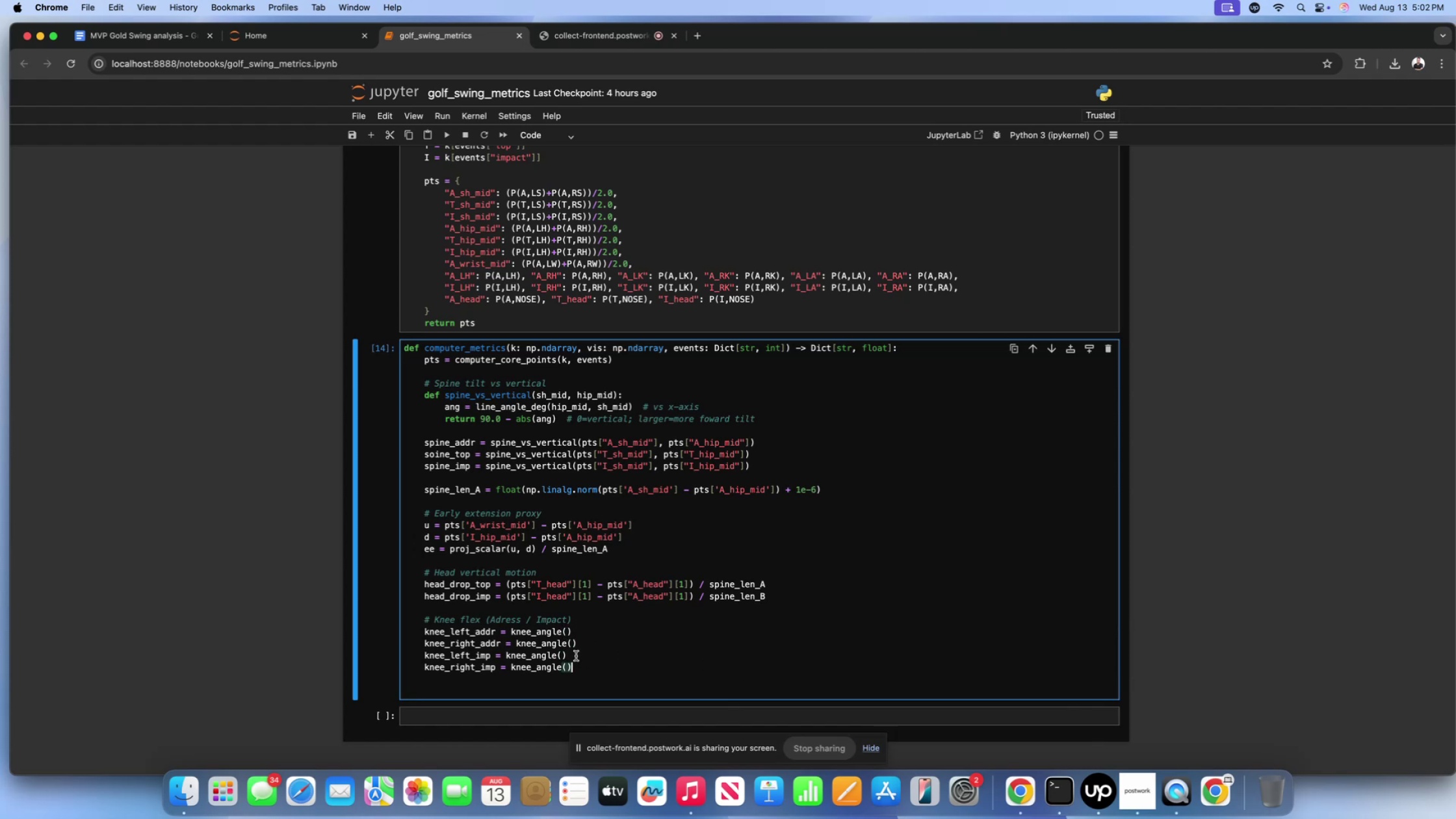 
triple_click([576, 656])
 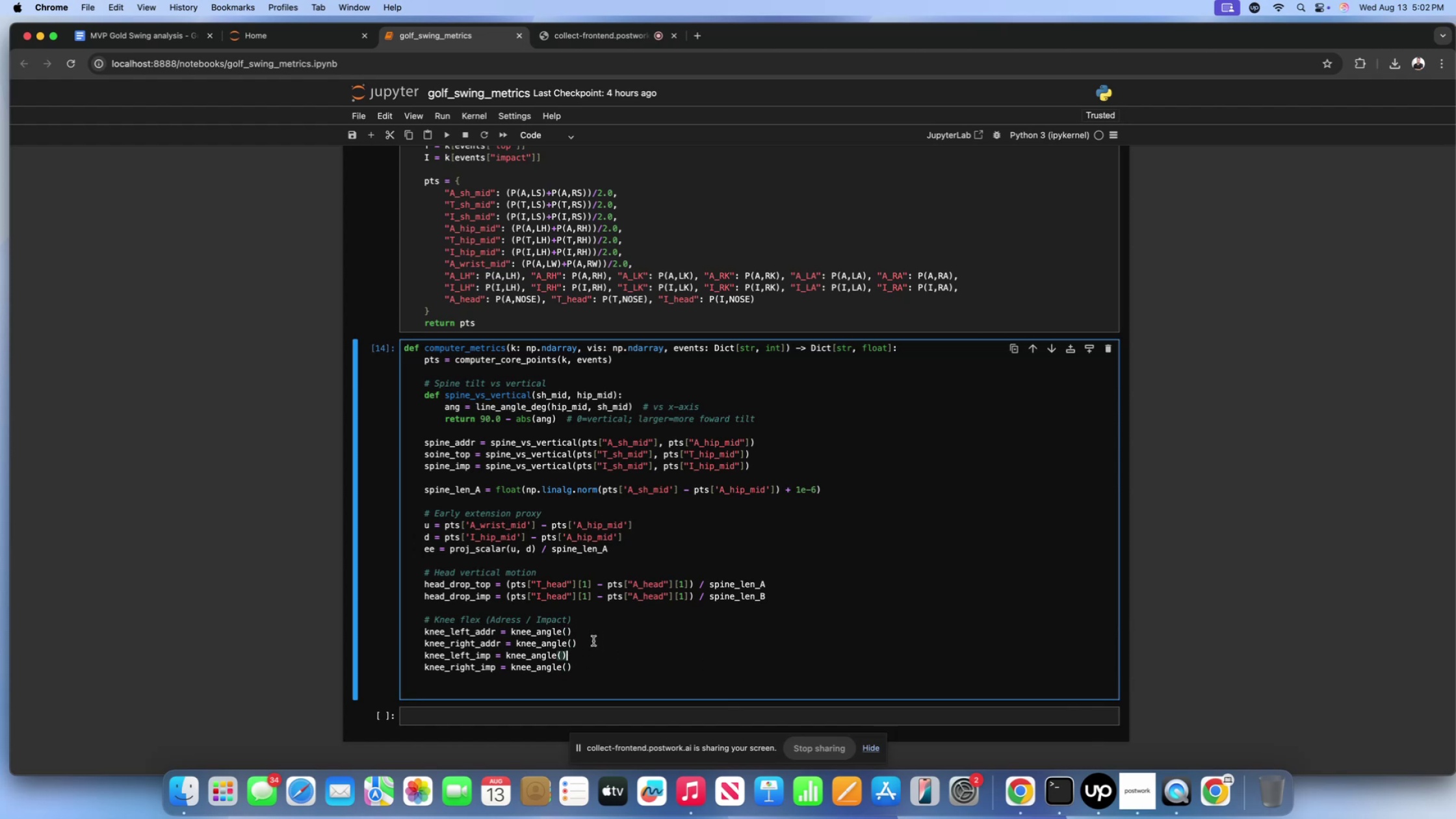 
triple_click([593, 641])
 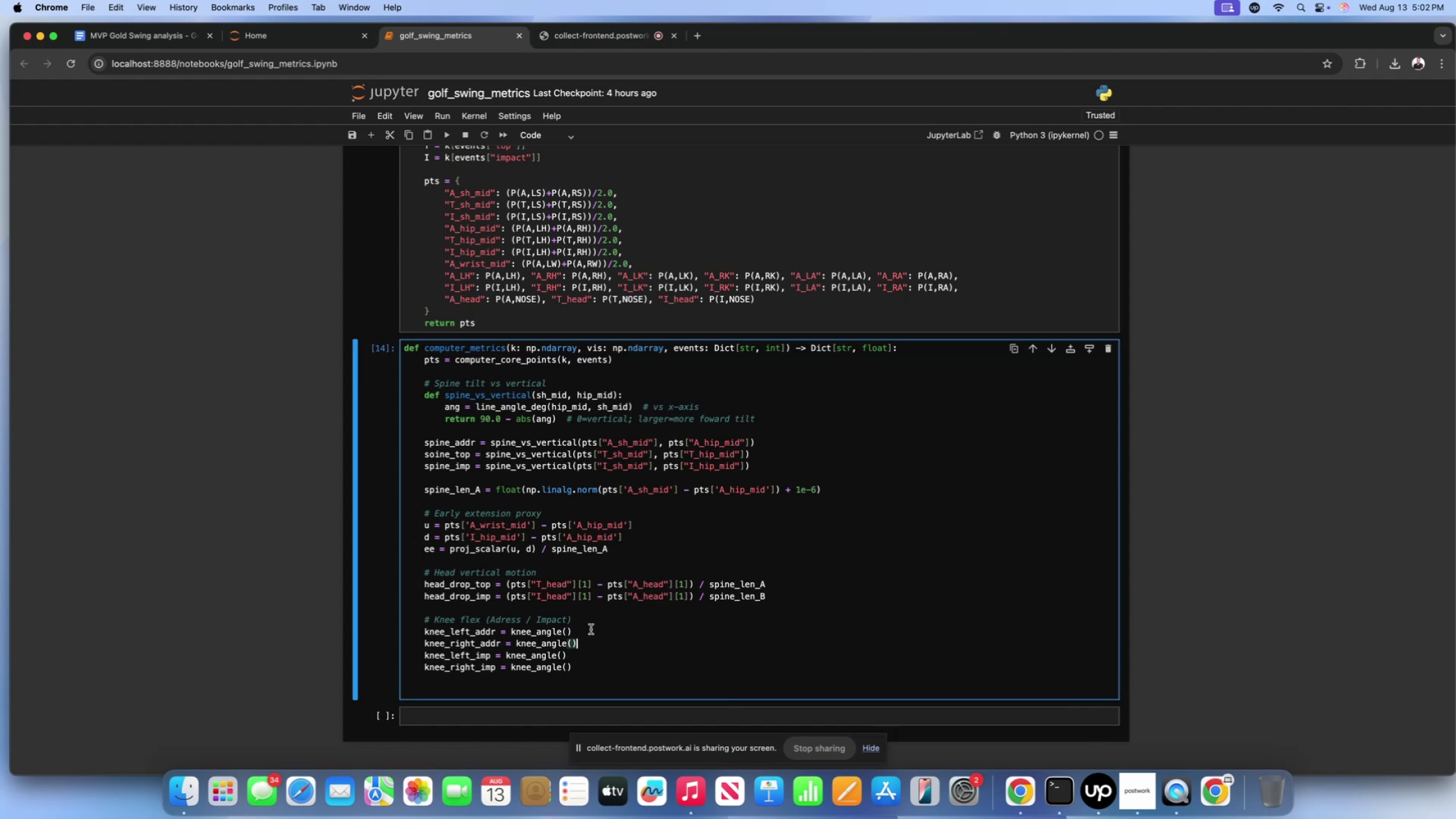 
triple_click([591, 629])
 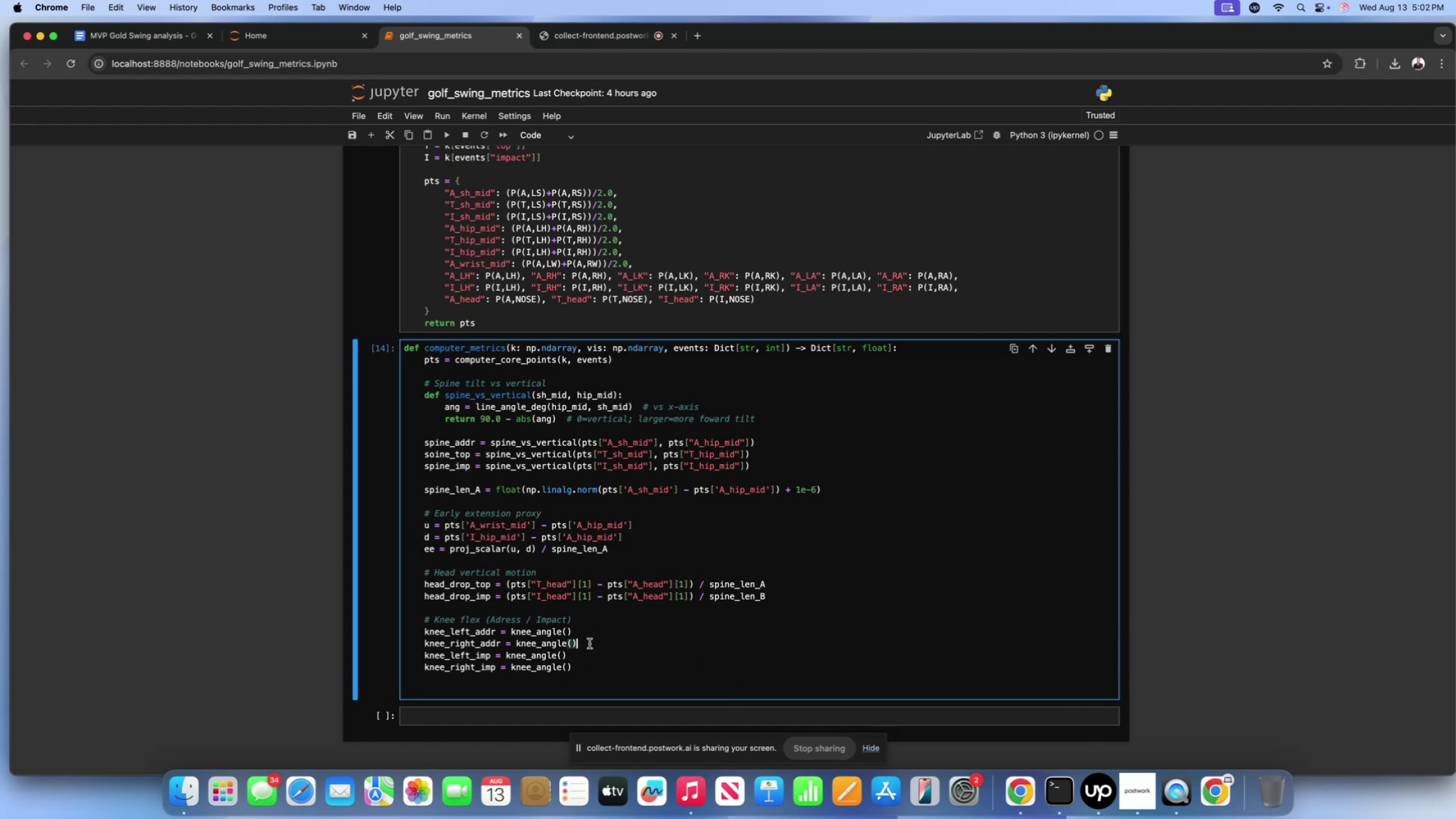 
triple_click([590, 644])
 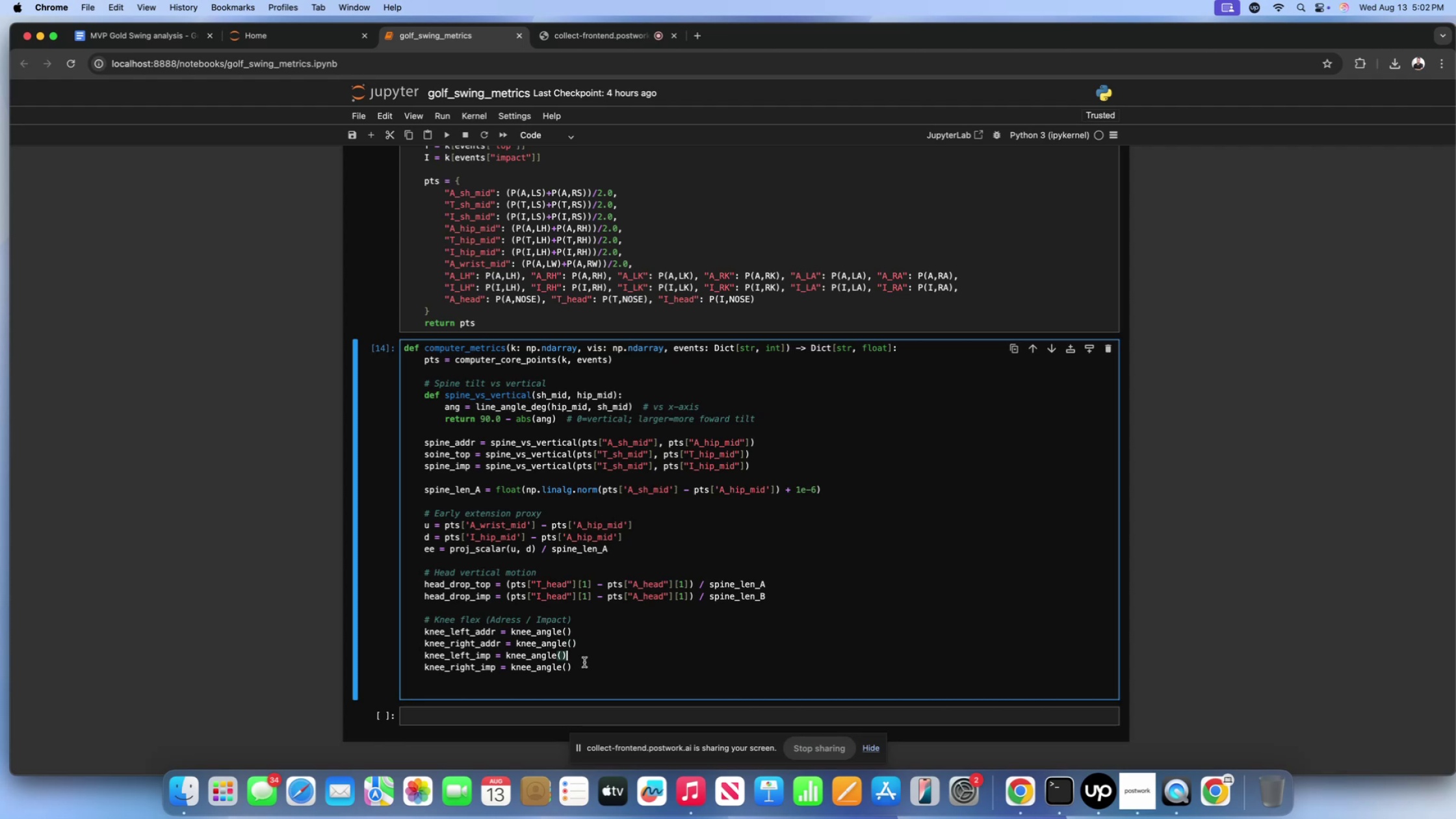 
triple_click([584, 664])
 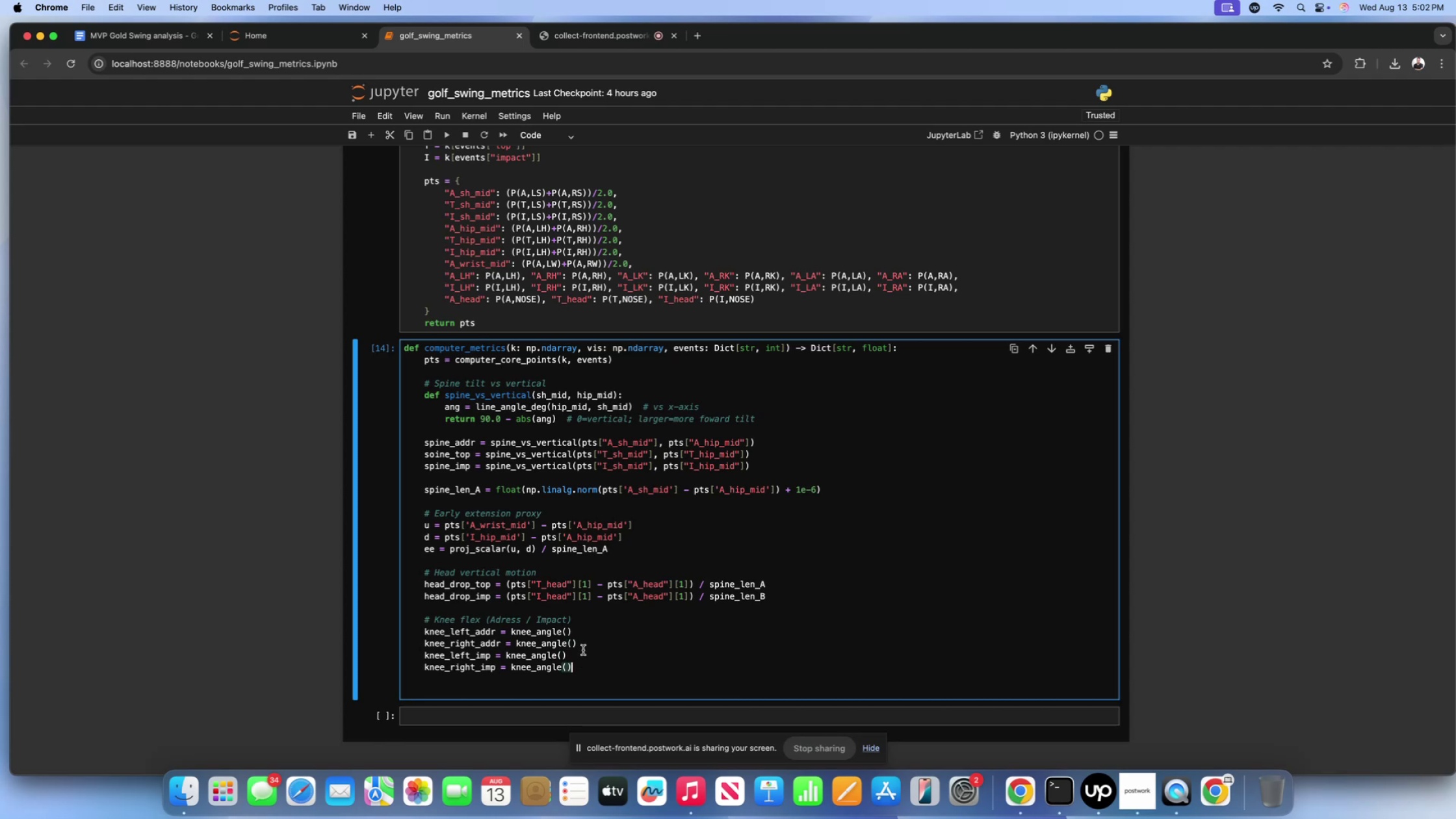 
triple_click([583, 650])
 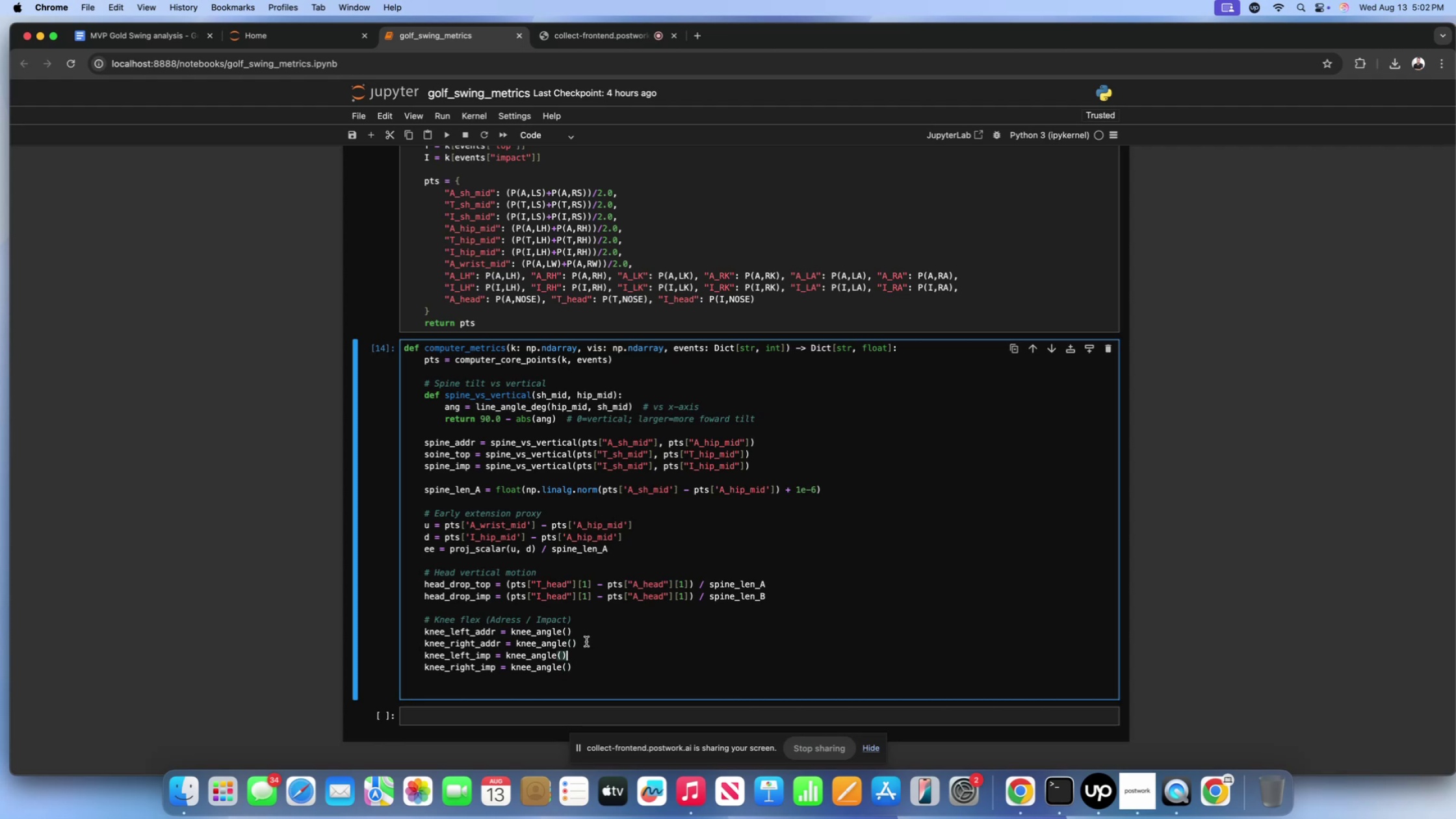 
triple_click([586, 642])
 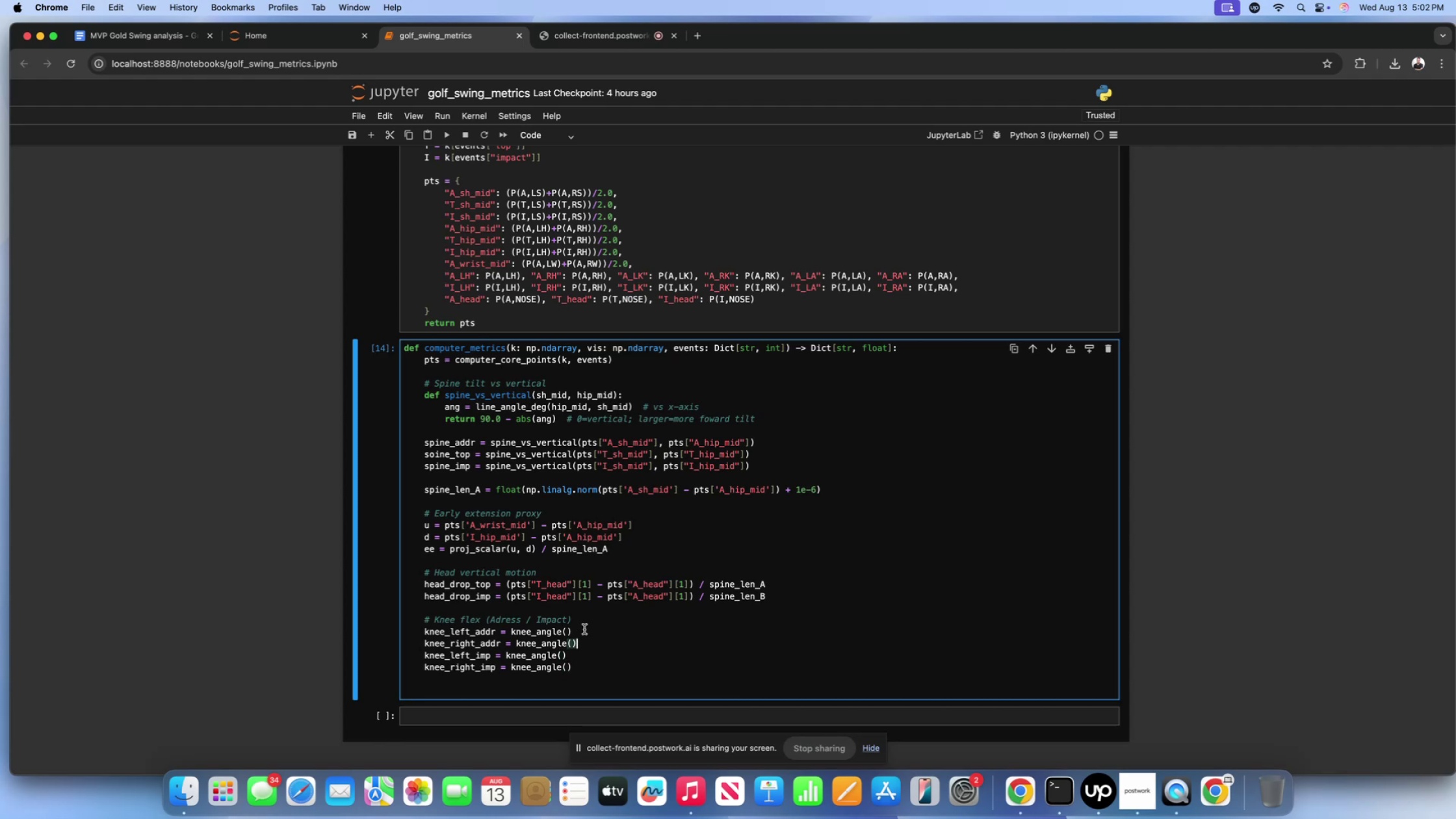 
triple_click([584, 629])
 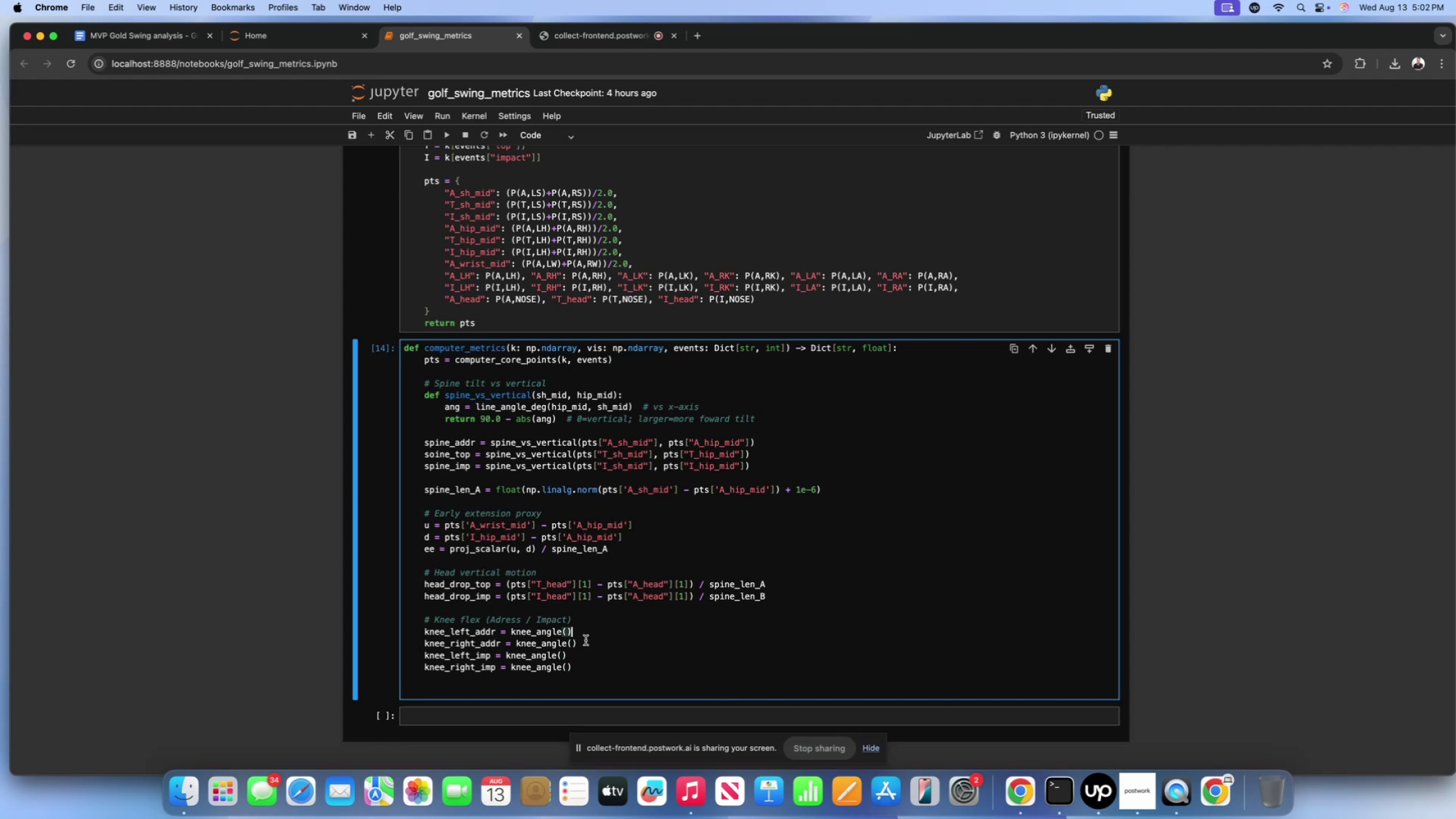 
triple_click([586, 640])
 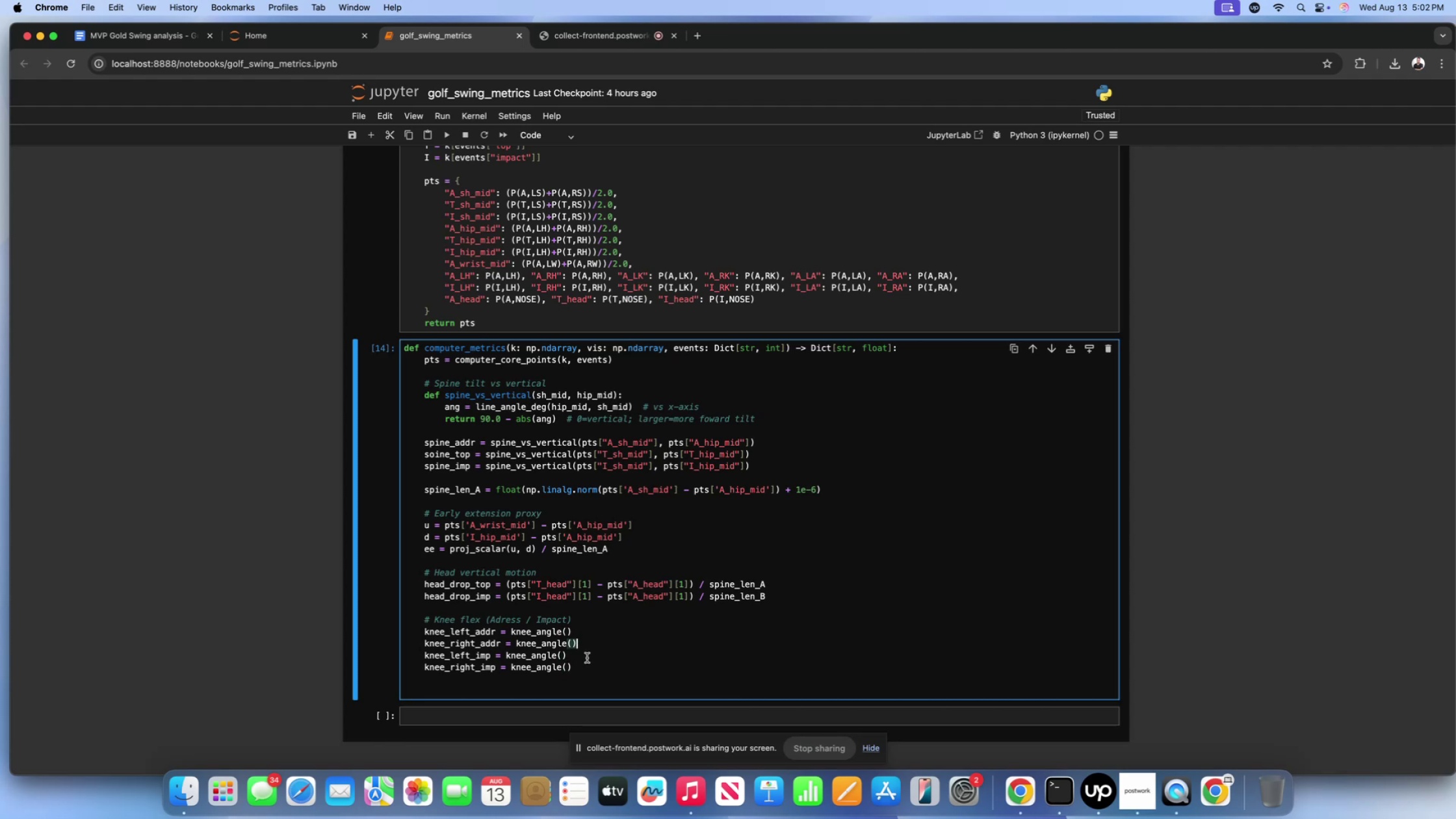 
triple_click([587, 658])
 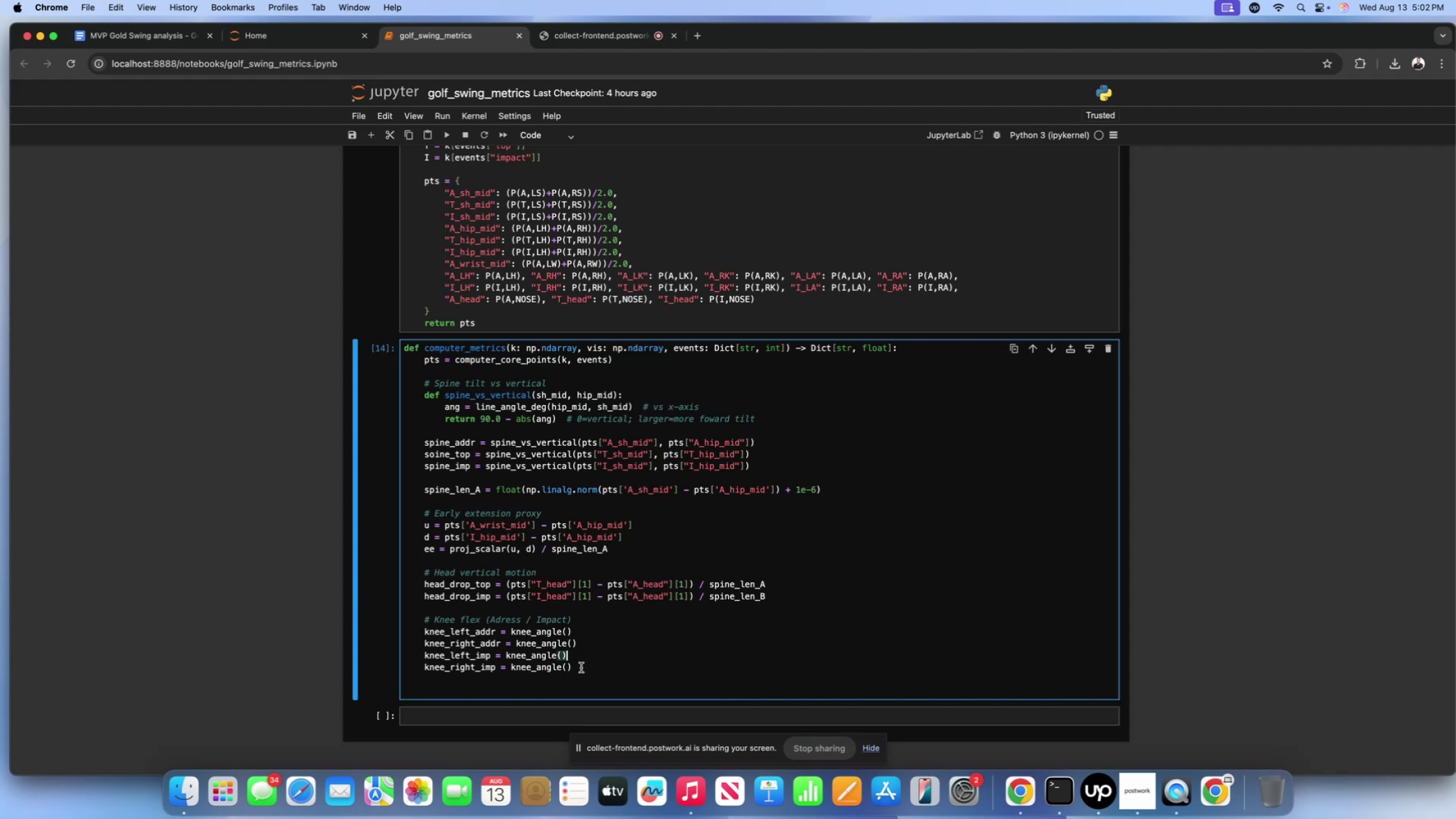 
triple_click([581, 668])
 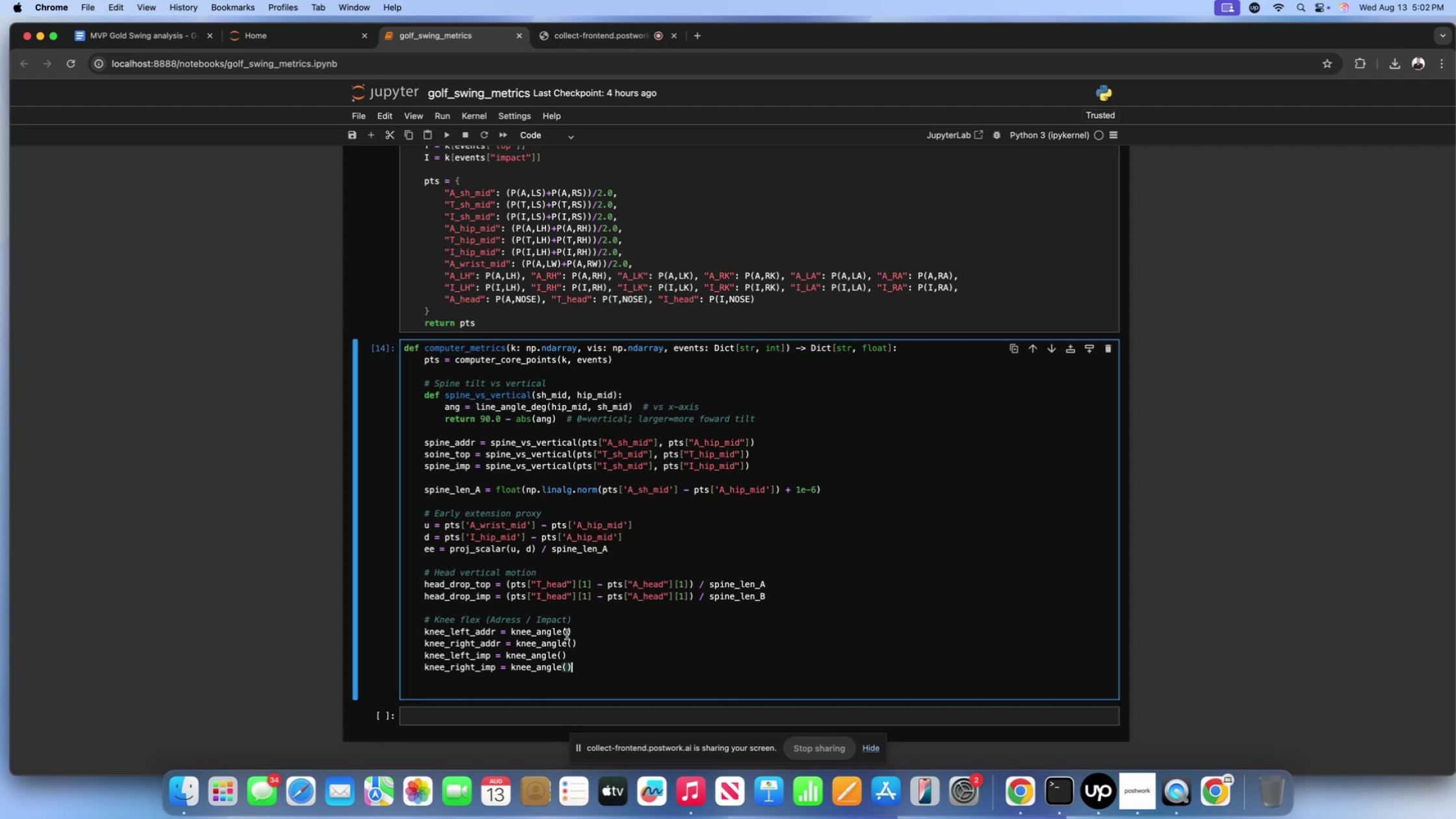 
left_click([567, 633])
 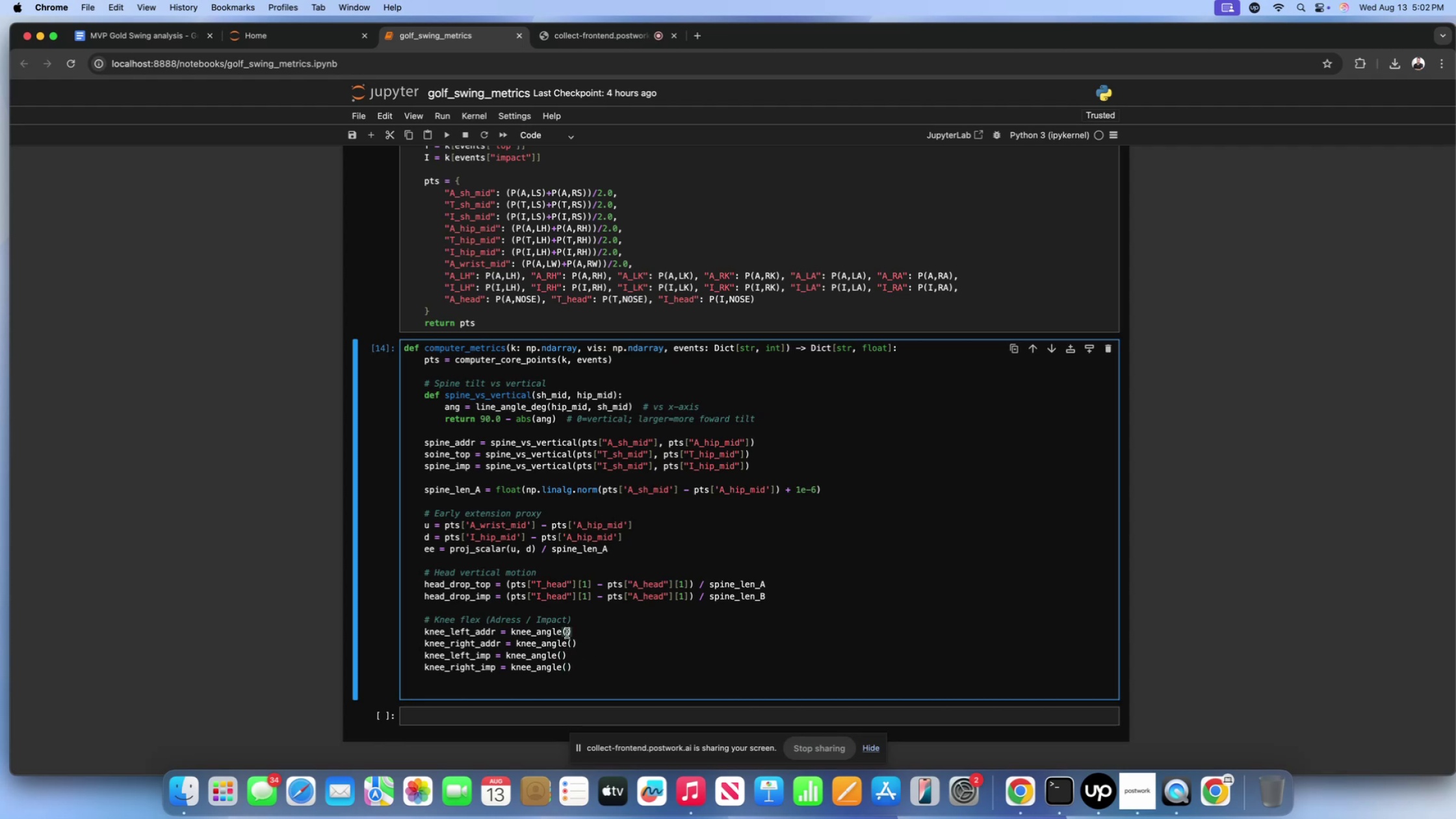 
type(pts[], pts[], pts[])
 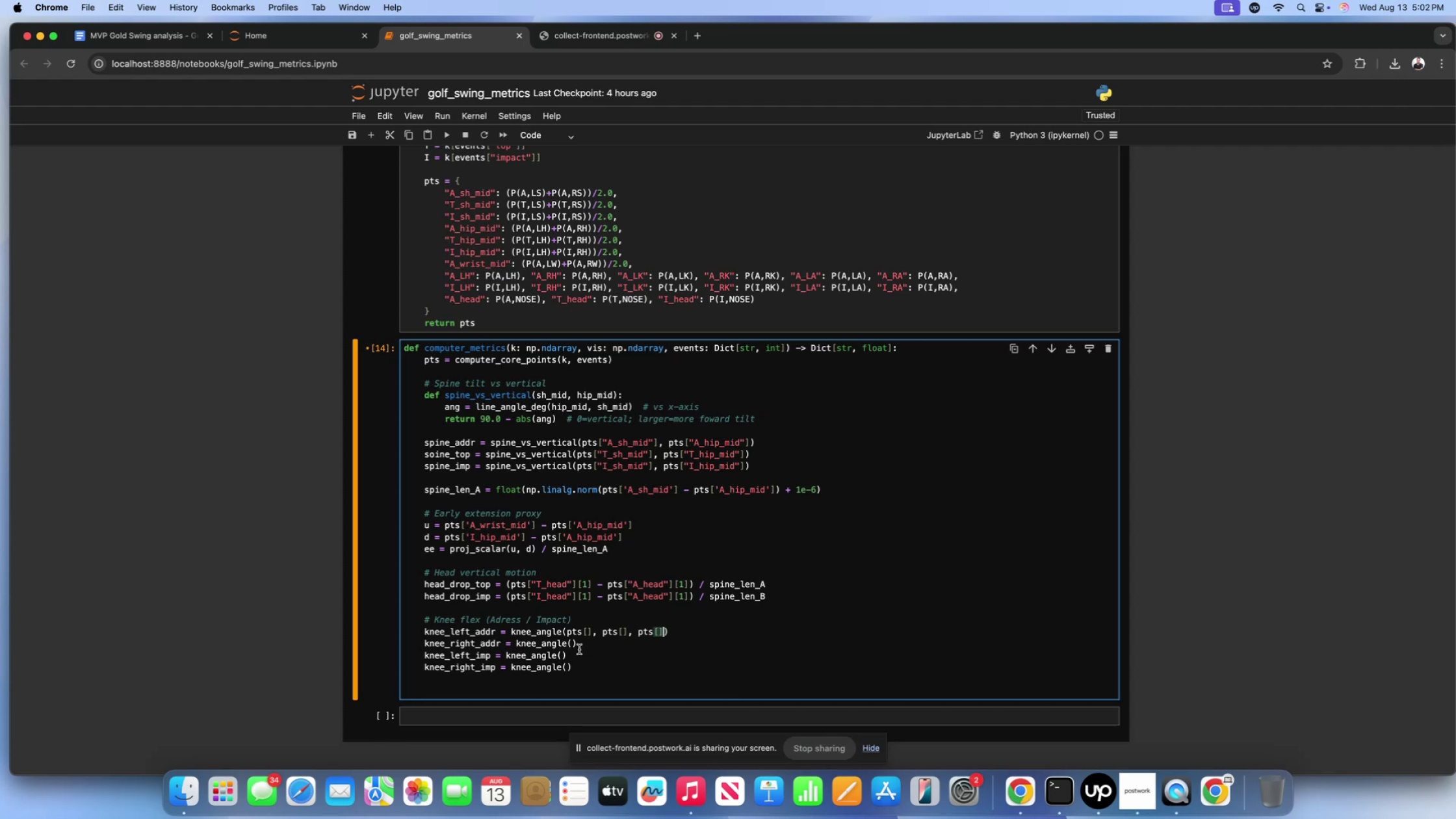 
left_click([574, 648])
 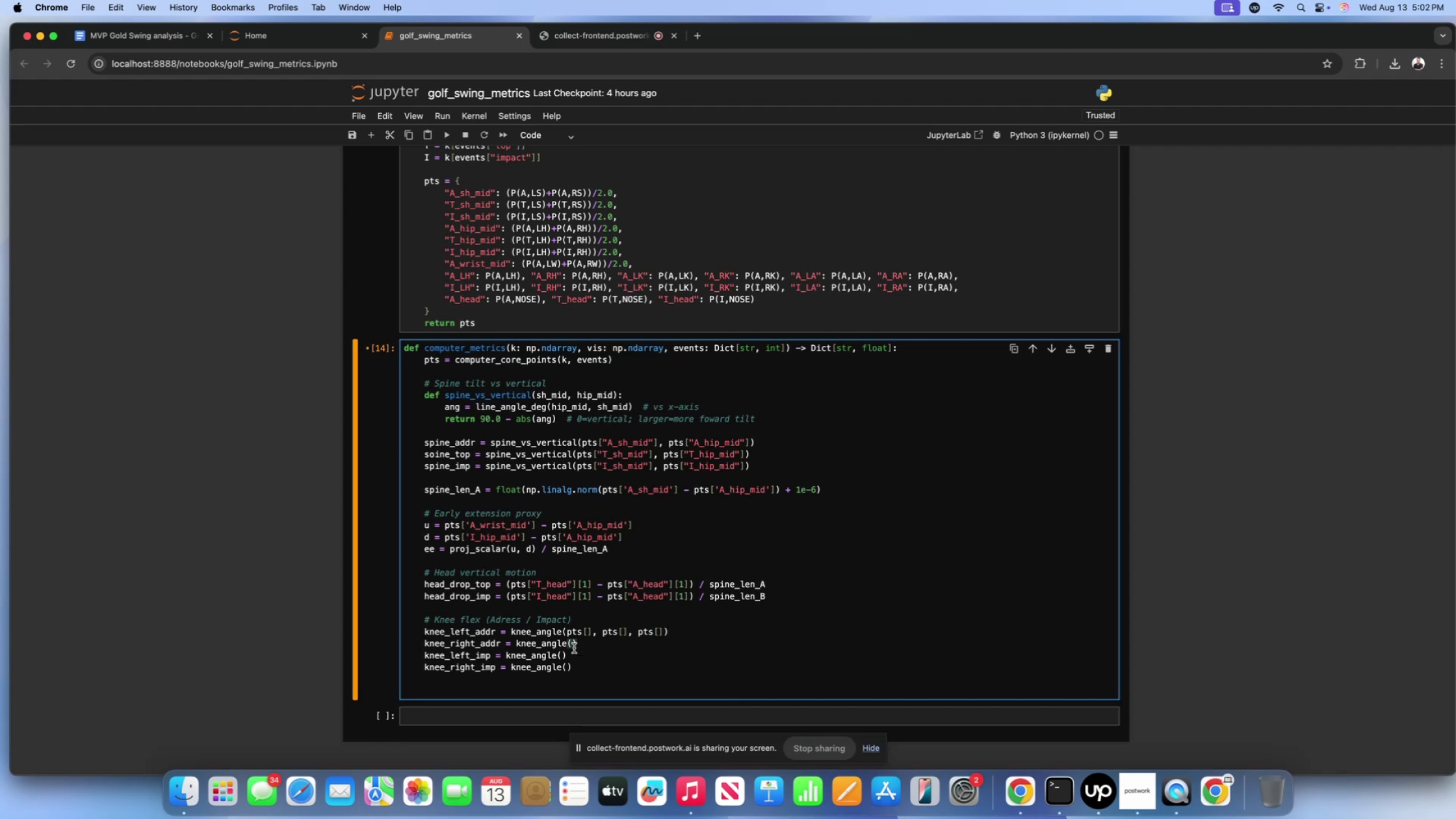 
type(pts[], pts[], pts[])
 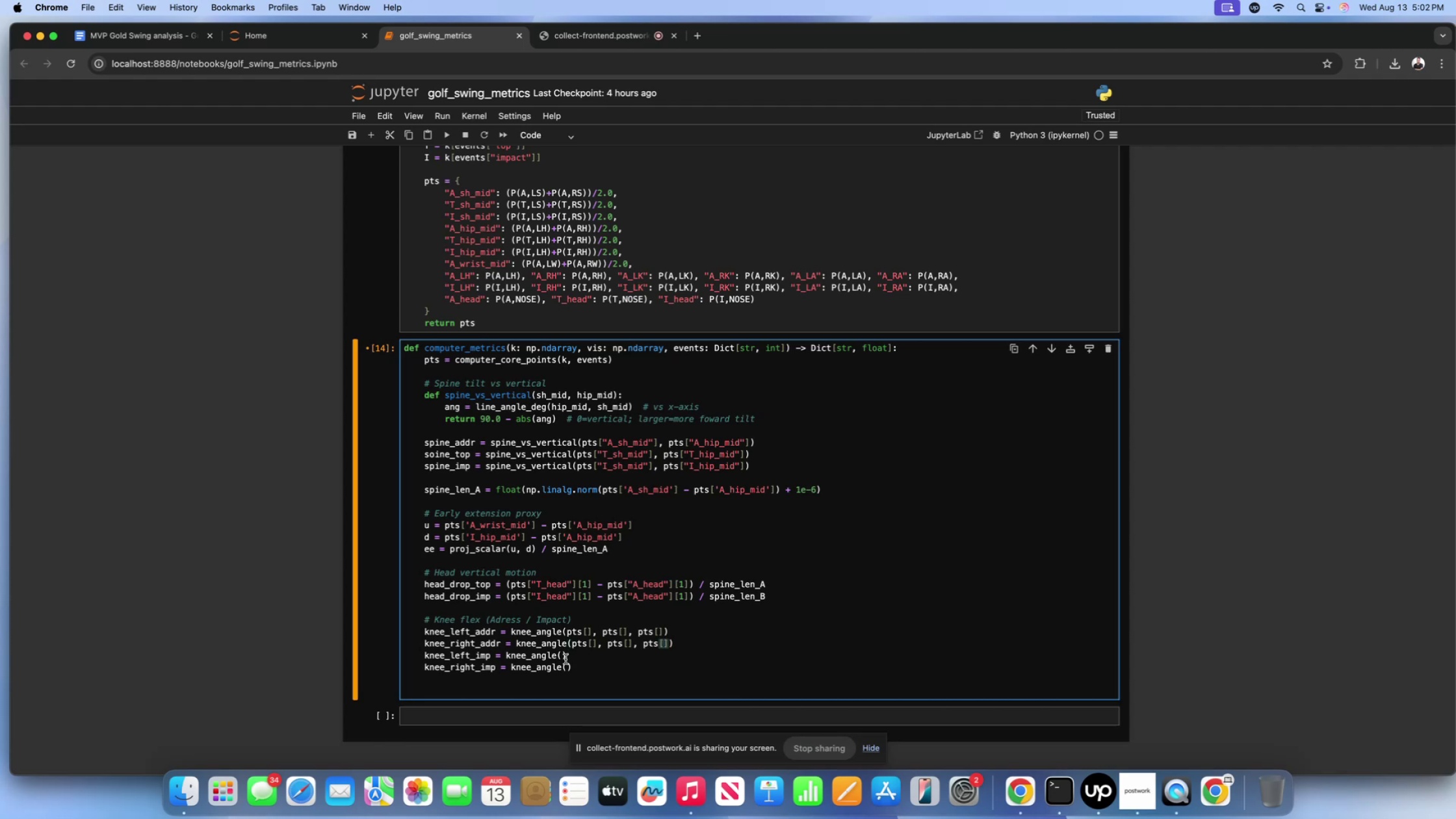 
left_click([560, 657])
 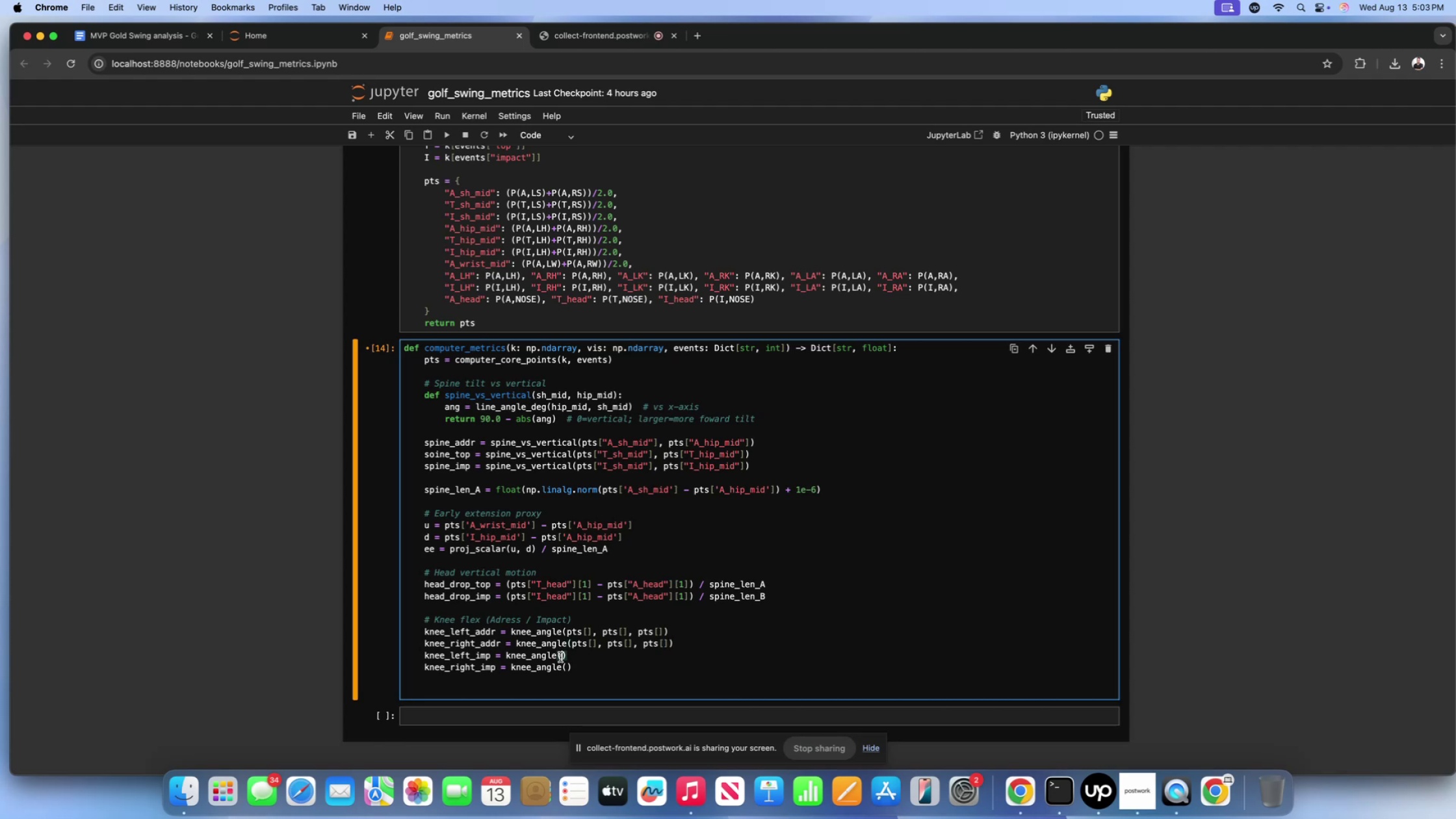 
type(pts[], pts[], pts[])
 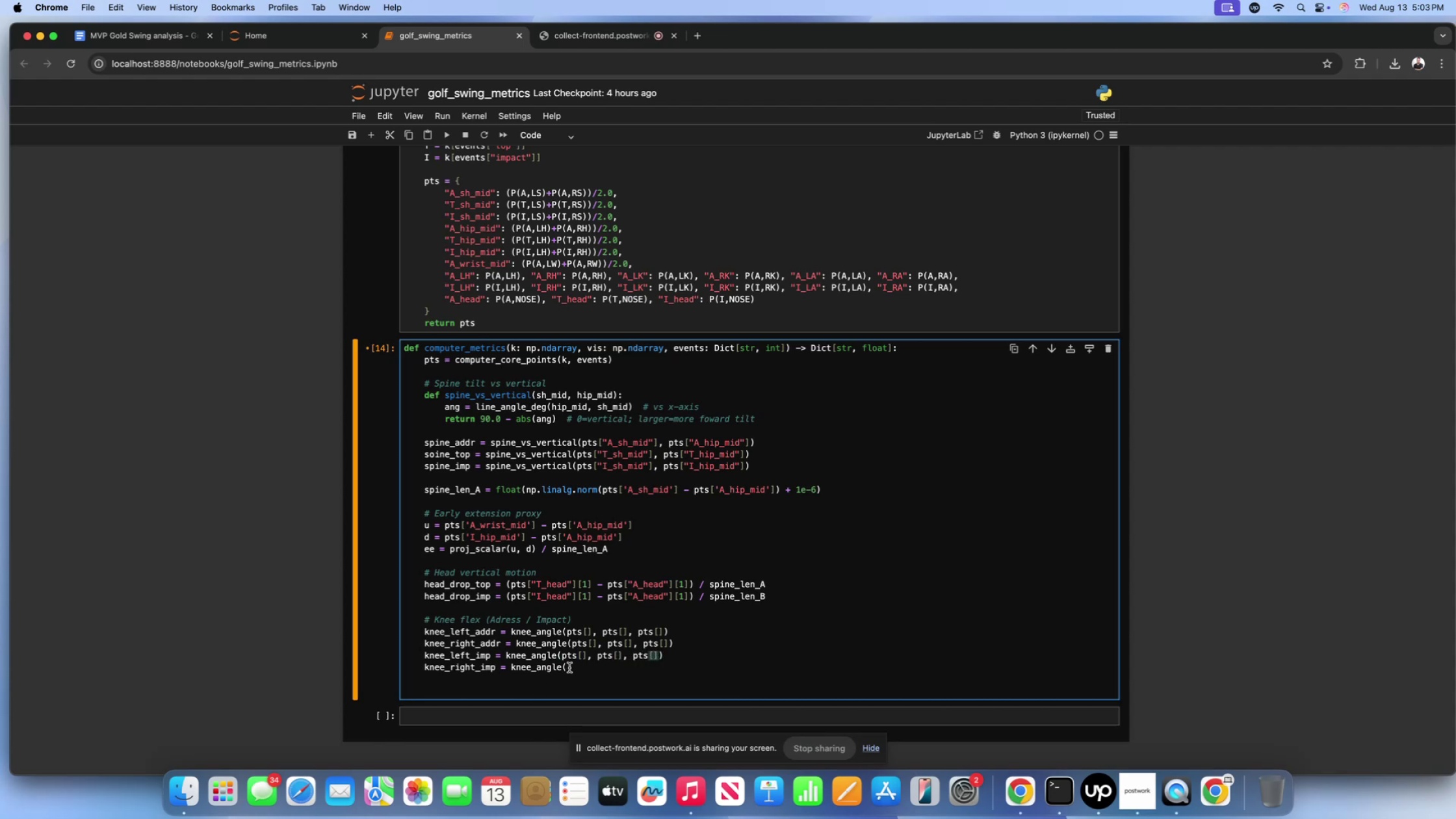 
left_click([569, 670])
 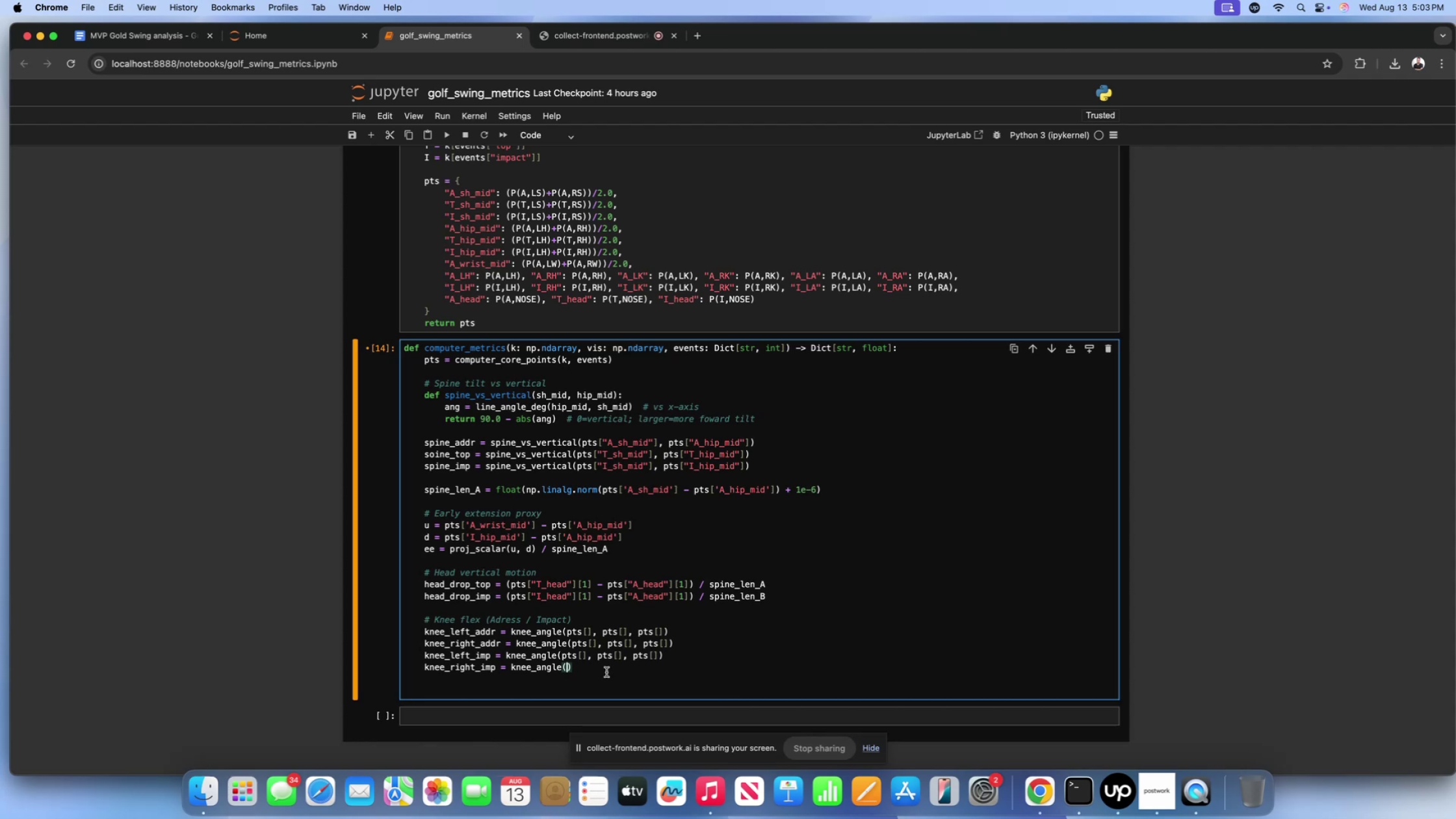 
wait(8.0)
 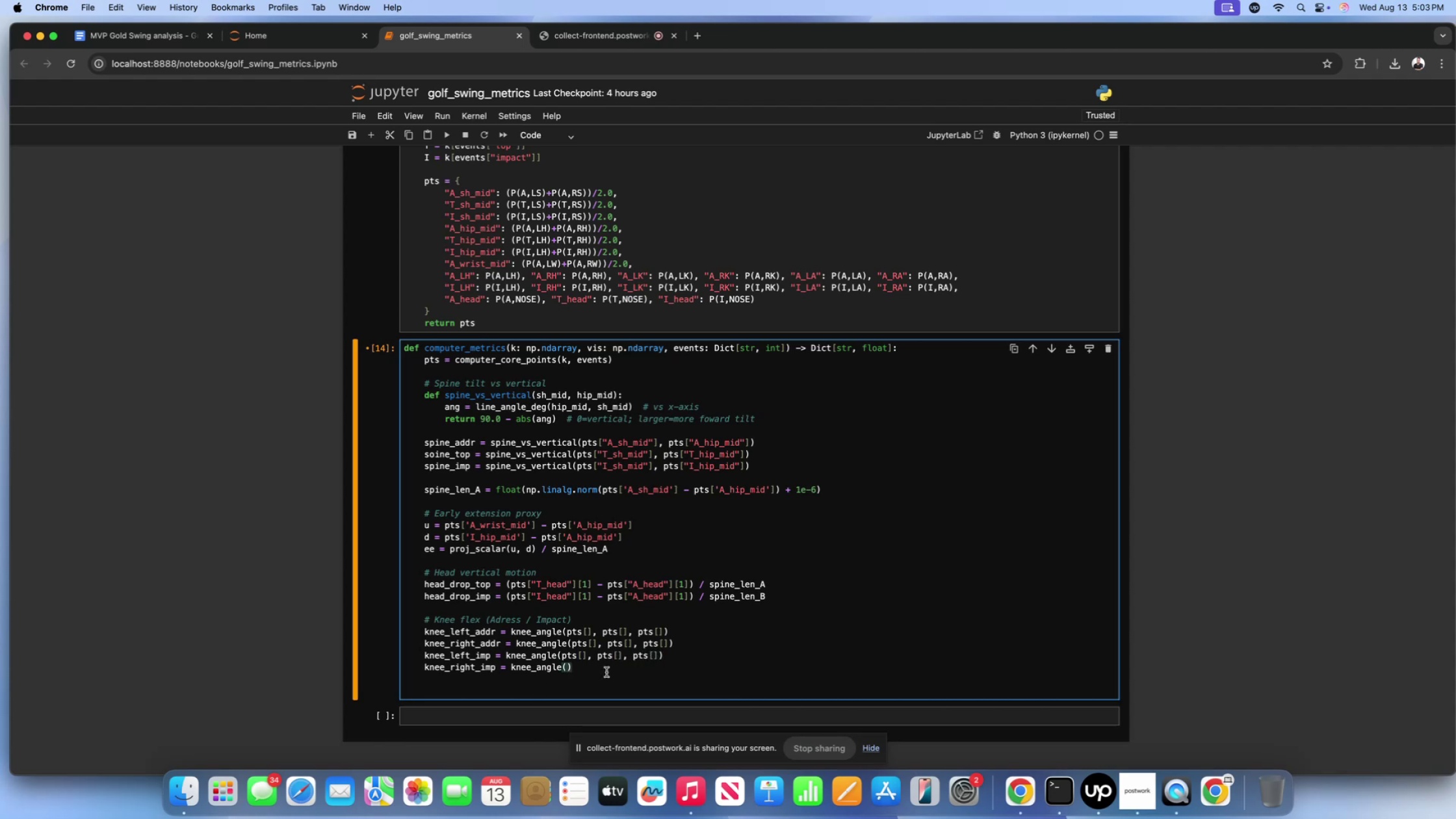 
type(pts[], pts[], pts[])
 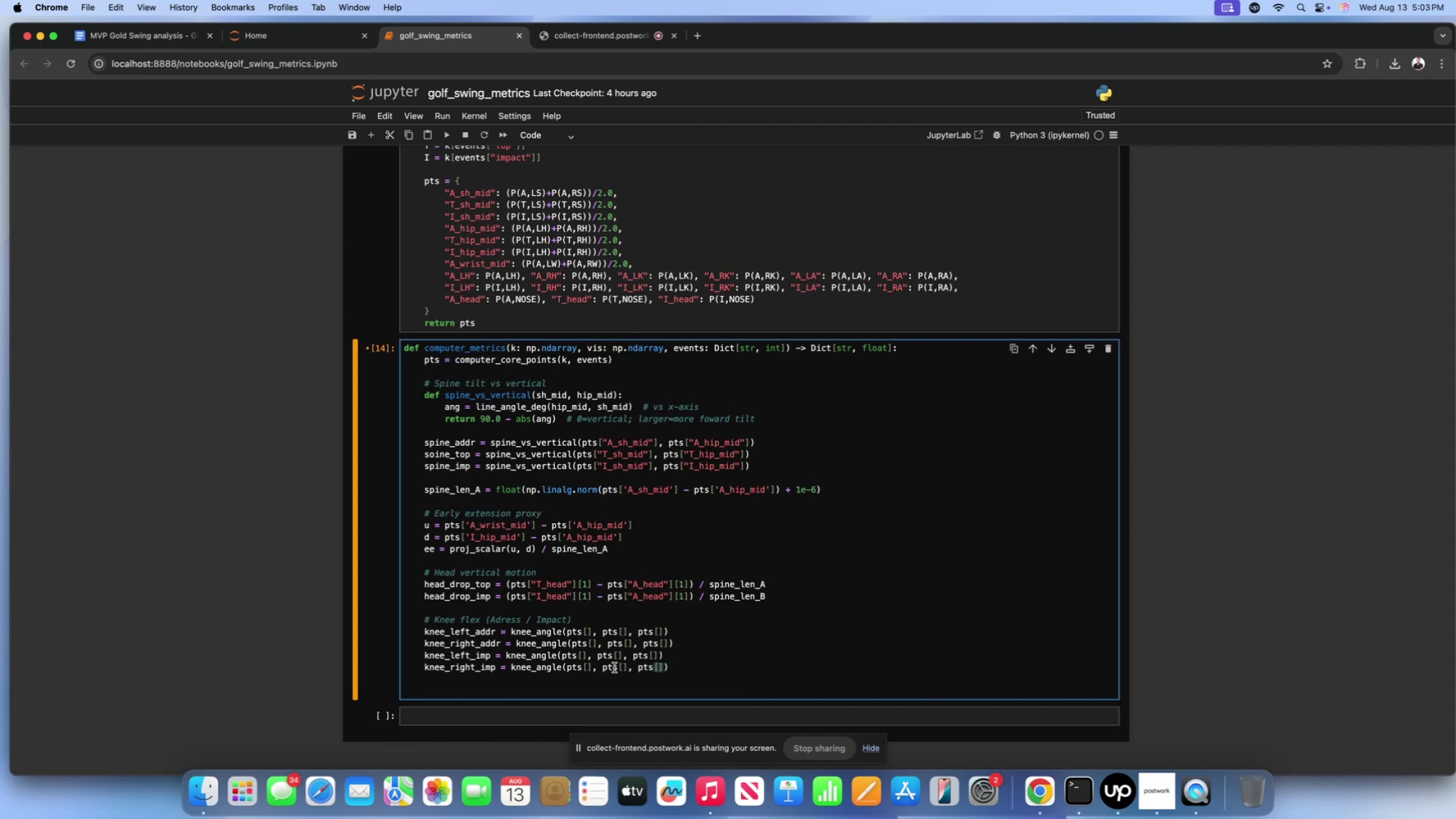 
left_click([591, 637])
 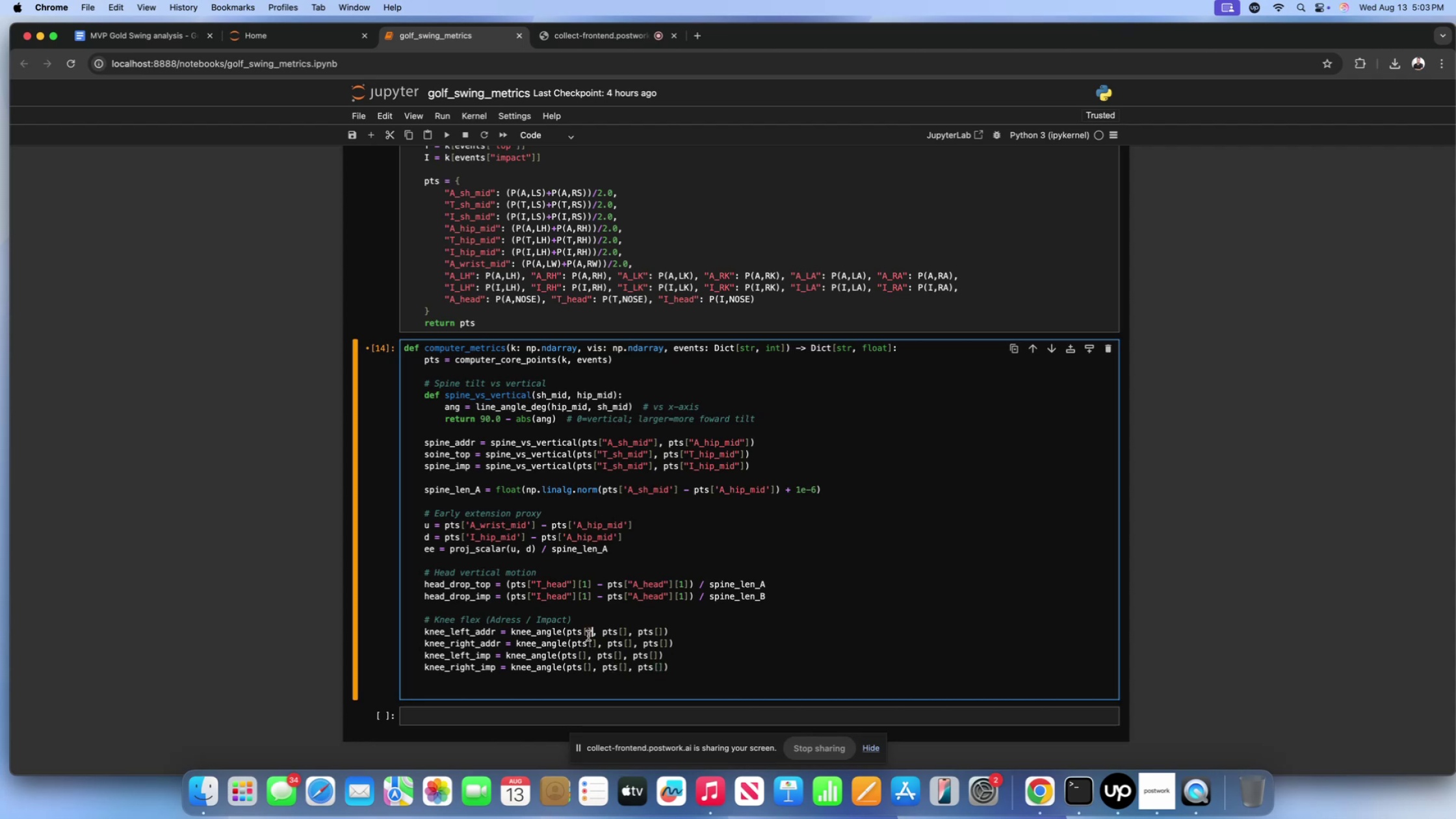 
left_click([588, 636])
 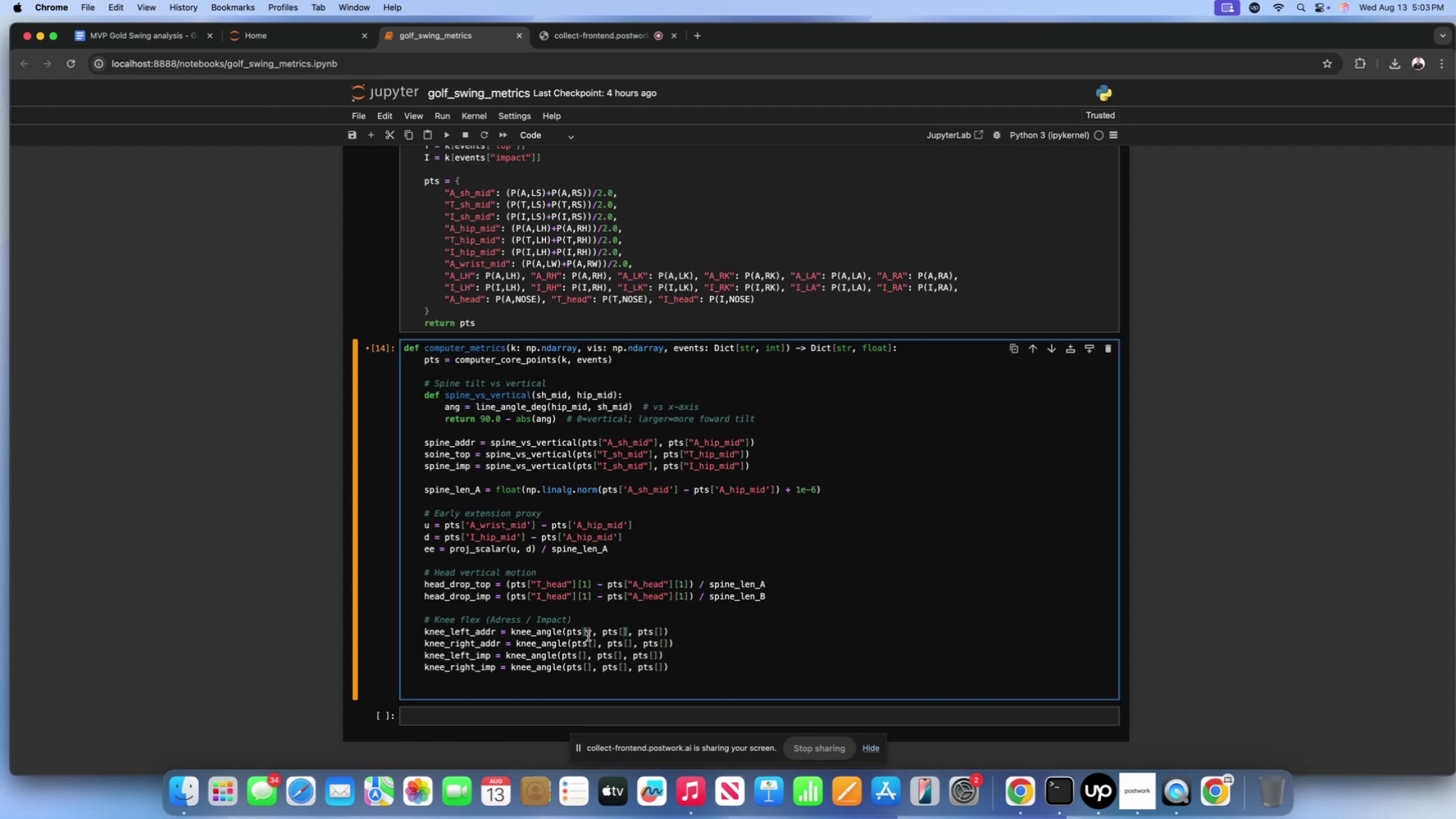 
wait(16.72)
 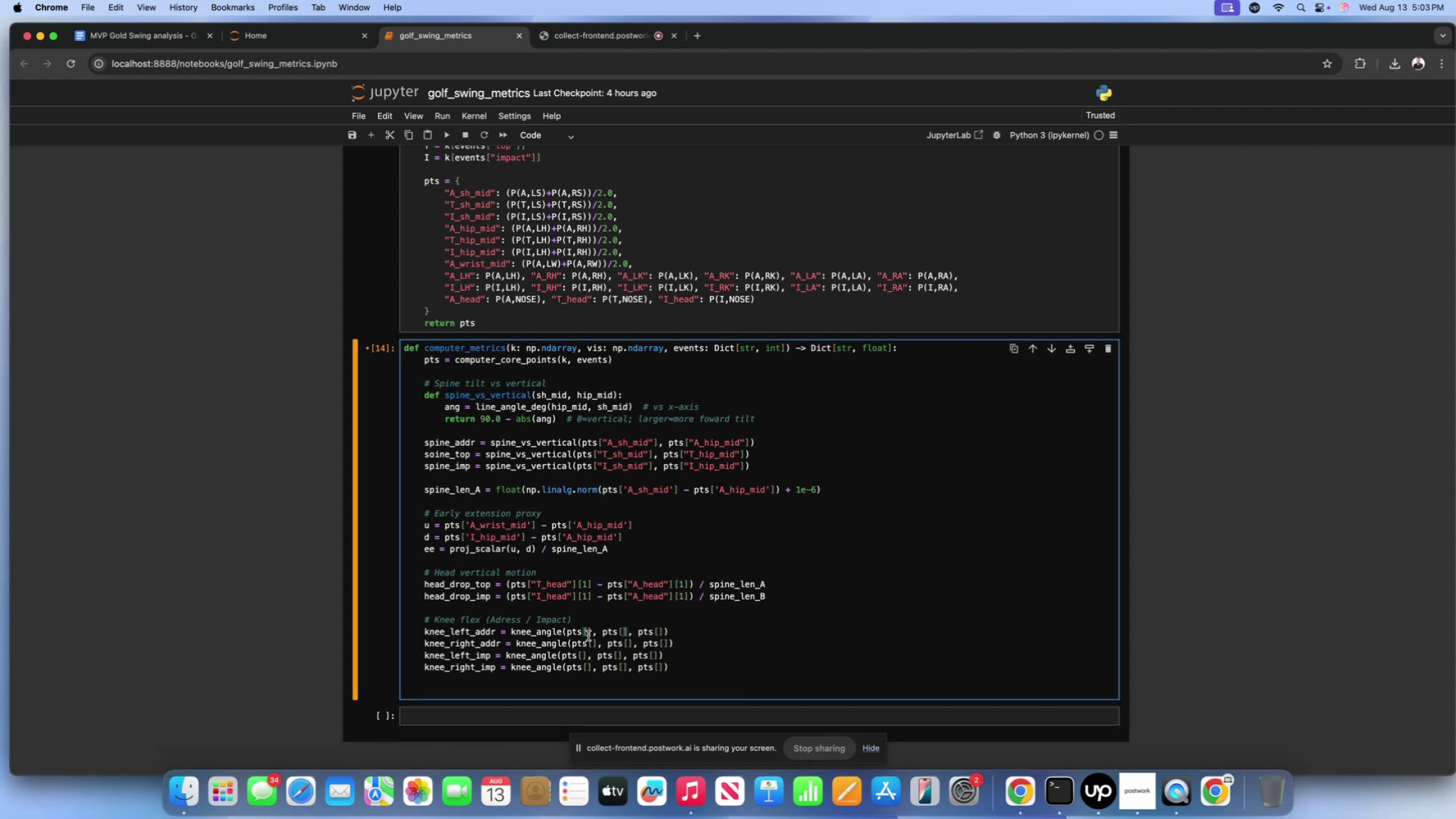 
type(A_lh)
key(Backspace)
key(Backspace)
key(Backspace)
key(Backspace)
type("""")
 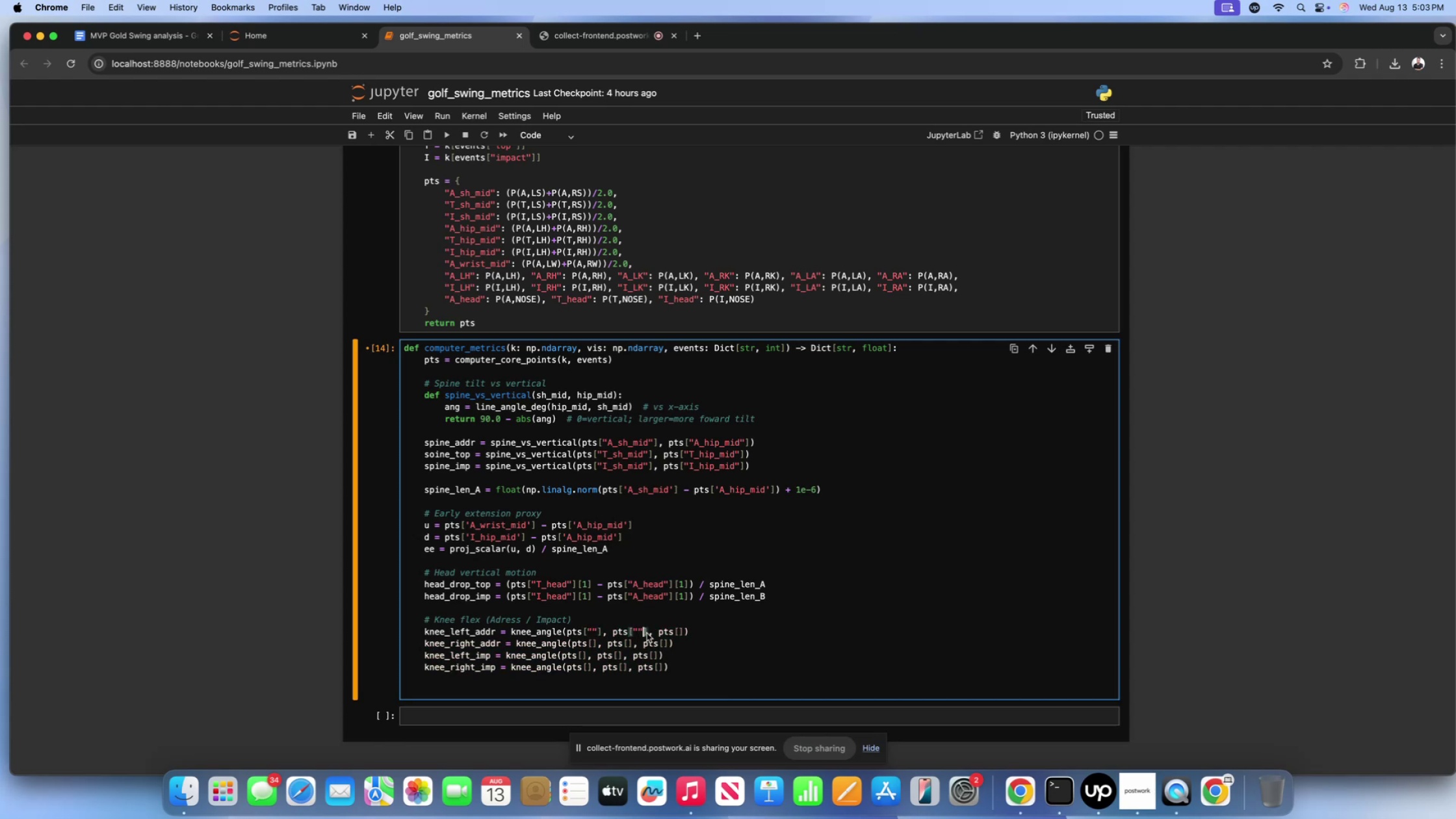 
left_click([678, 632])
 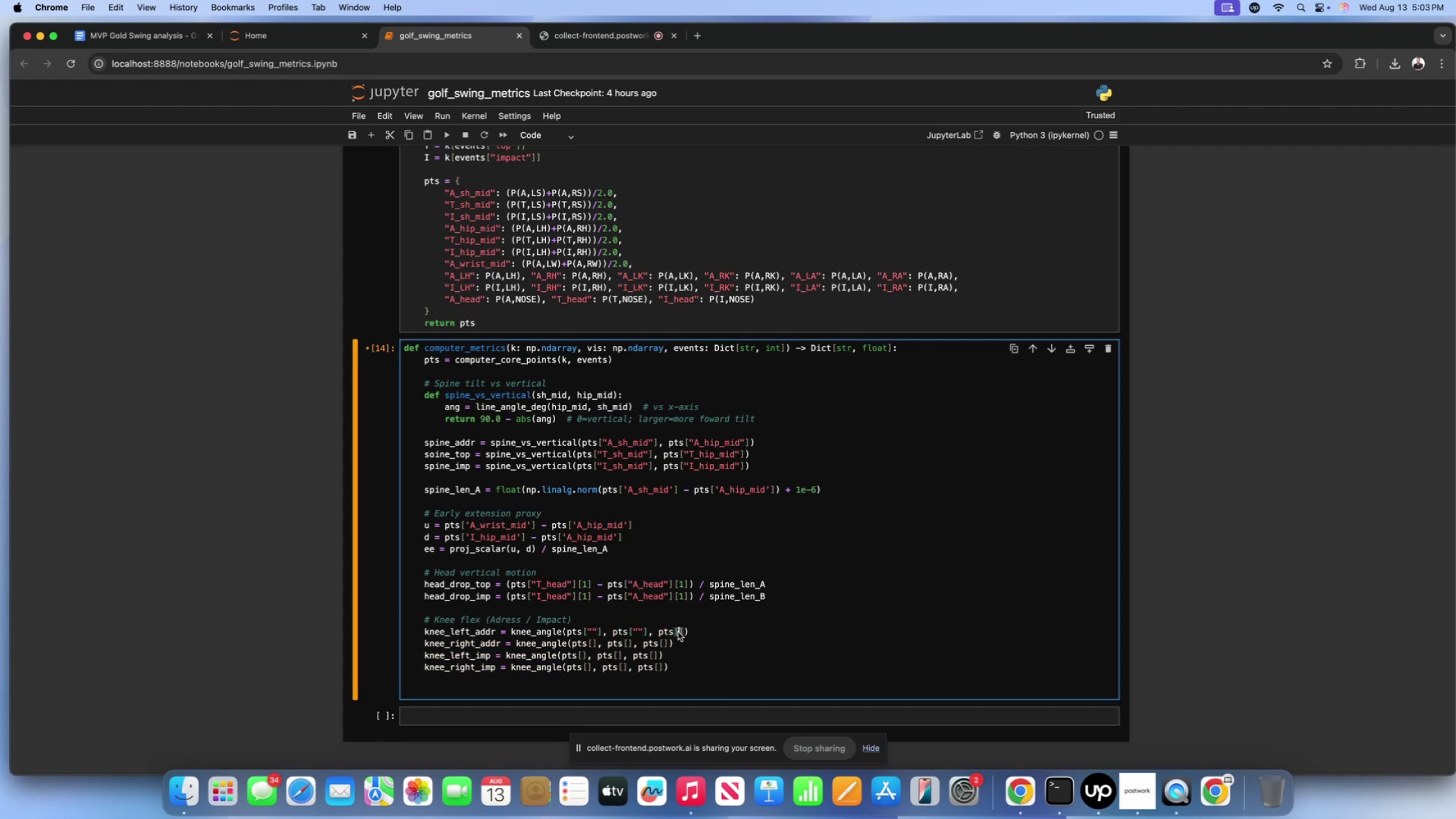 
key(Shift+Quote)
 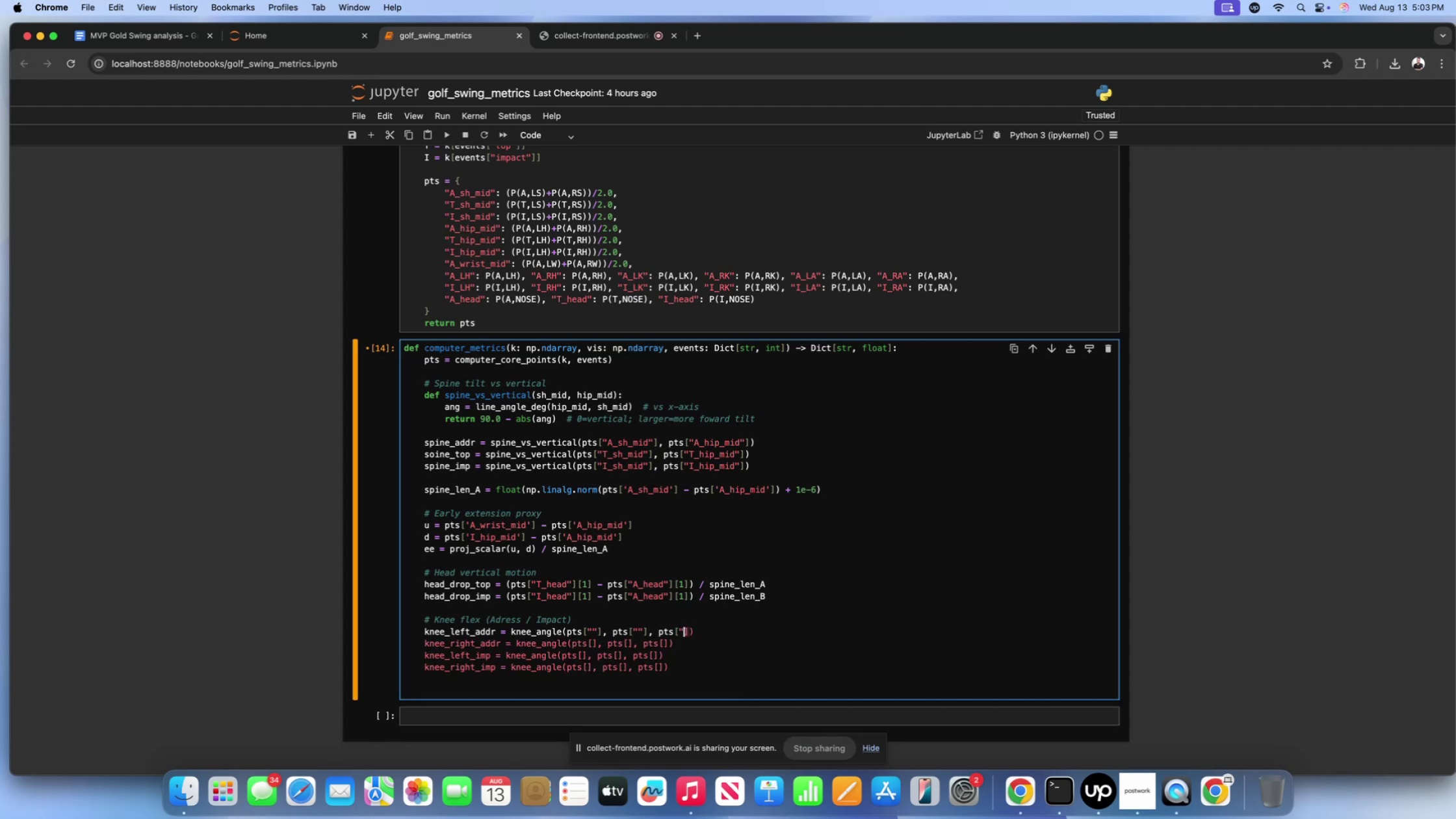 
key(Shift+ShiftLeft)
 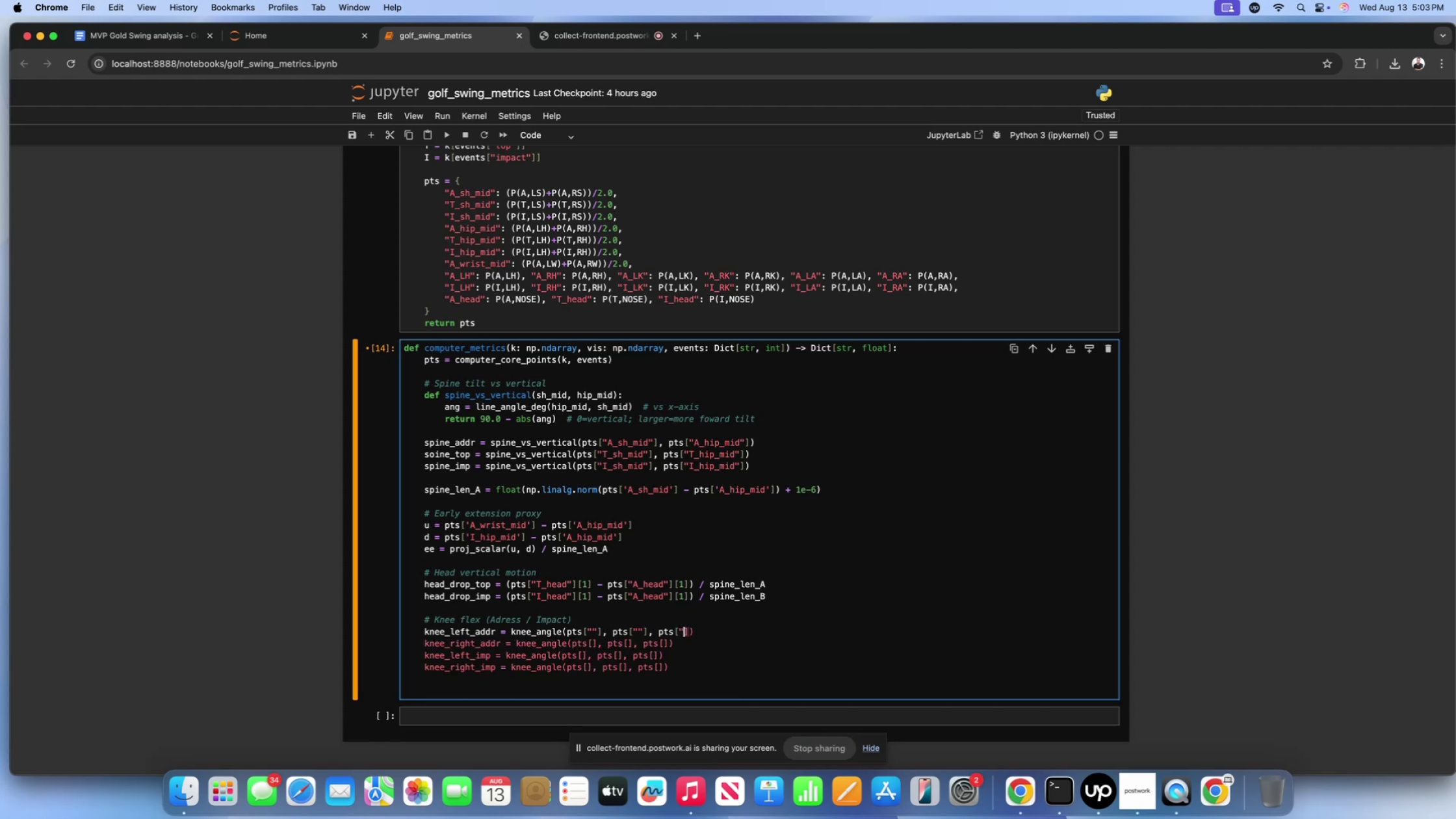 
key(Shift+Quote)
 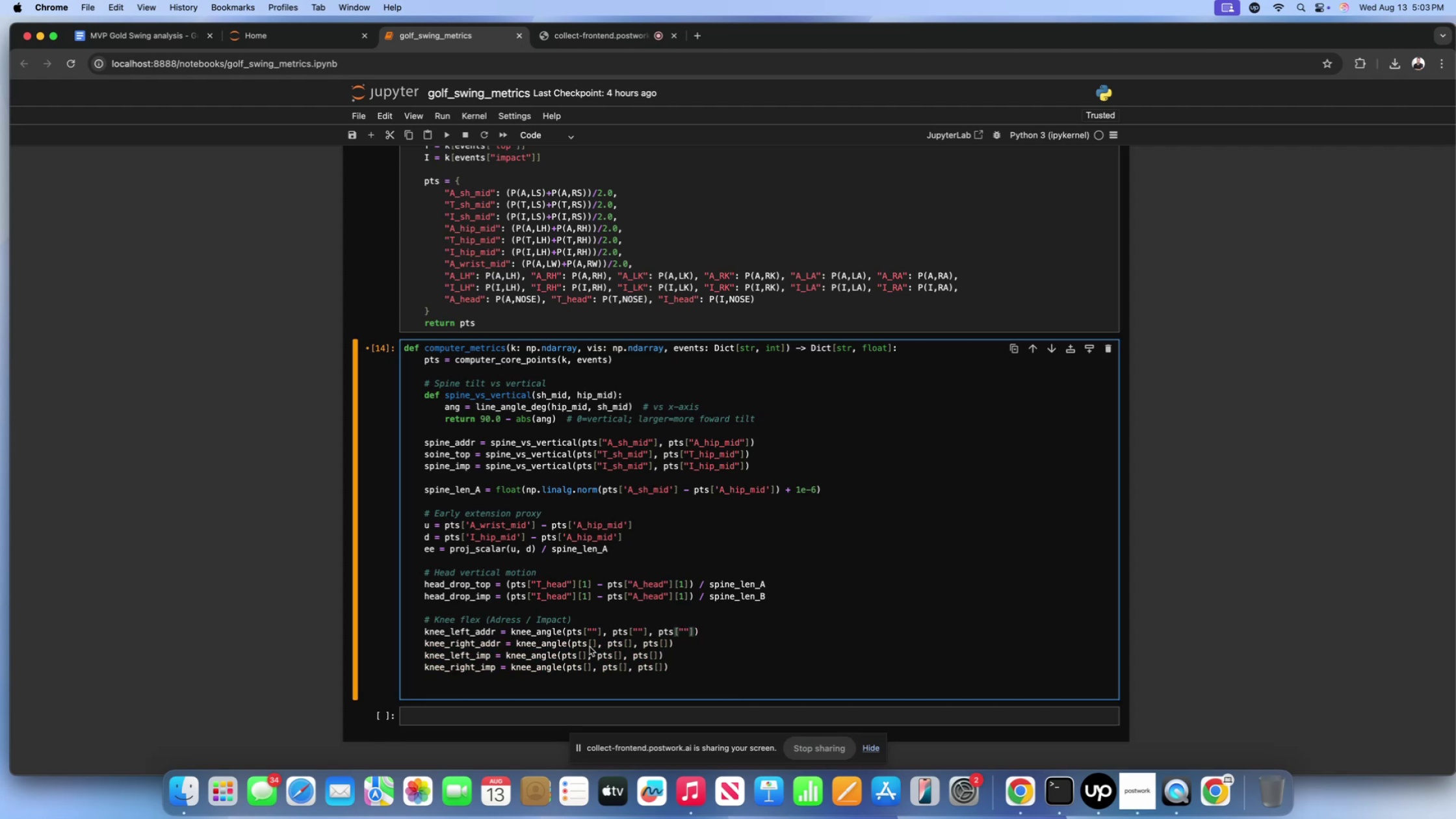 
left_click([593, 644])
 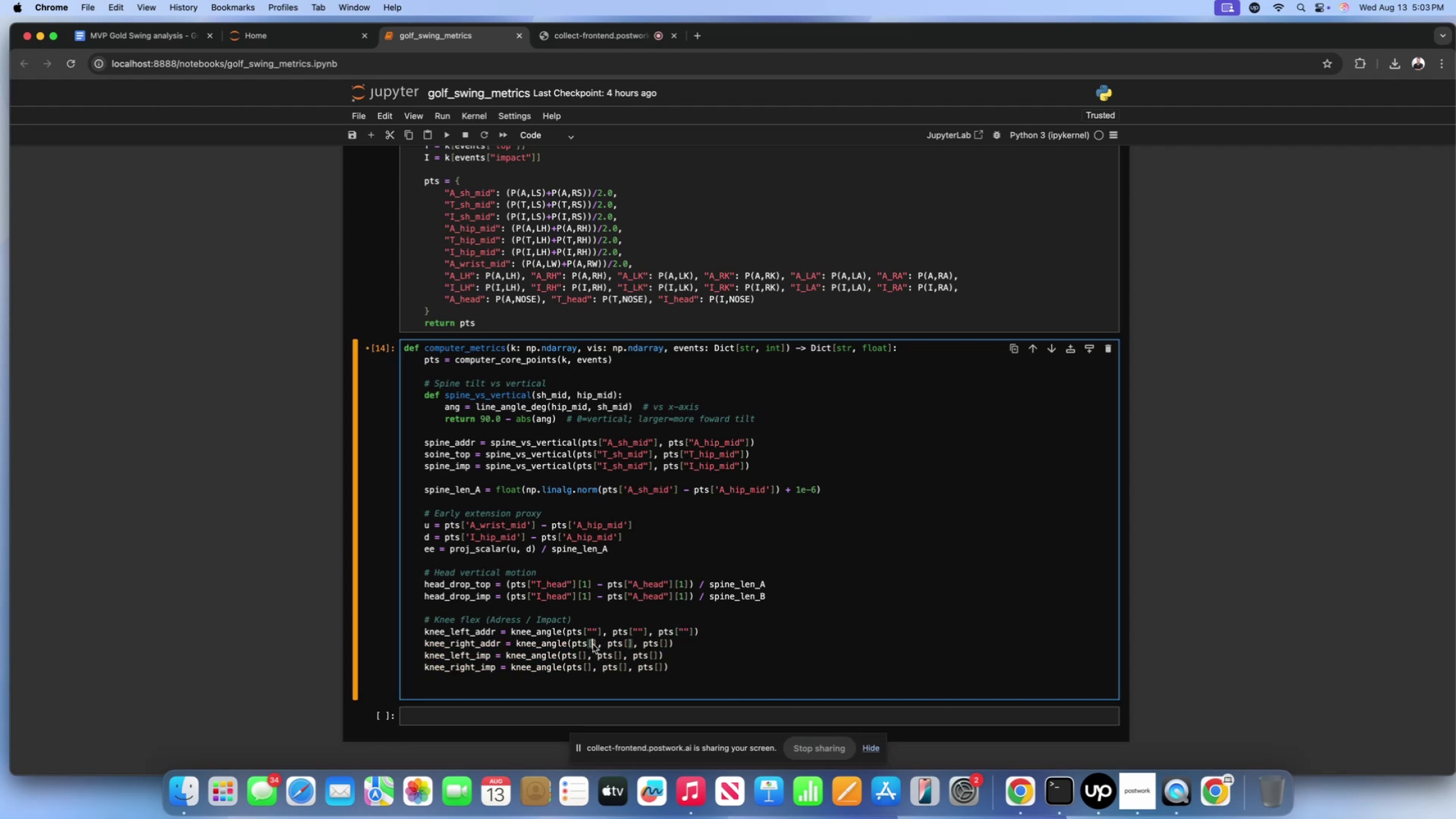 
key(Shift+Quote)
 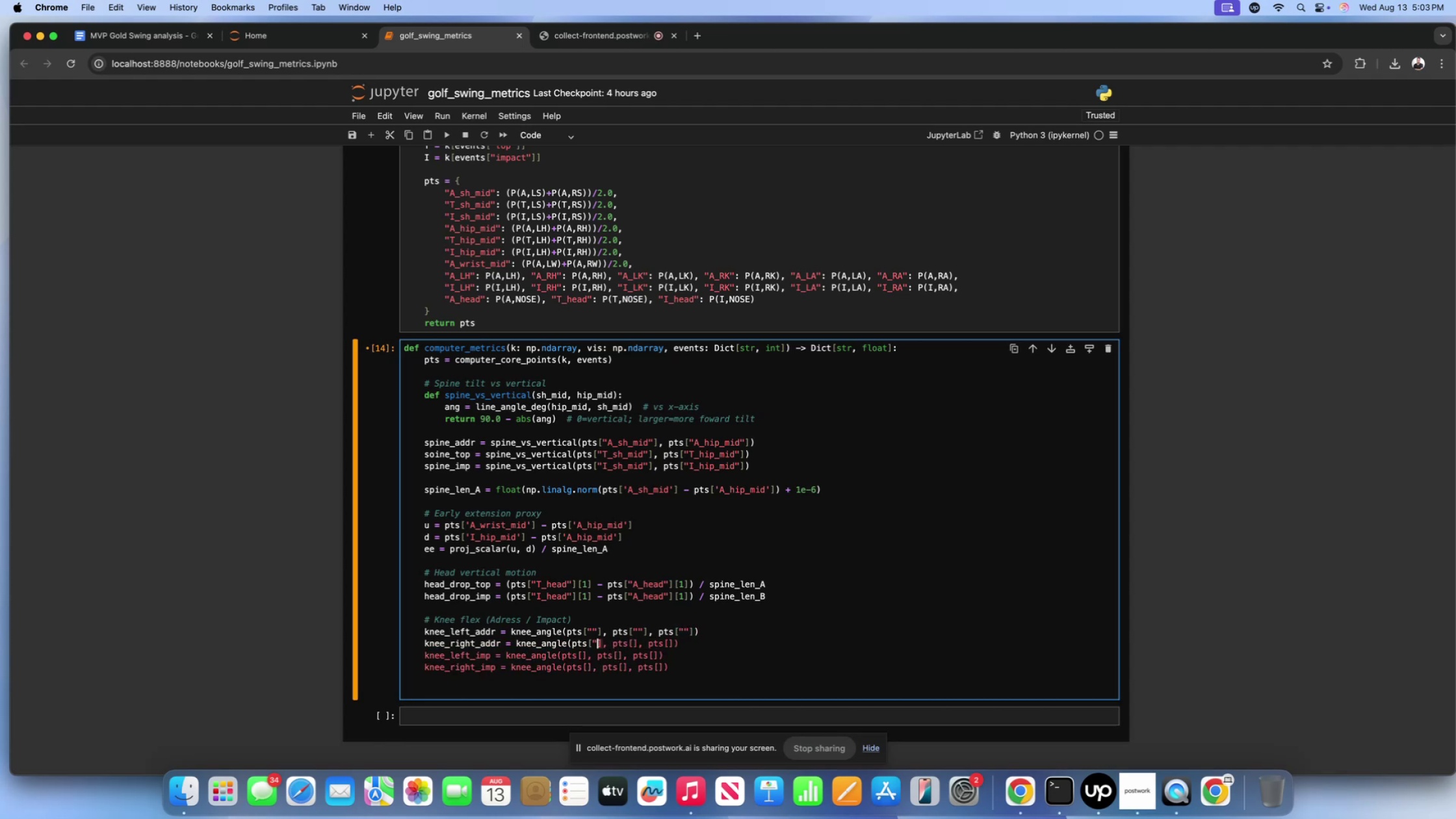 
key(Shift+ShiftLeft)
 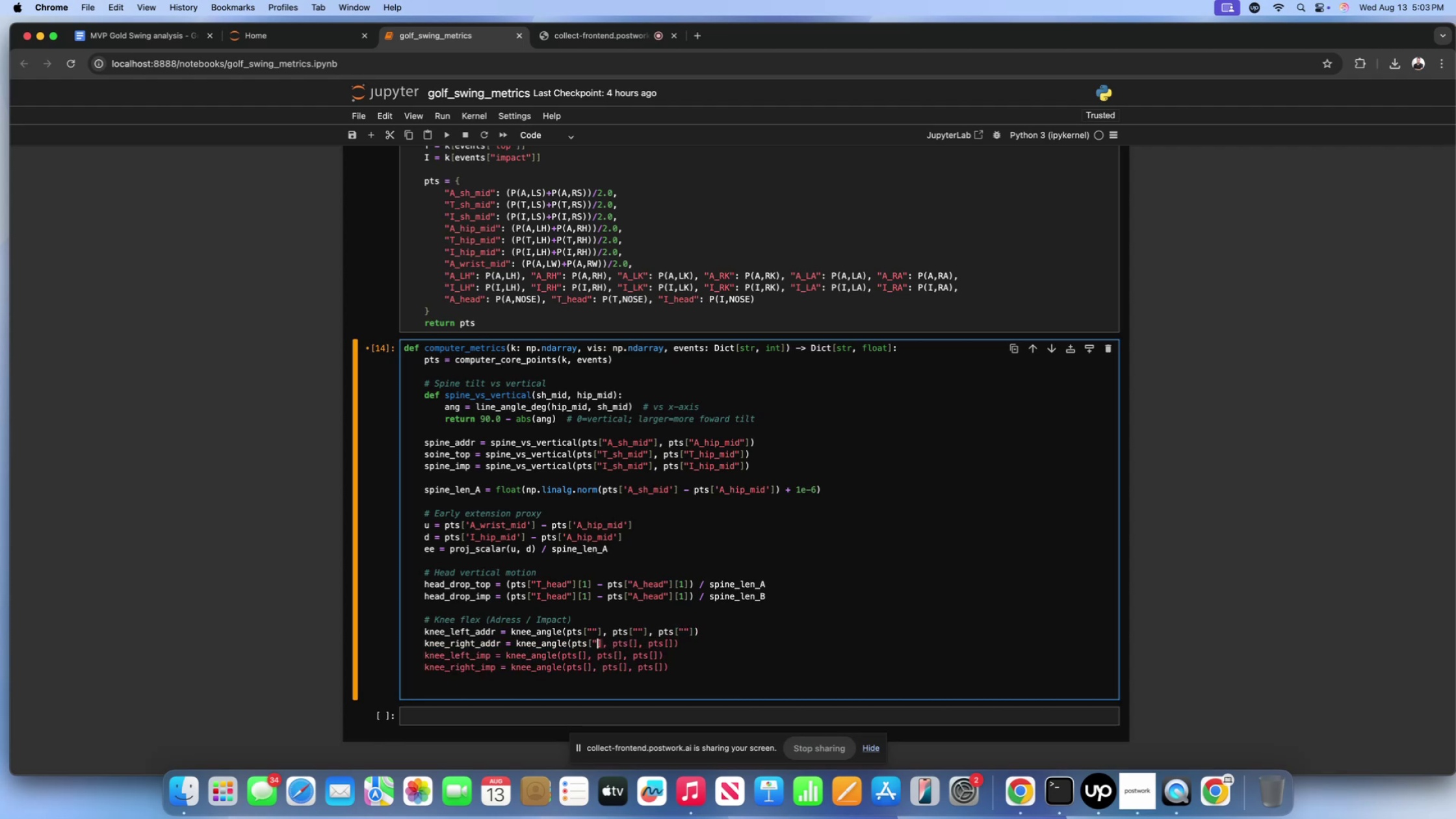 
key(Shift+Quote)
 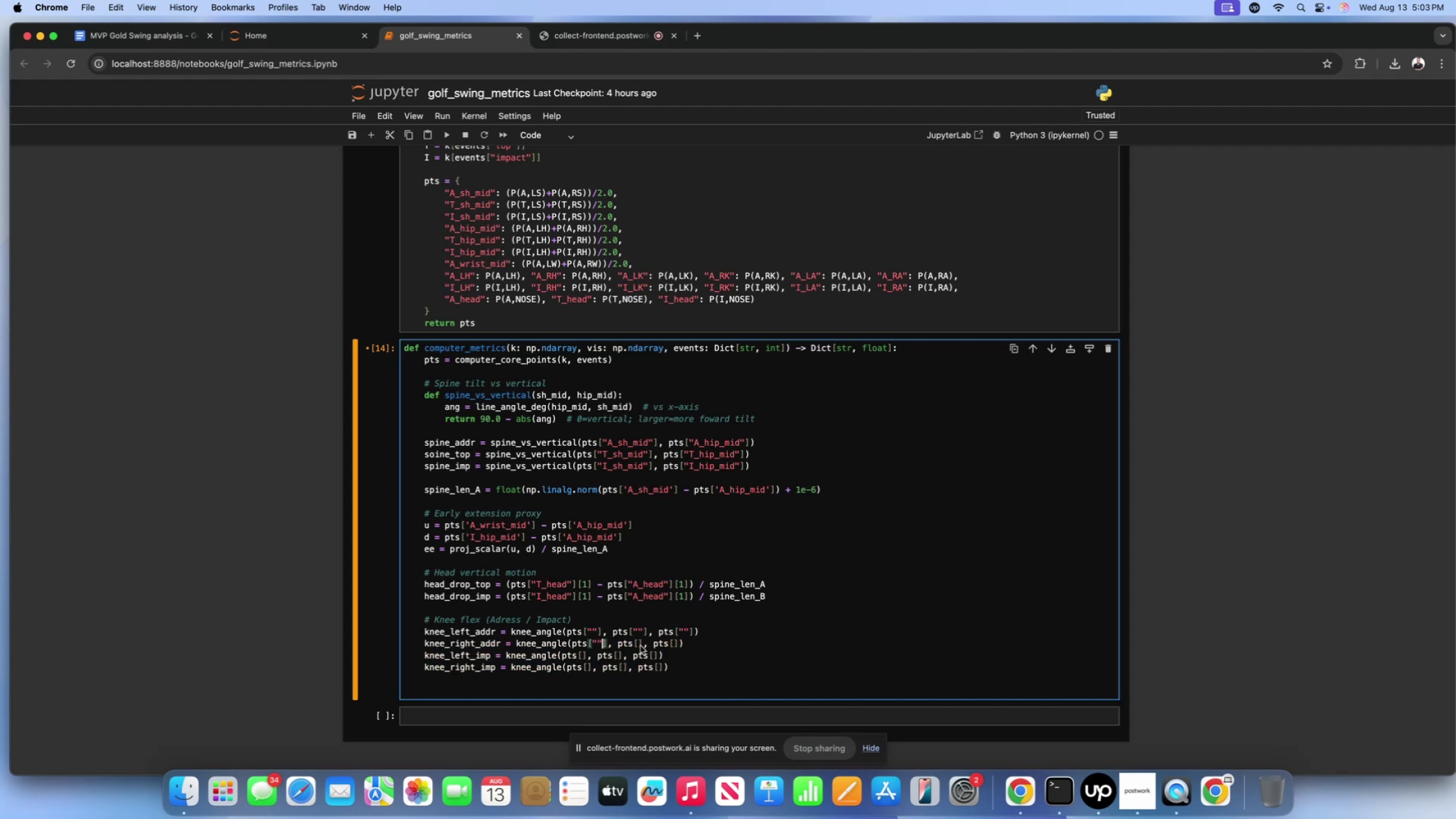 
left_click([638, 646])
 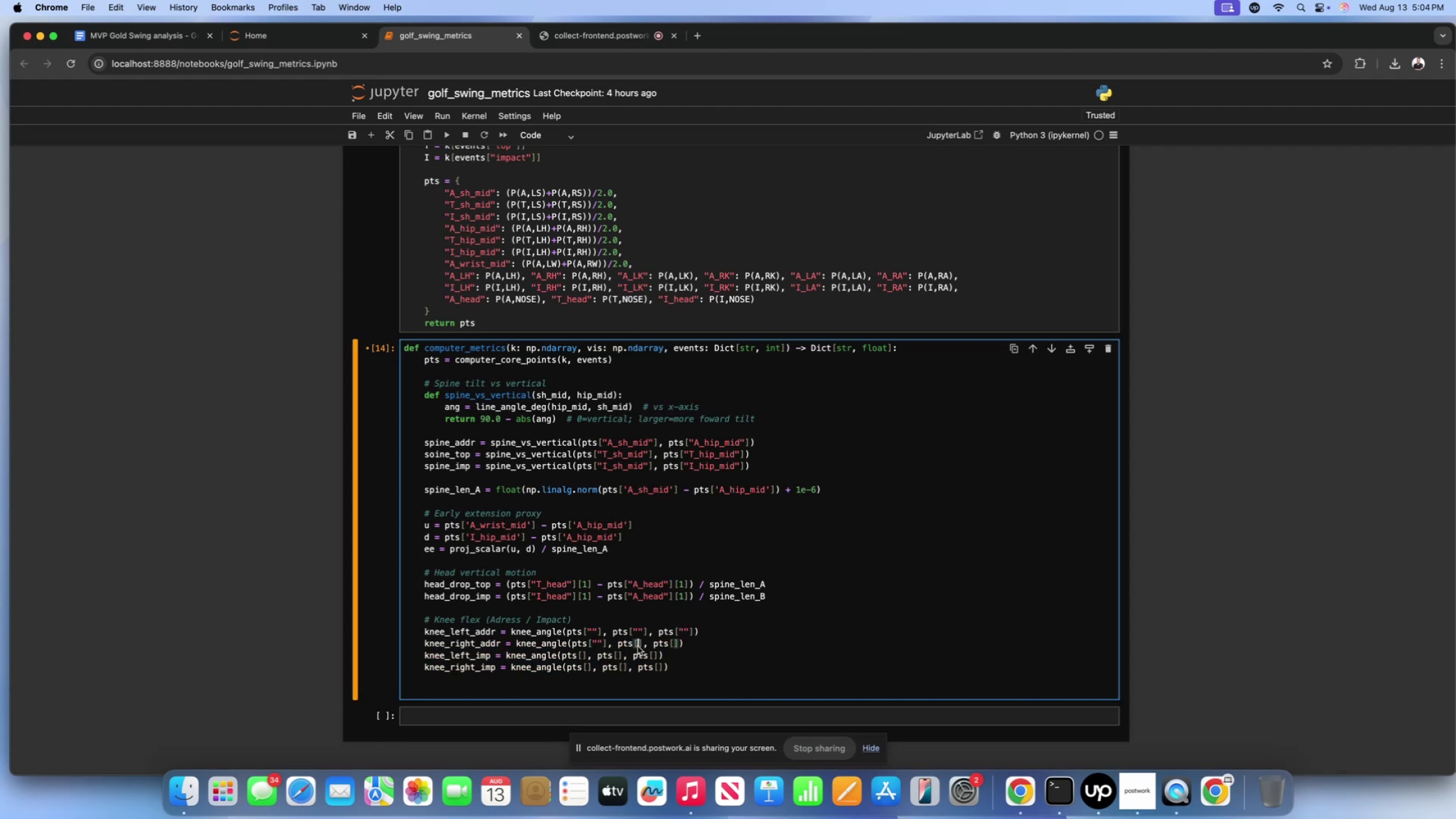 
key(Shift+Quote)
 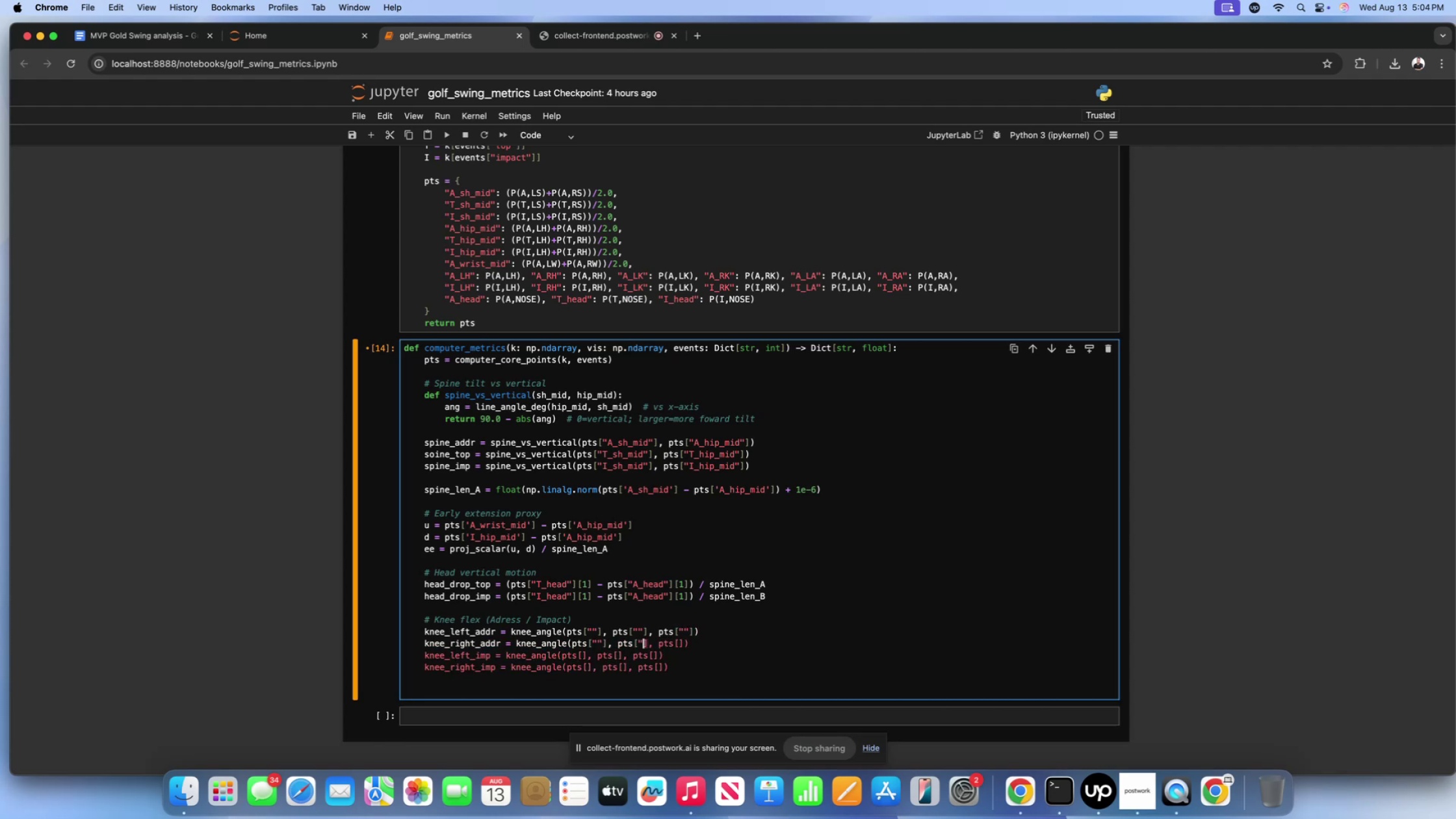 
key(Shift+ShiftLeft)
 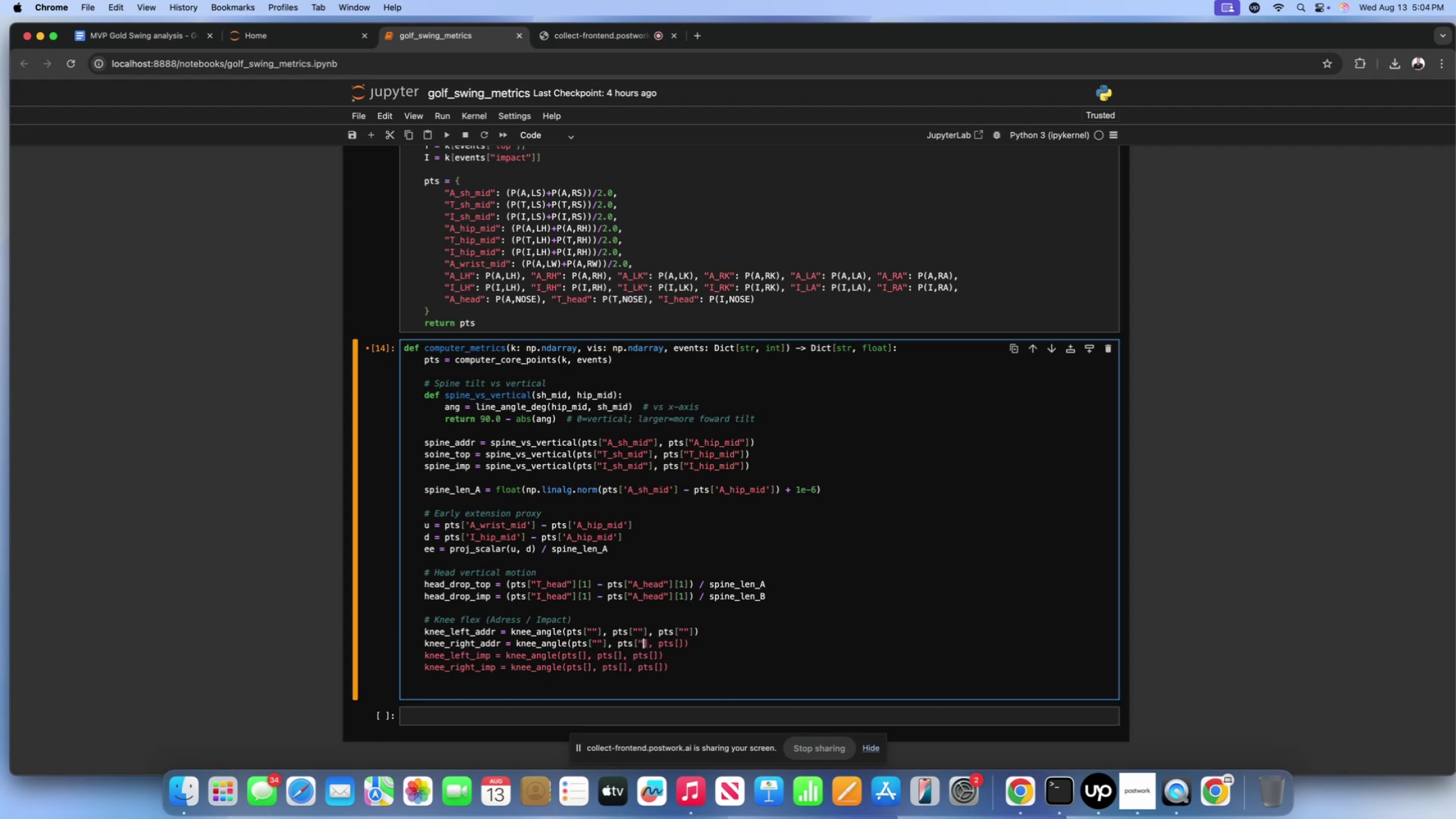 
key(Shift+Quote)
 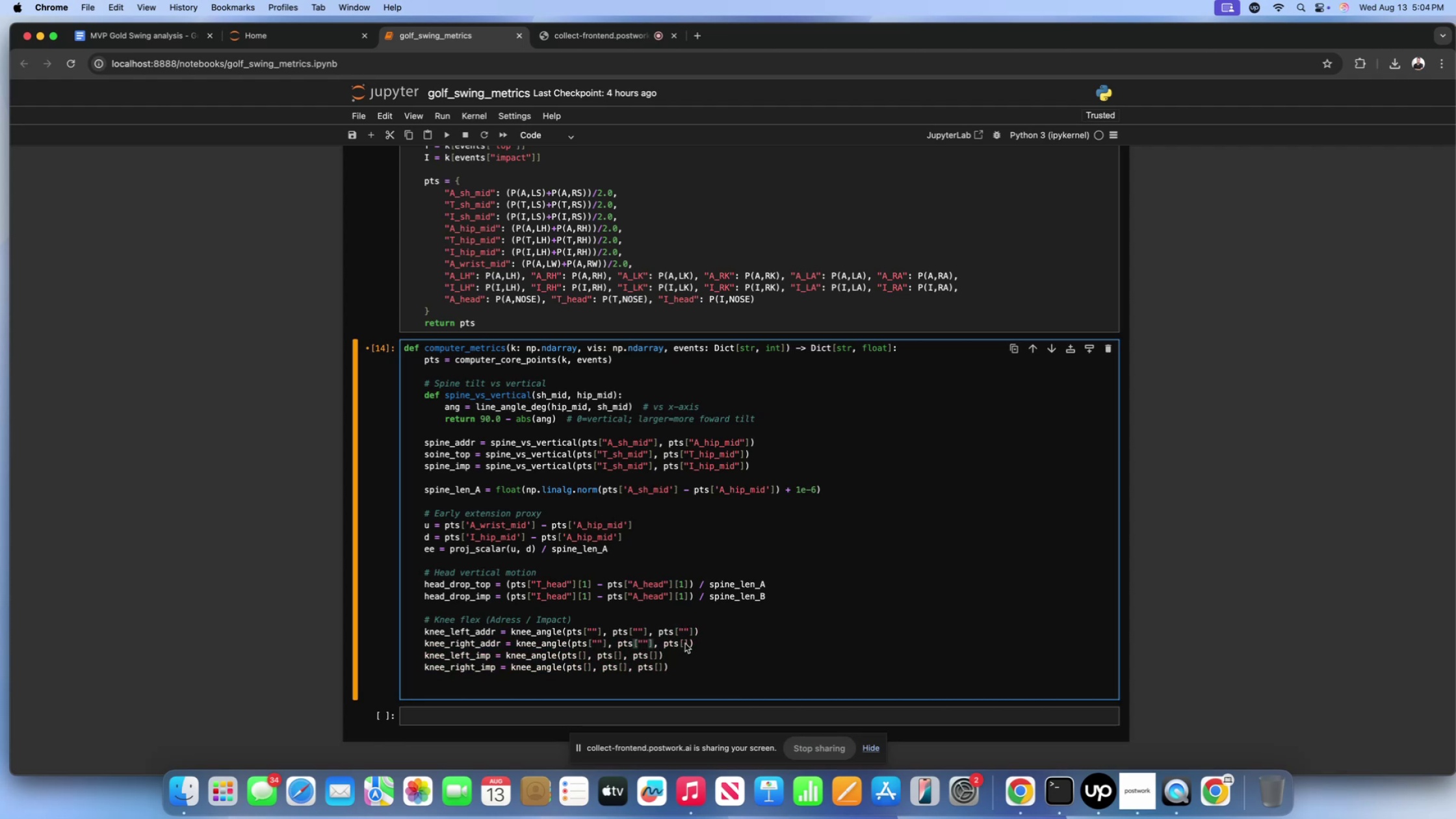 
left_click([686, 644])
 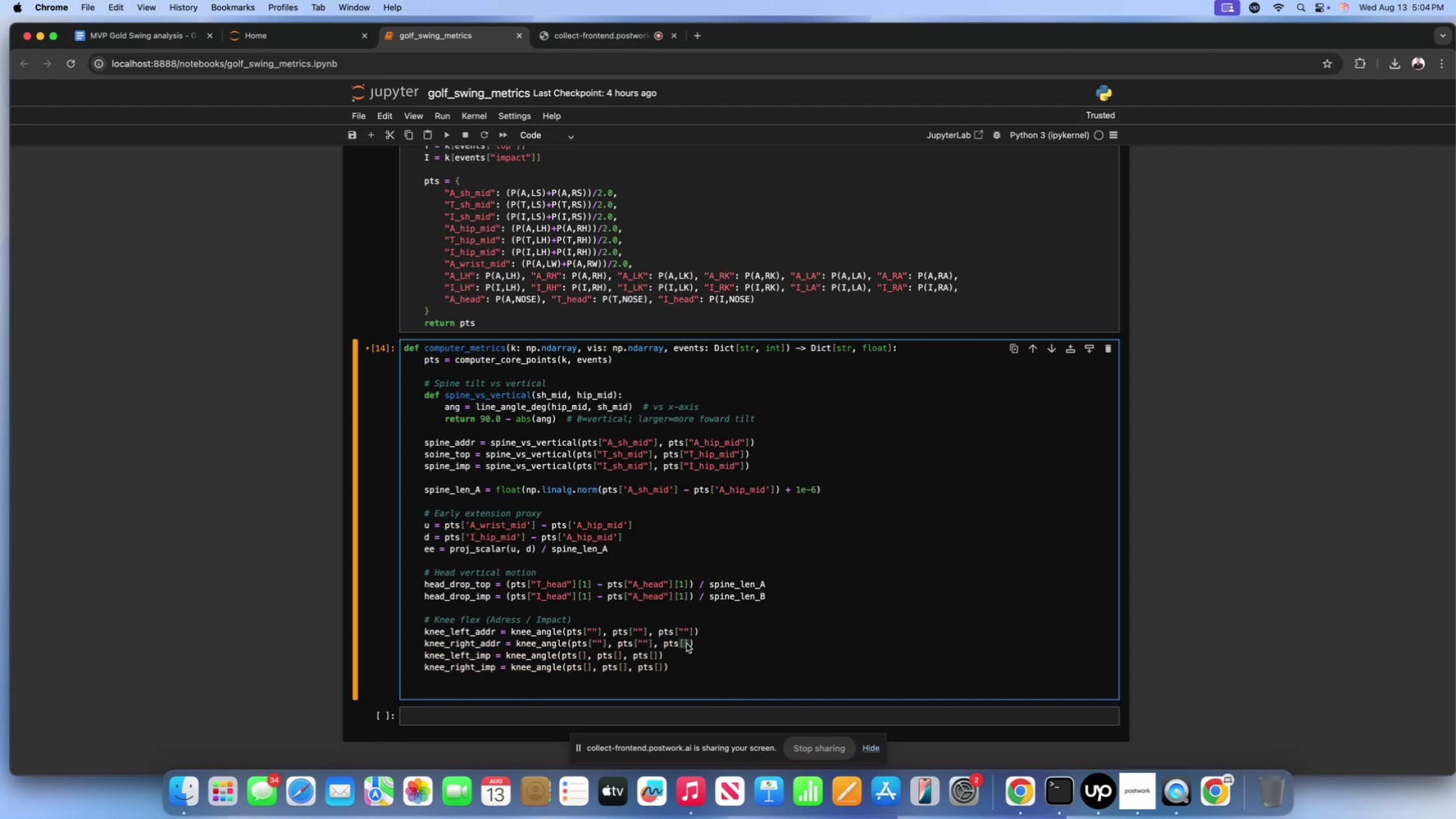 
key(ArrowLeft)
 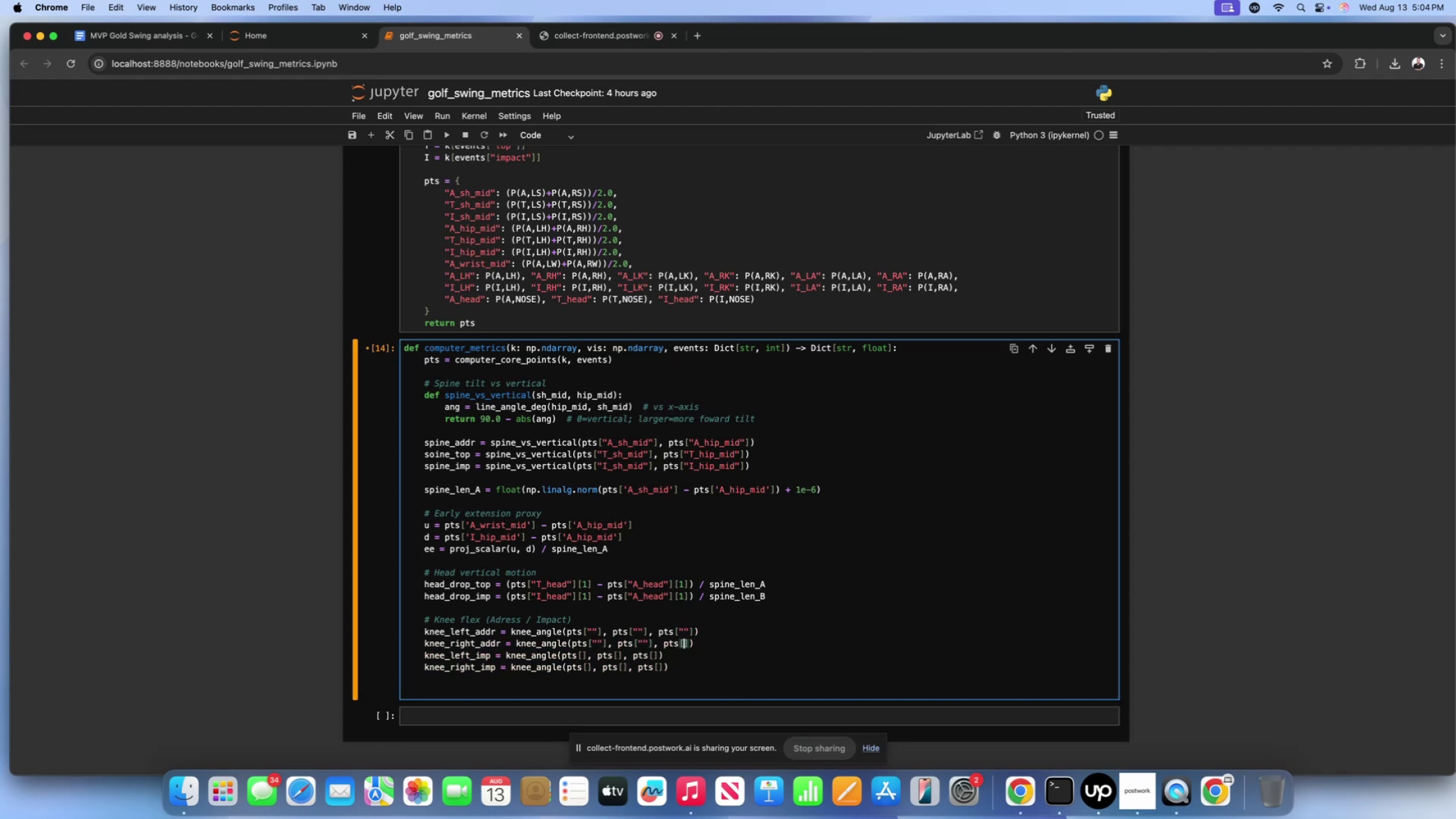 
key(Shift+ShiftLeft)
 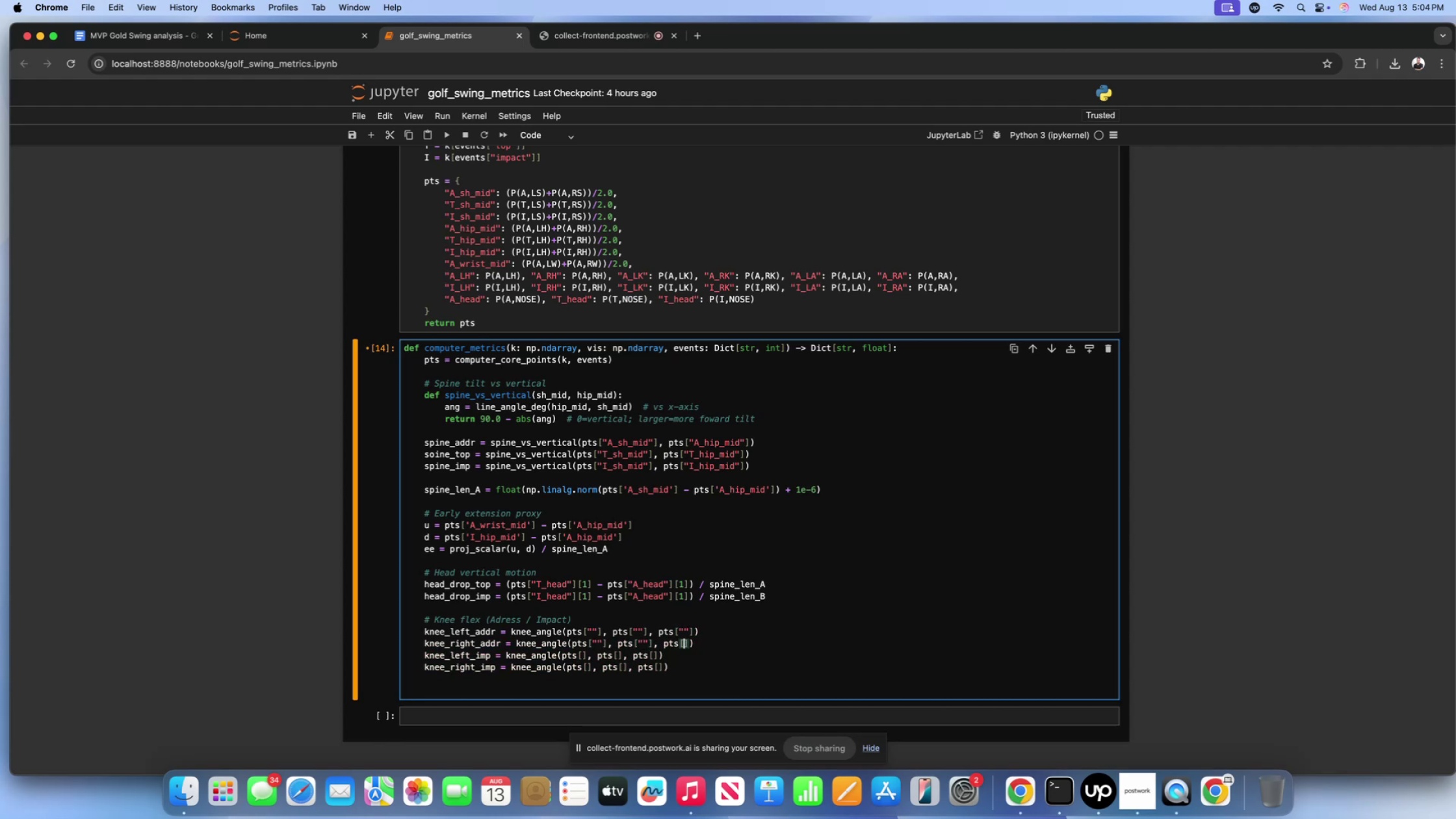 
key(Shift+Quote)
 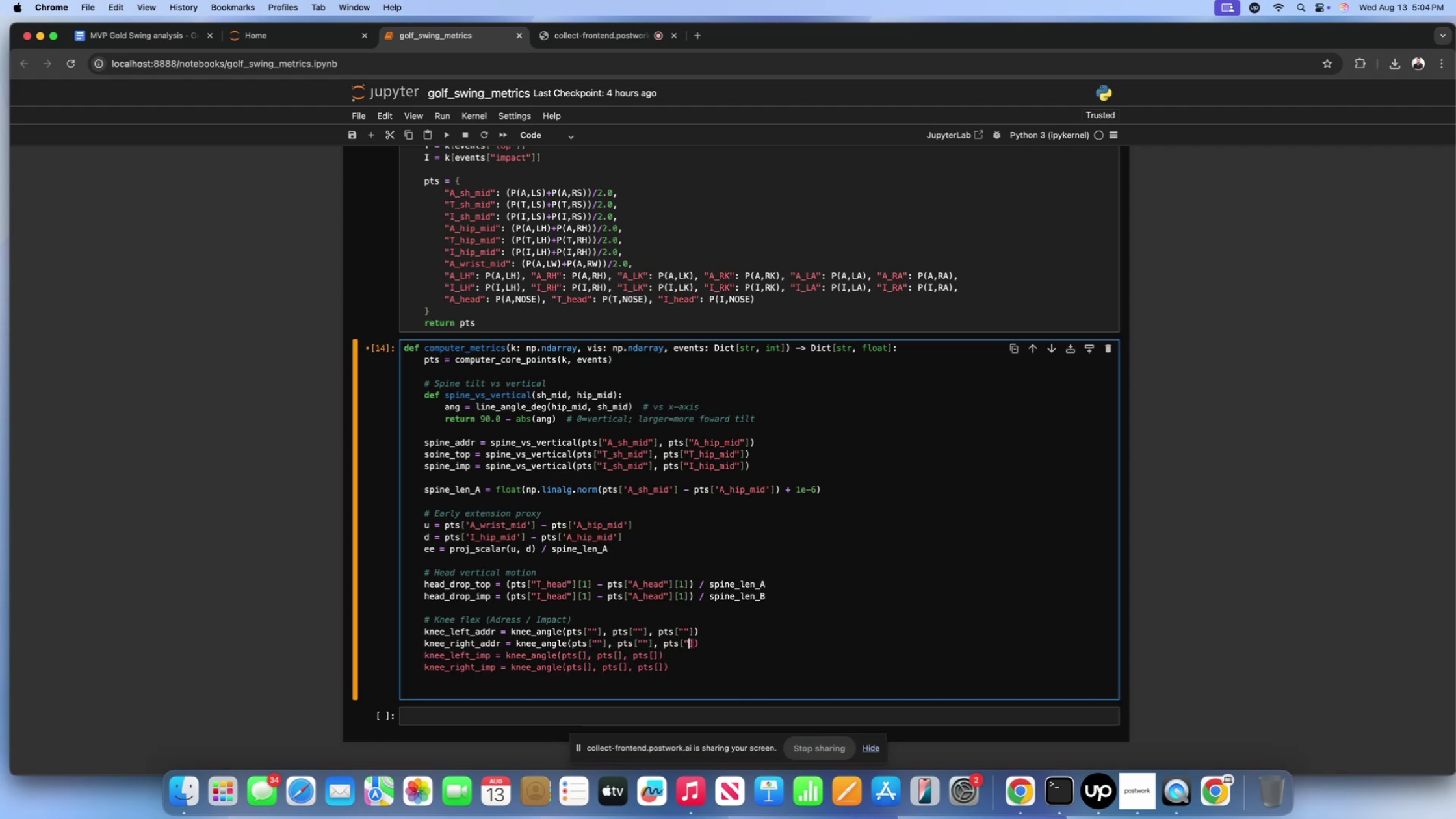 
key(Shift+ShiftLeft)
 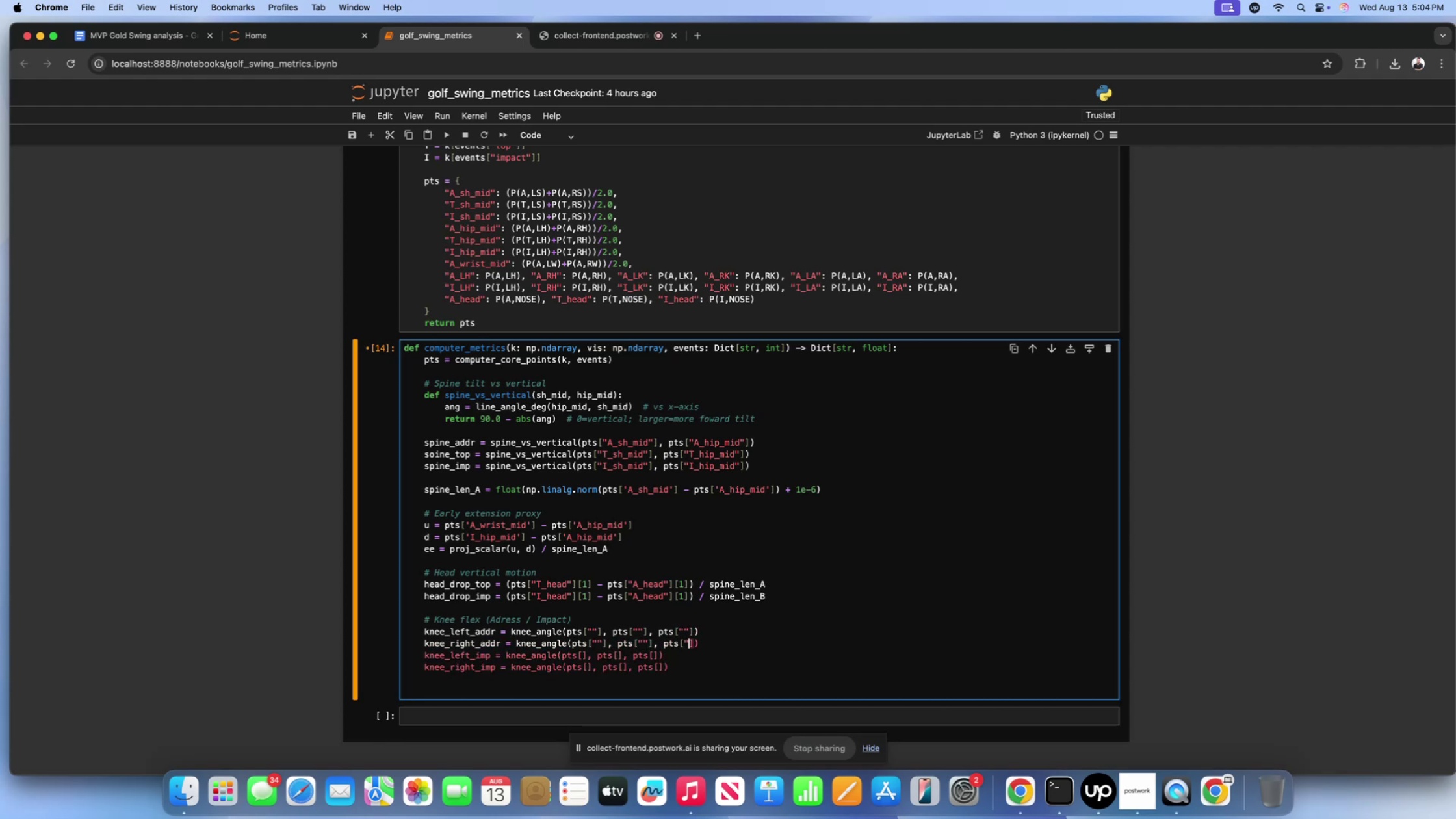 
key(Shift+Quote)
 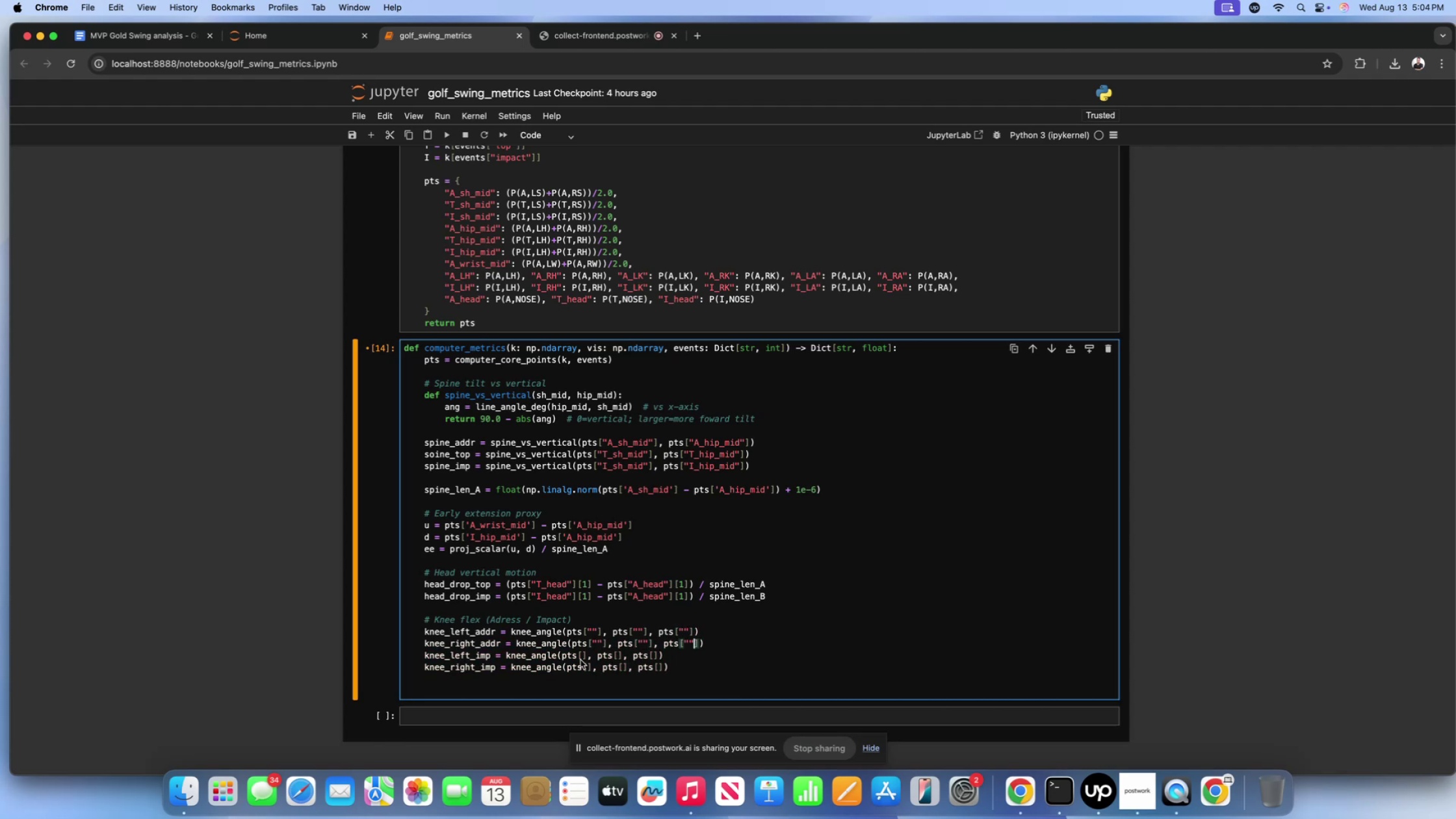 
left_click([580, 659])
 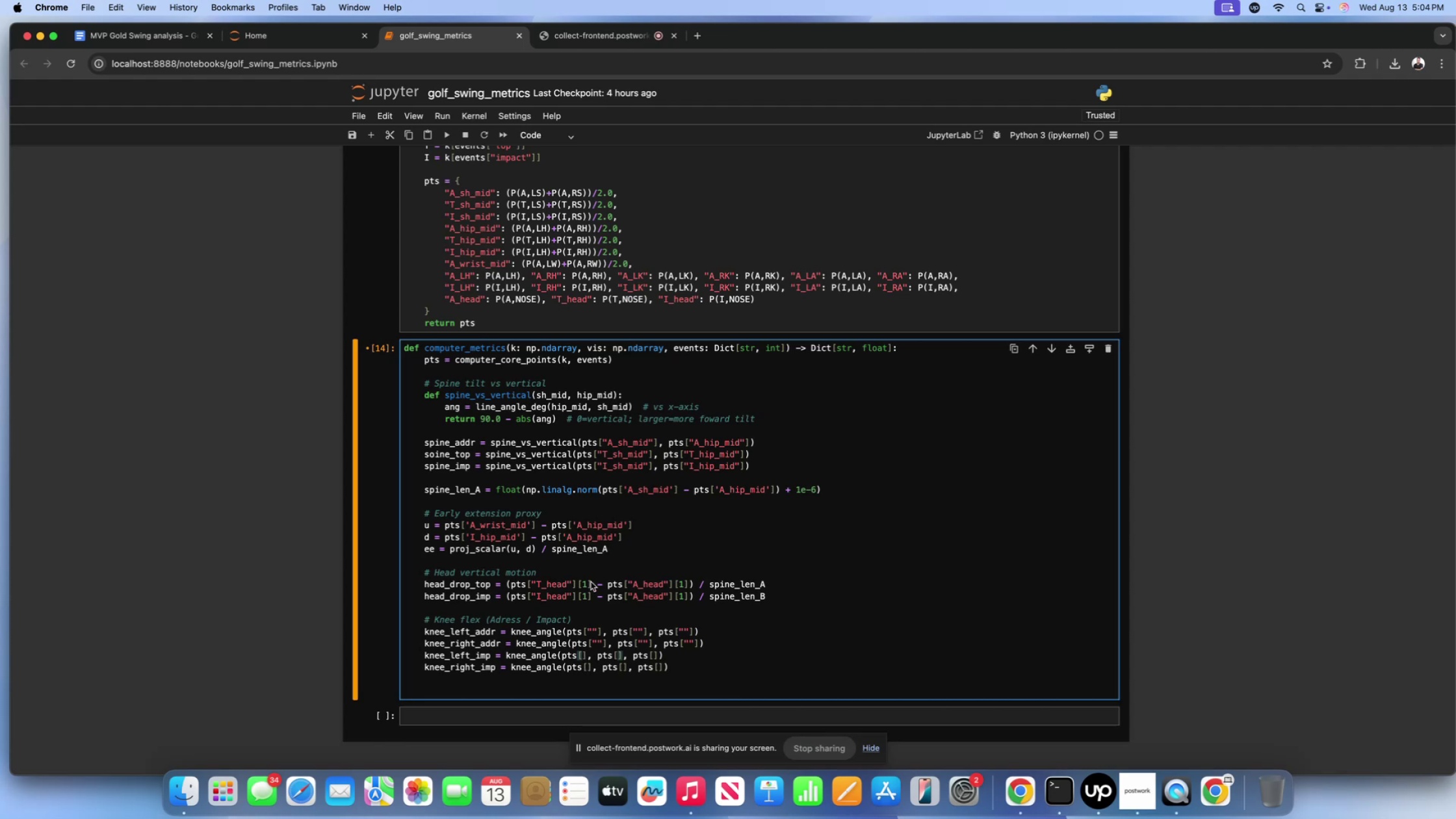 
wait(7.17)
 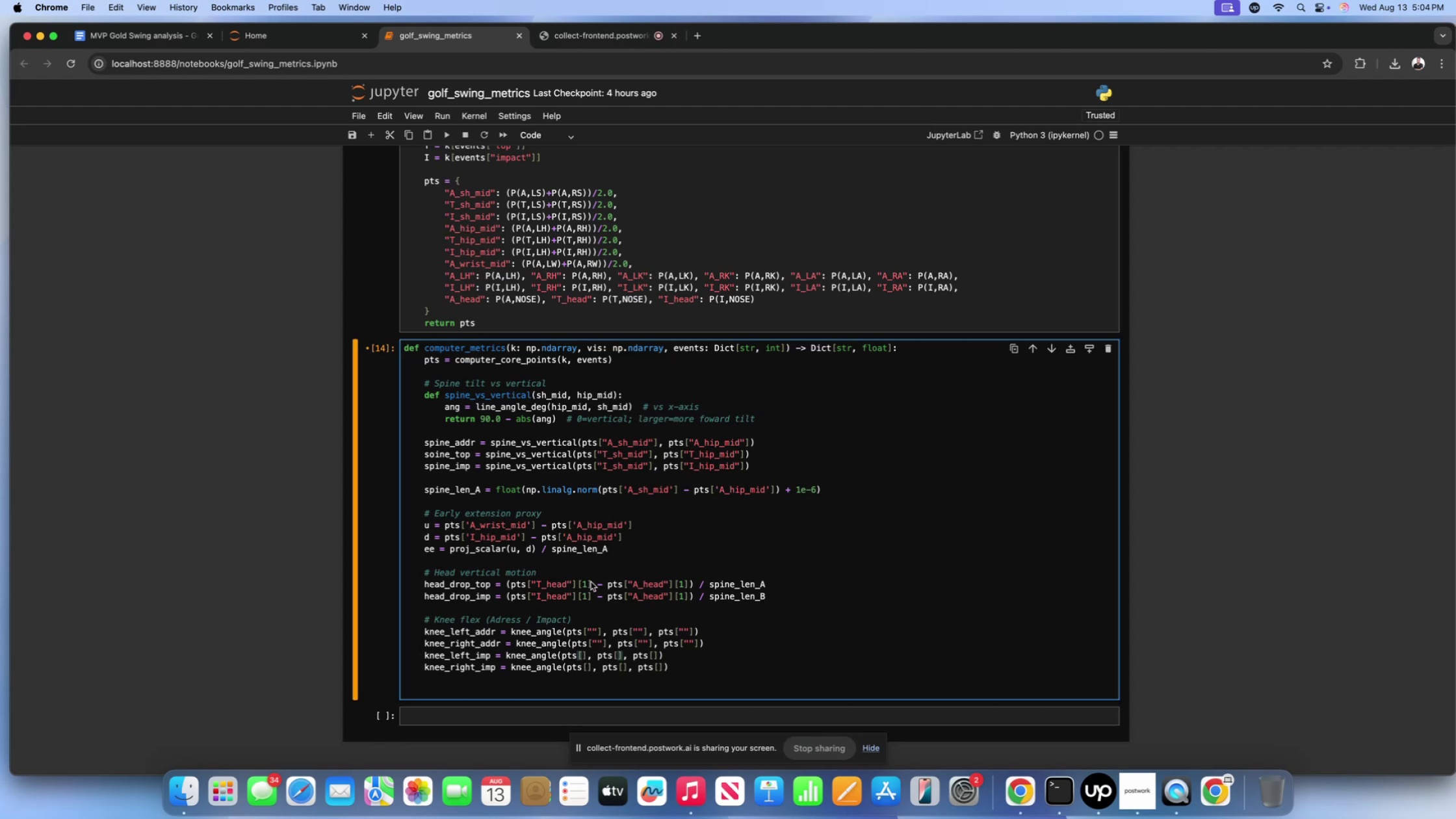 
key(Shift+Quote)
 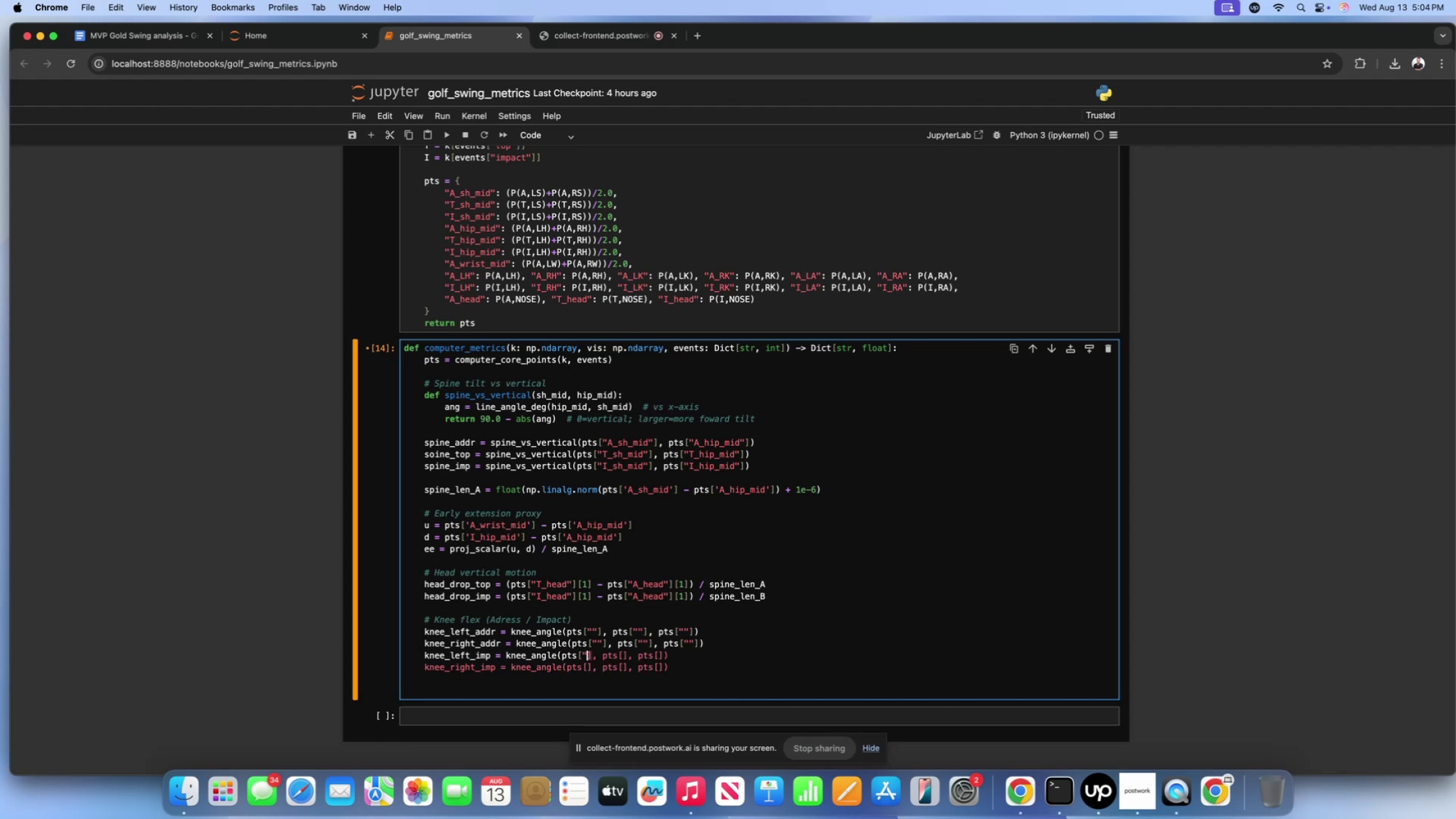 
key(Shift+ShiftLeft)
 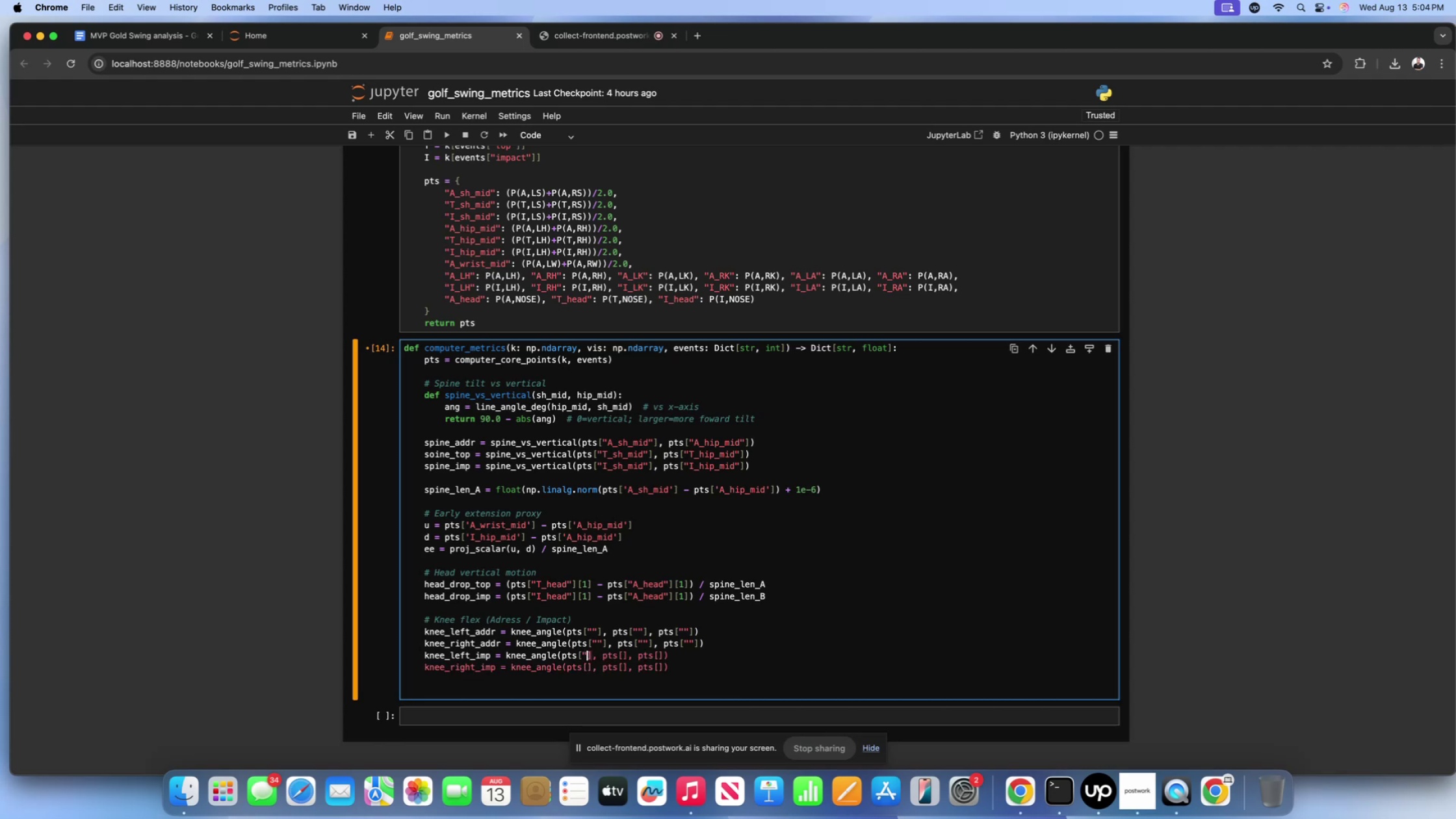 
key(Shift+Quote)
 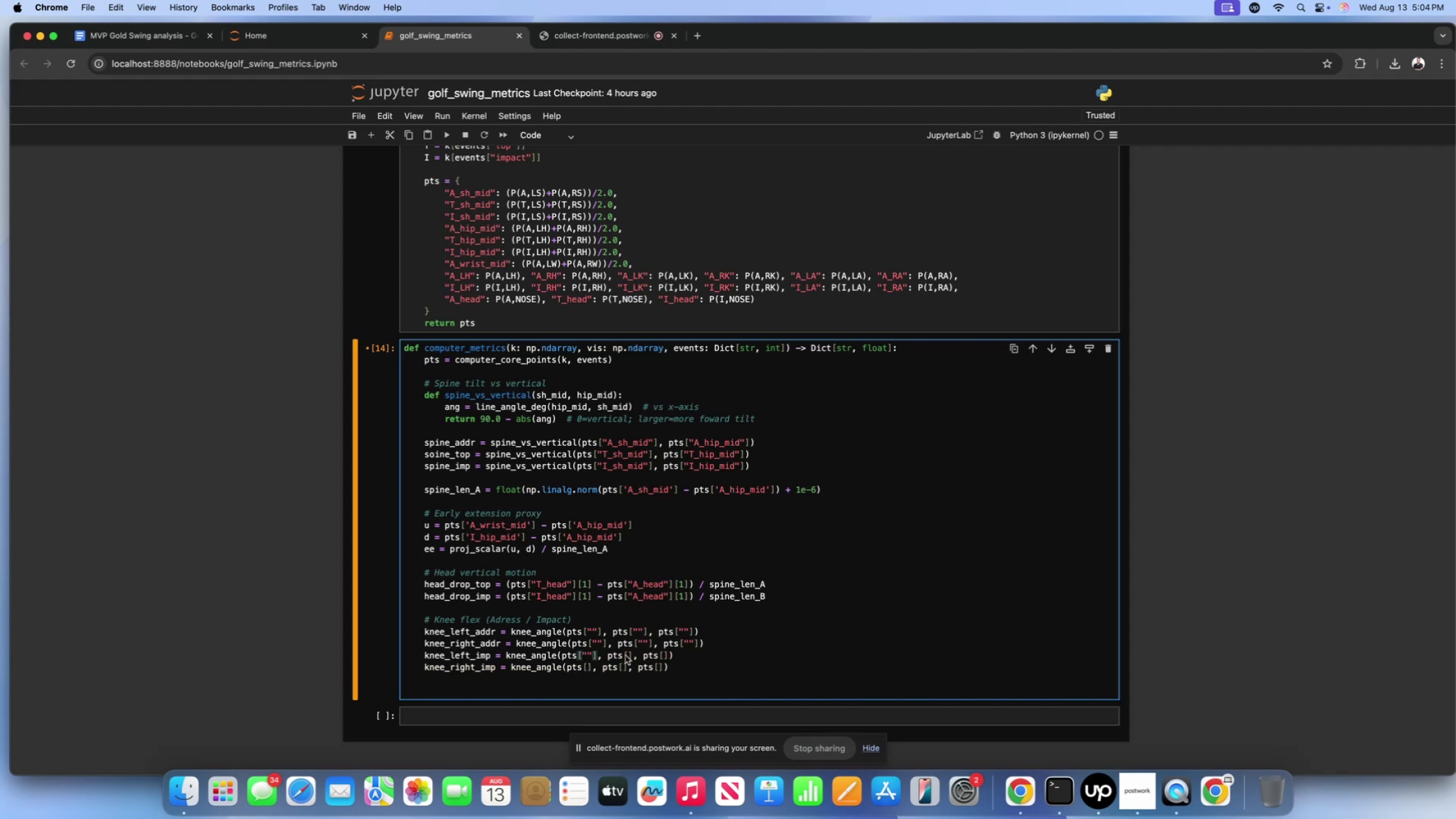 
left_click([627, 655])
 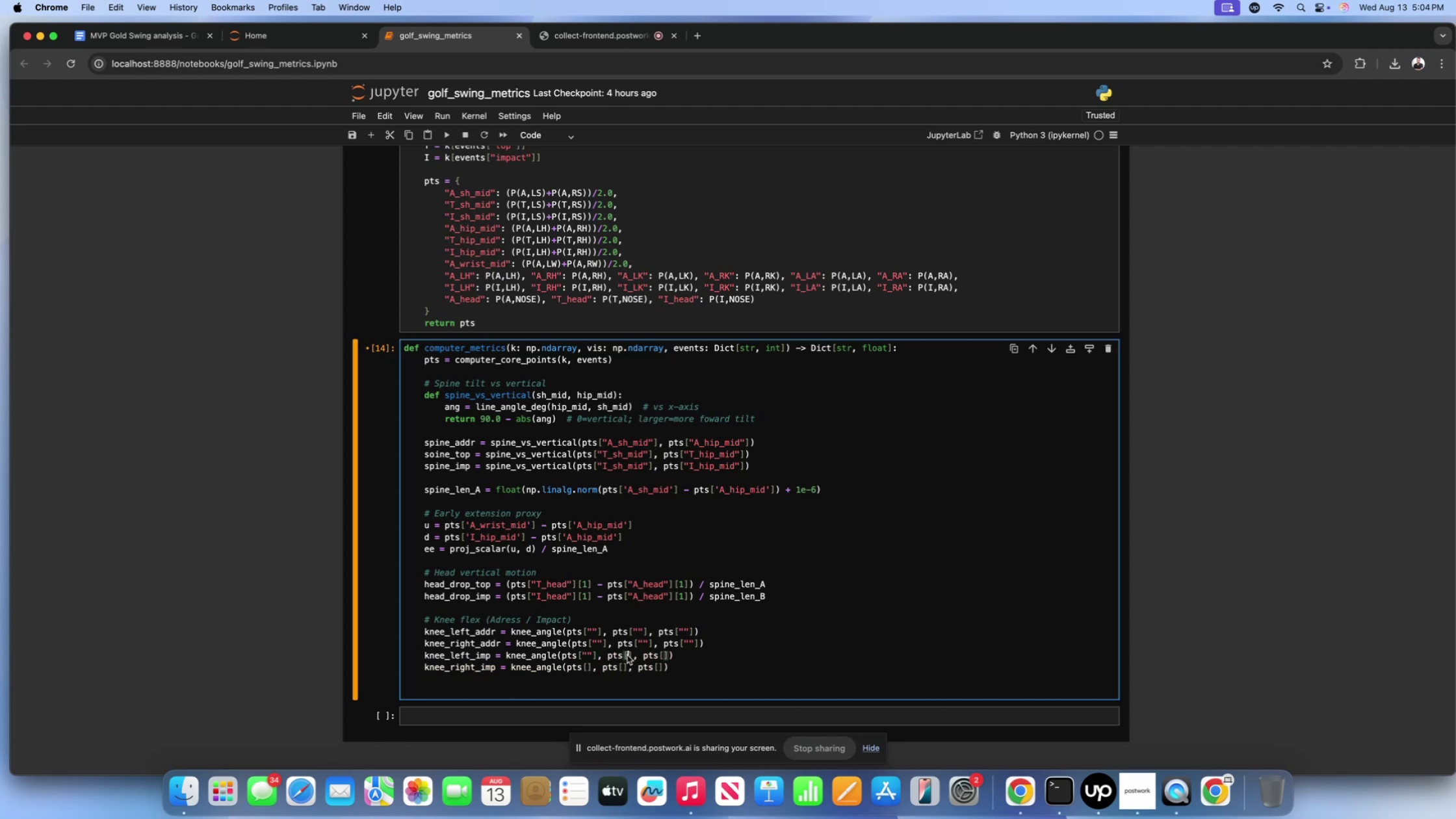 
key(Shift+Quote)
 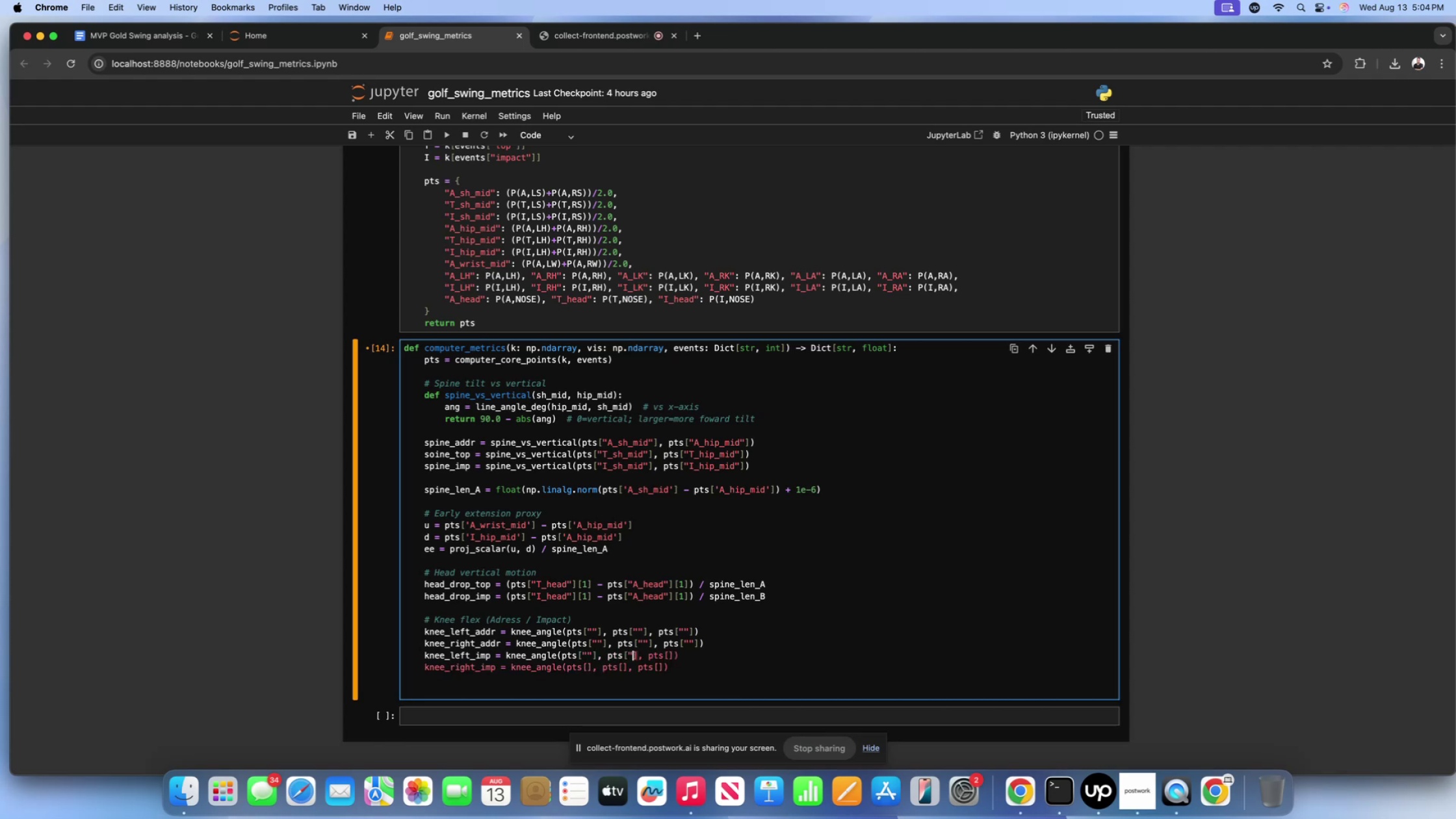 
key(Shift+ShiftLeft)
 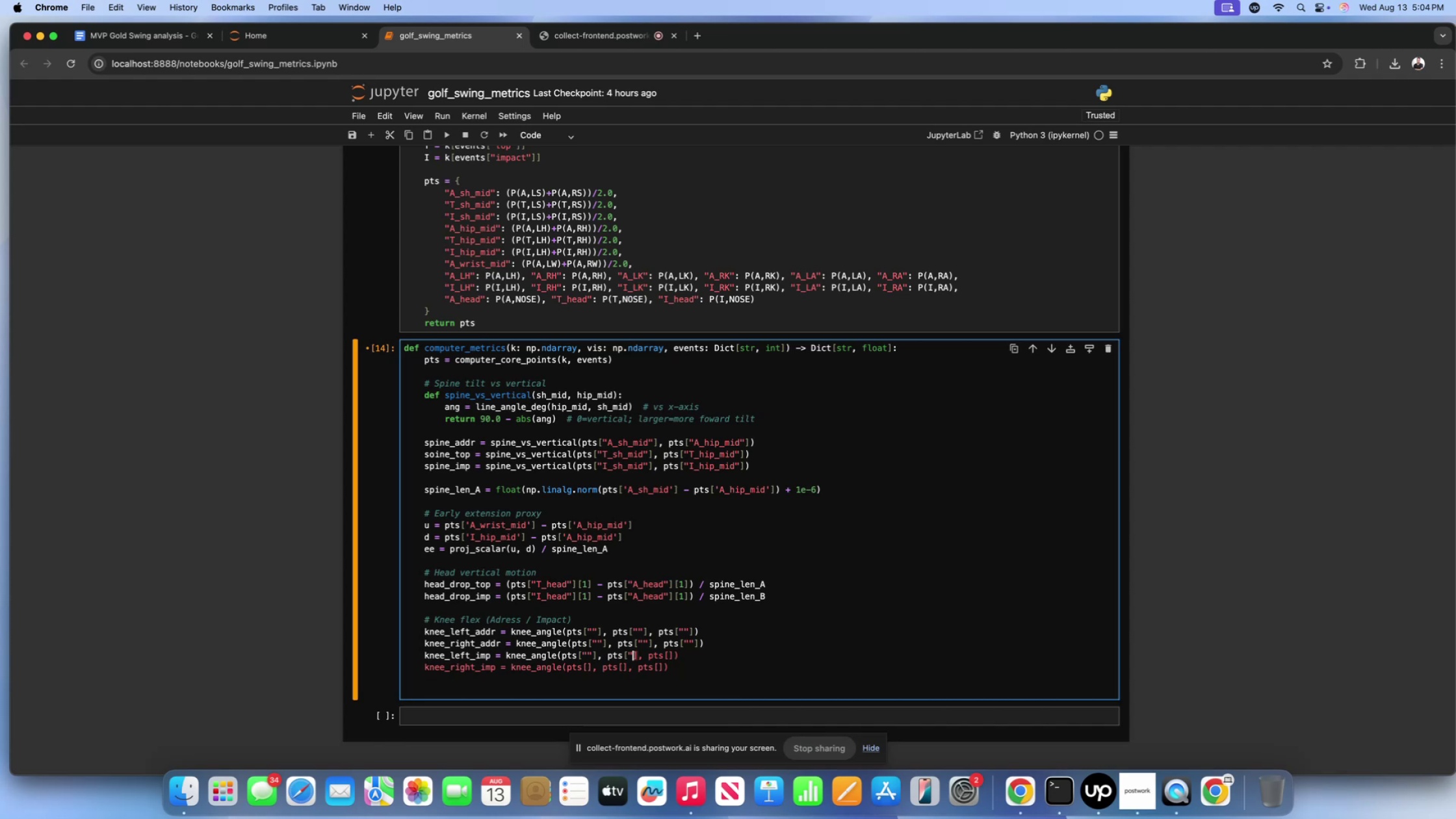 
key(Shift+Quote)
 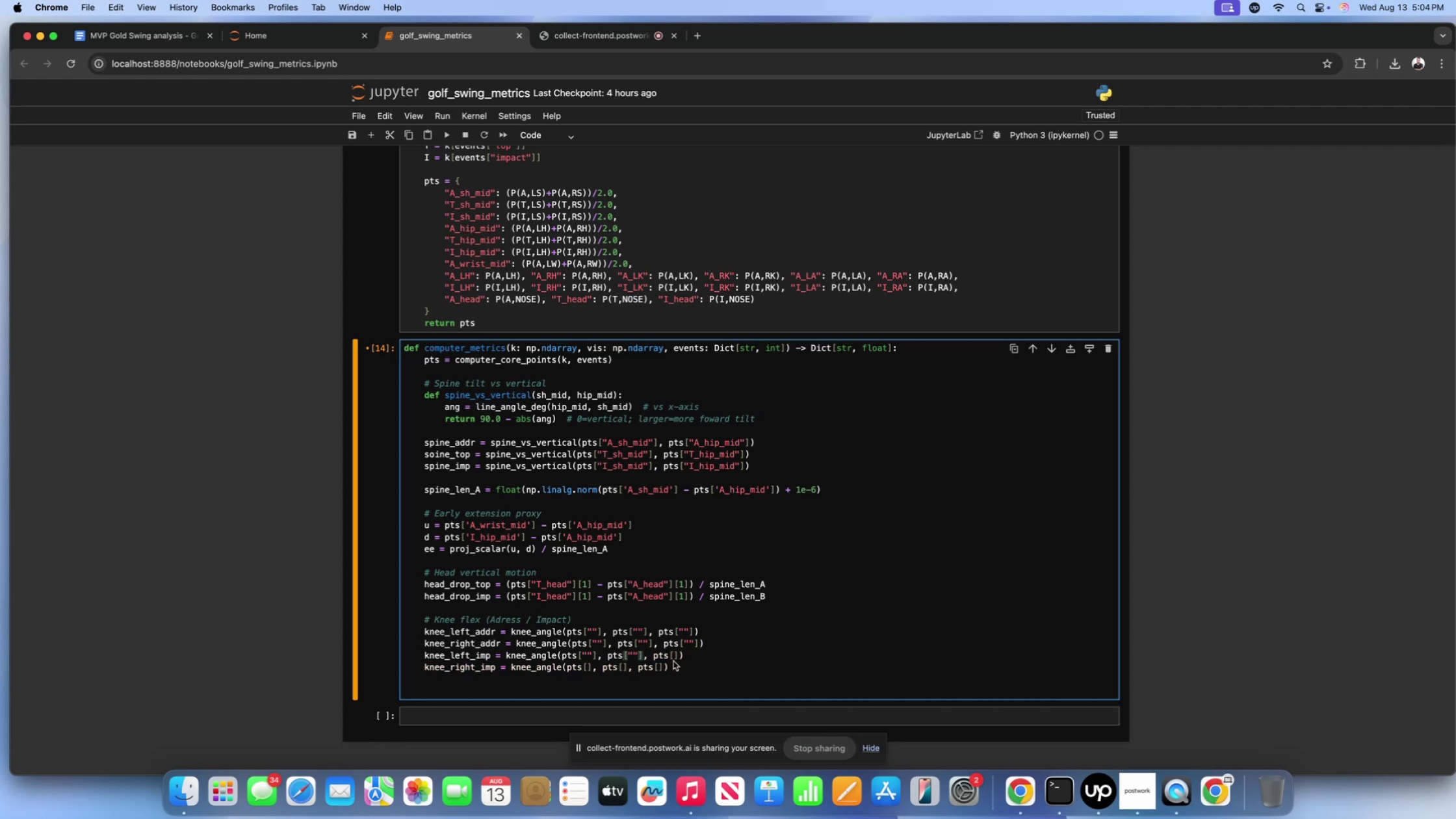 
left_click([673, 658])
 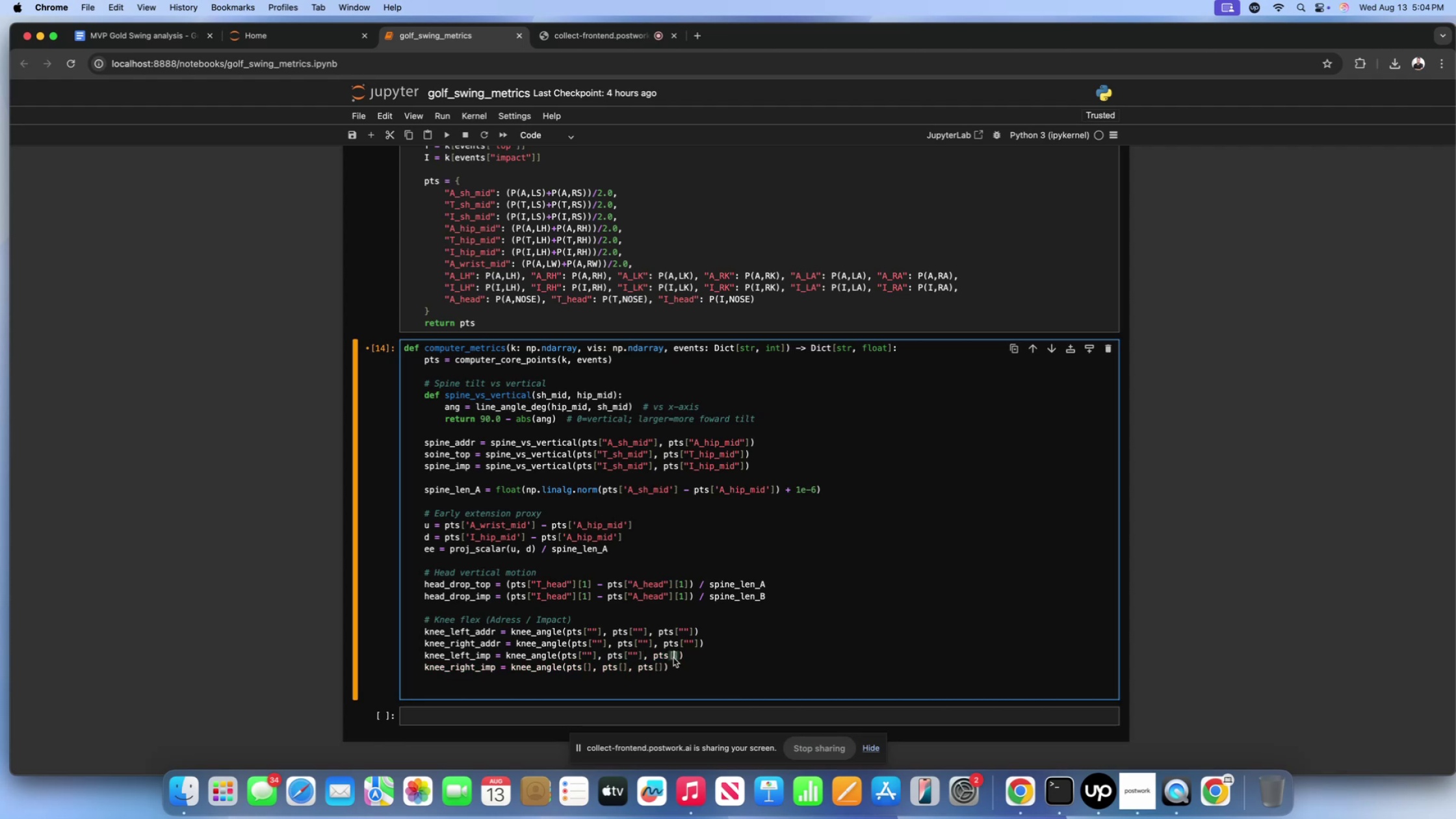 
key(Shift+Quote)
 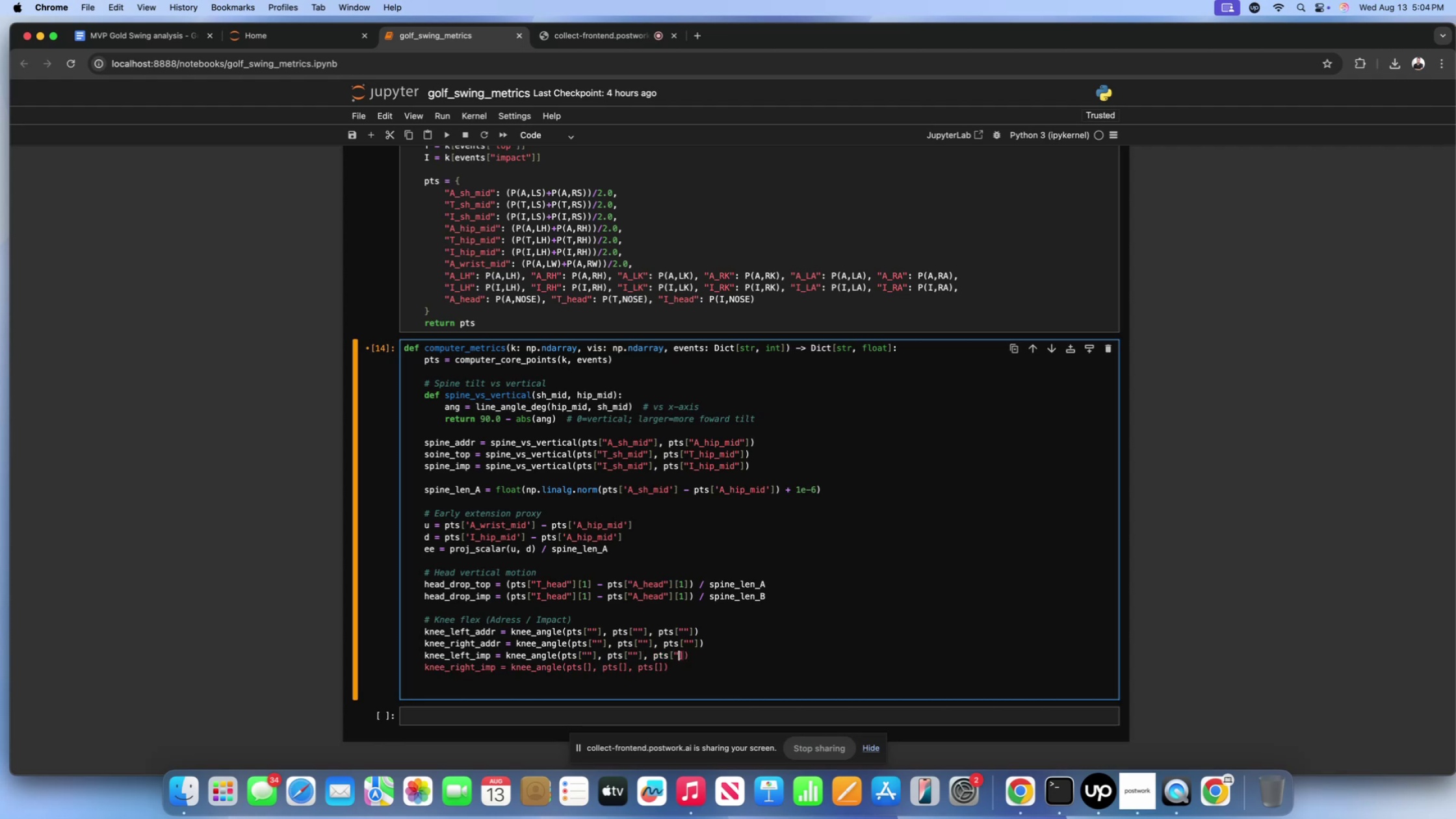 
key(Shift+ShiftLeft)
 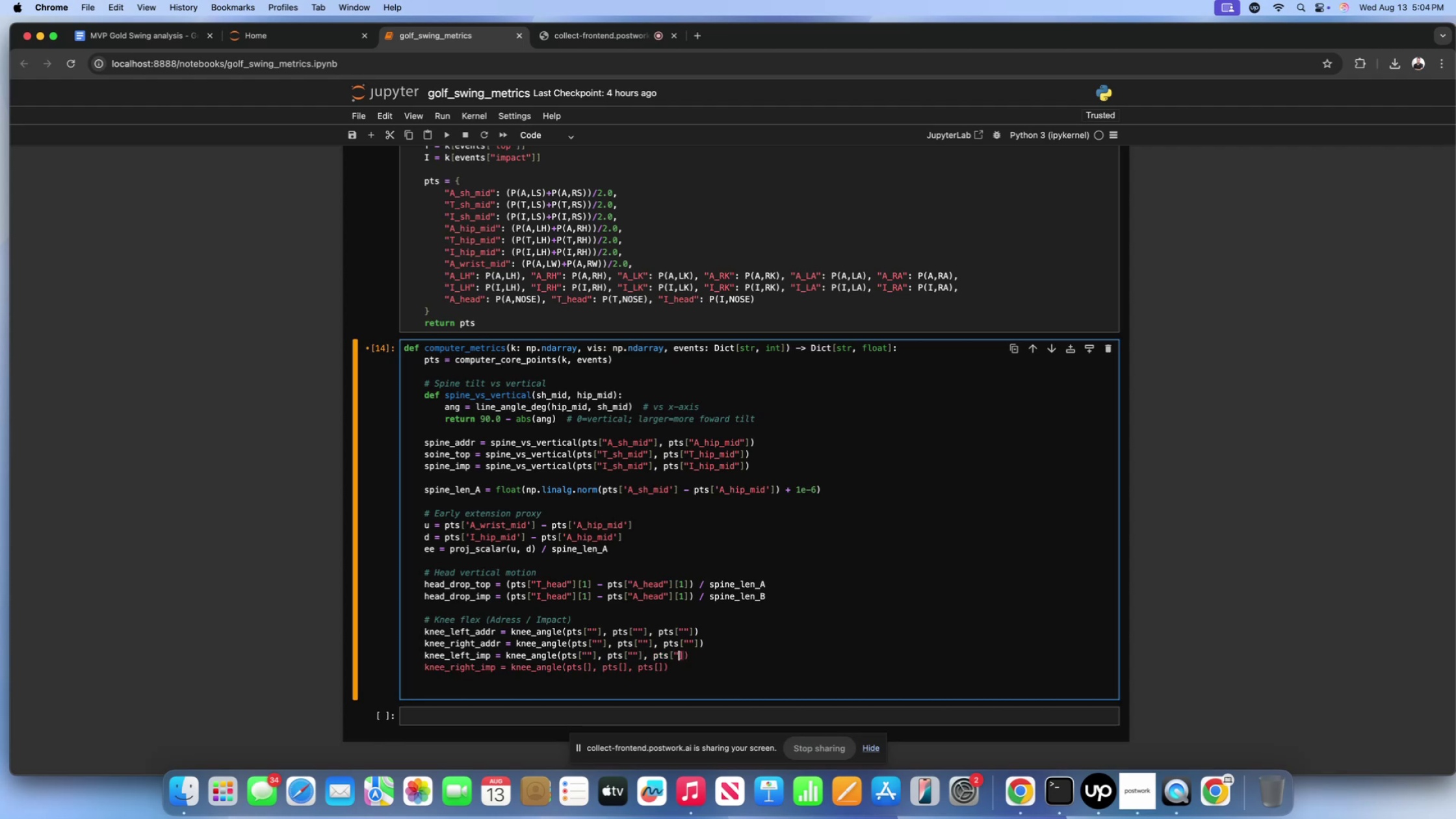 
key(Shift+Quote)
 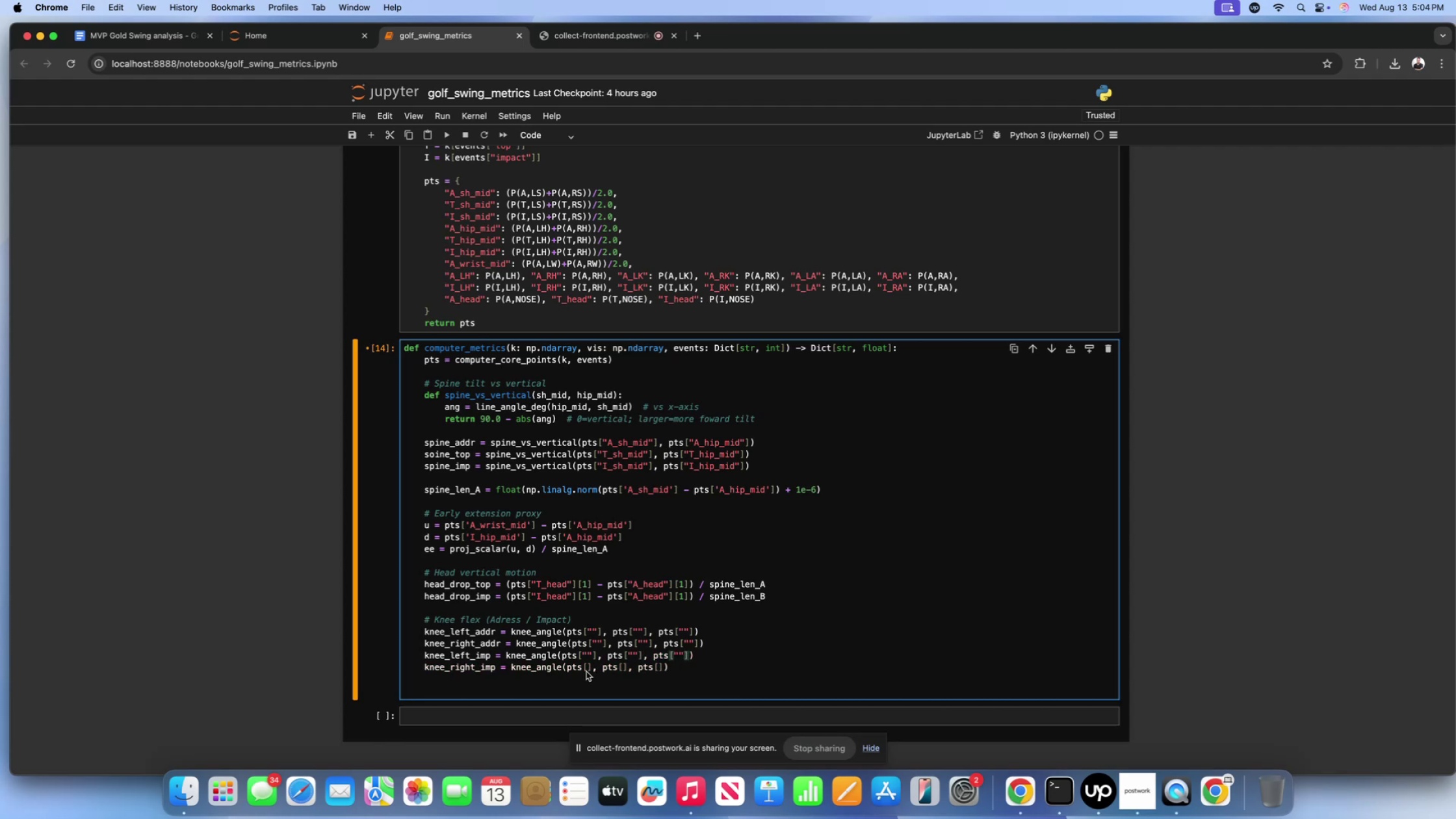 
left_click([586, 668])
 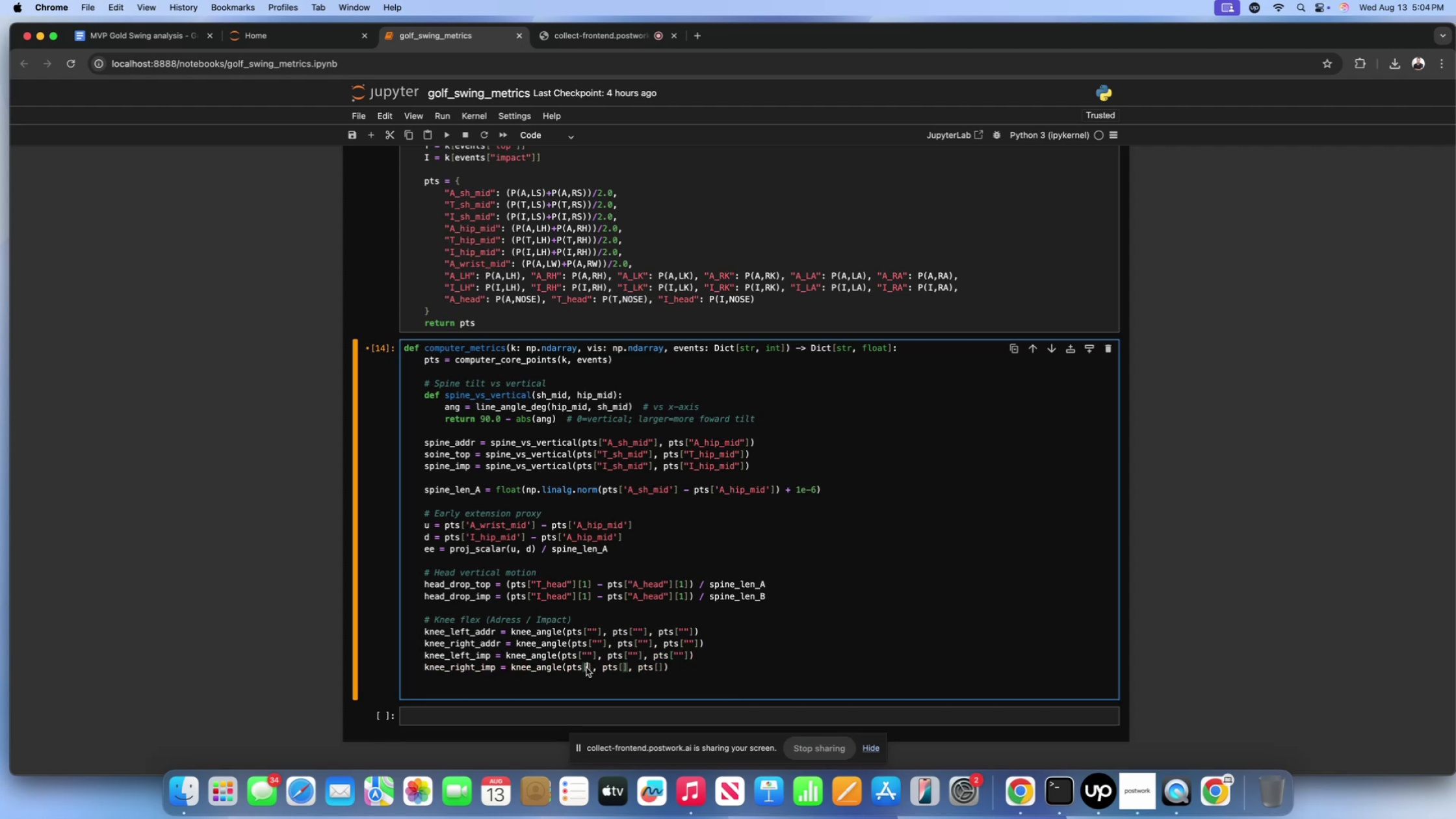 
key(Shift+ShiftLeft)
 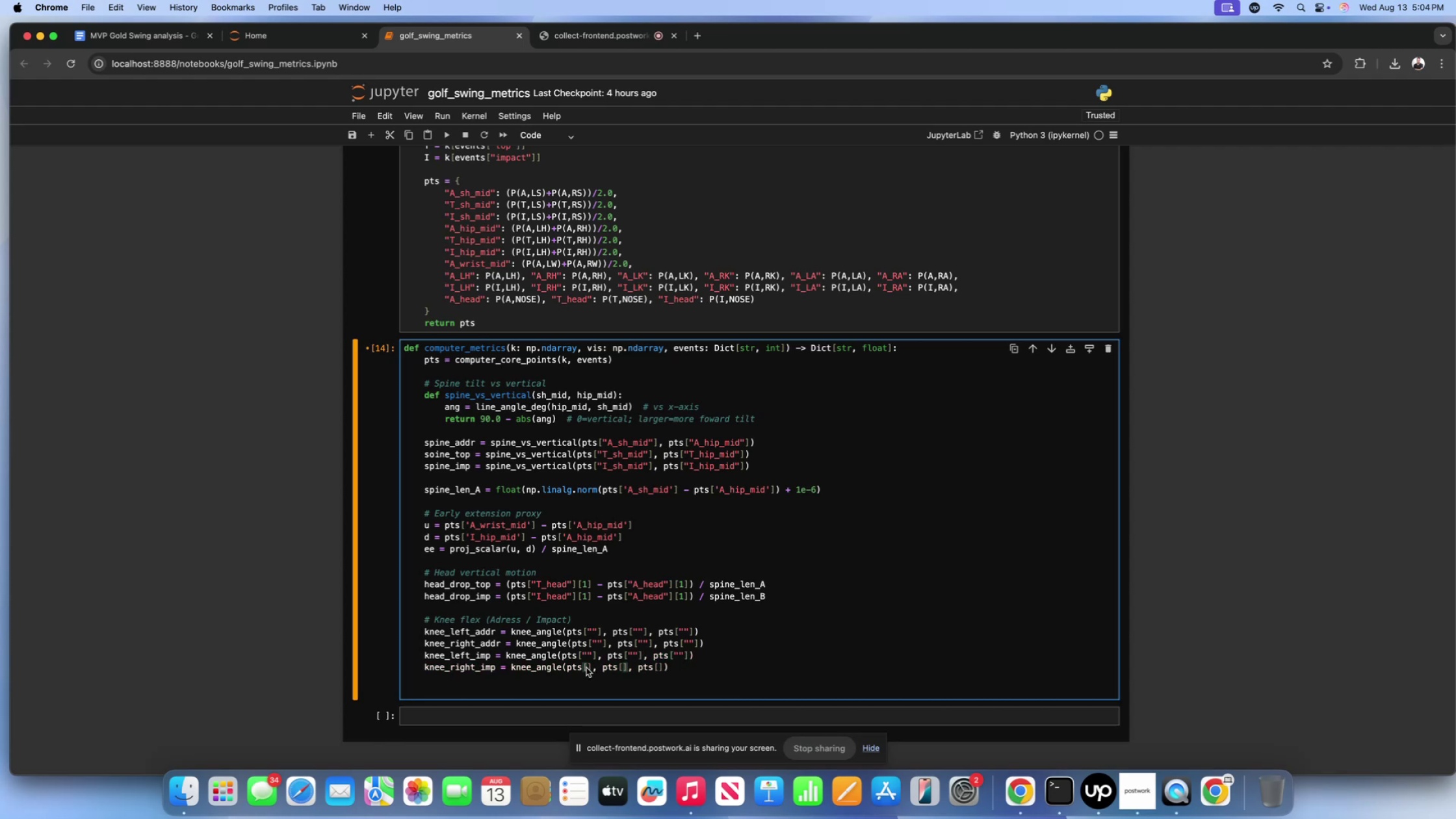 
key(Shift+Quote)
 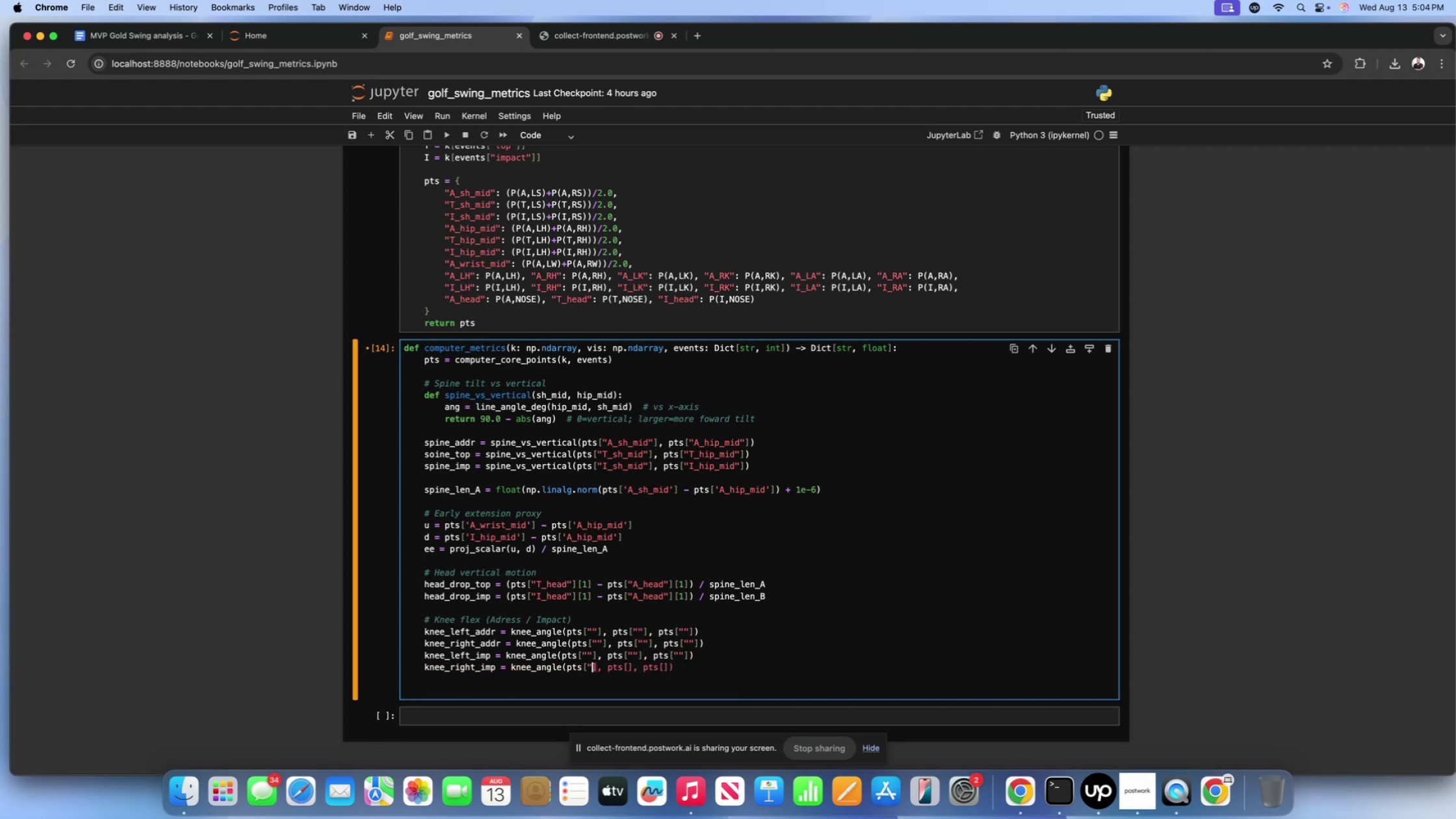 
key(Shift+ShiftLeft)
 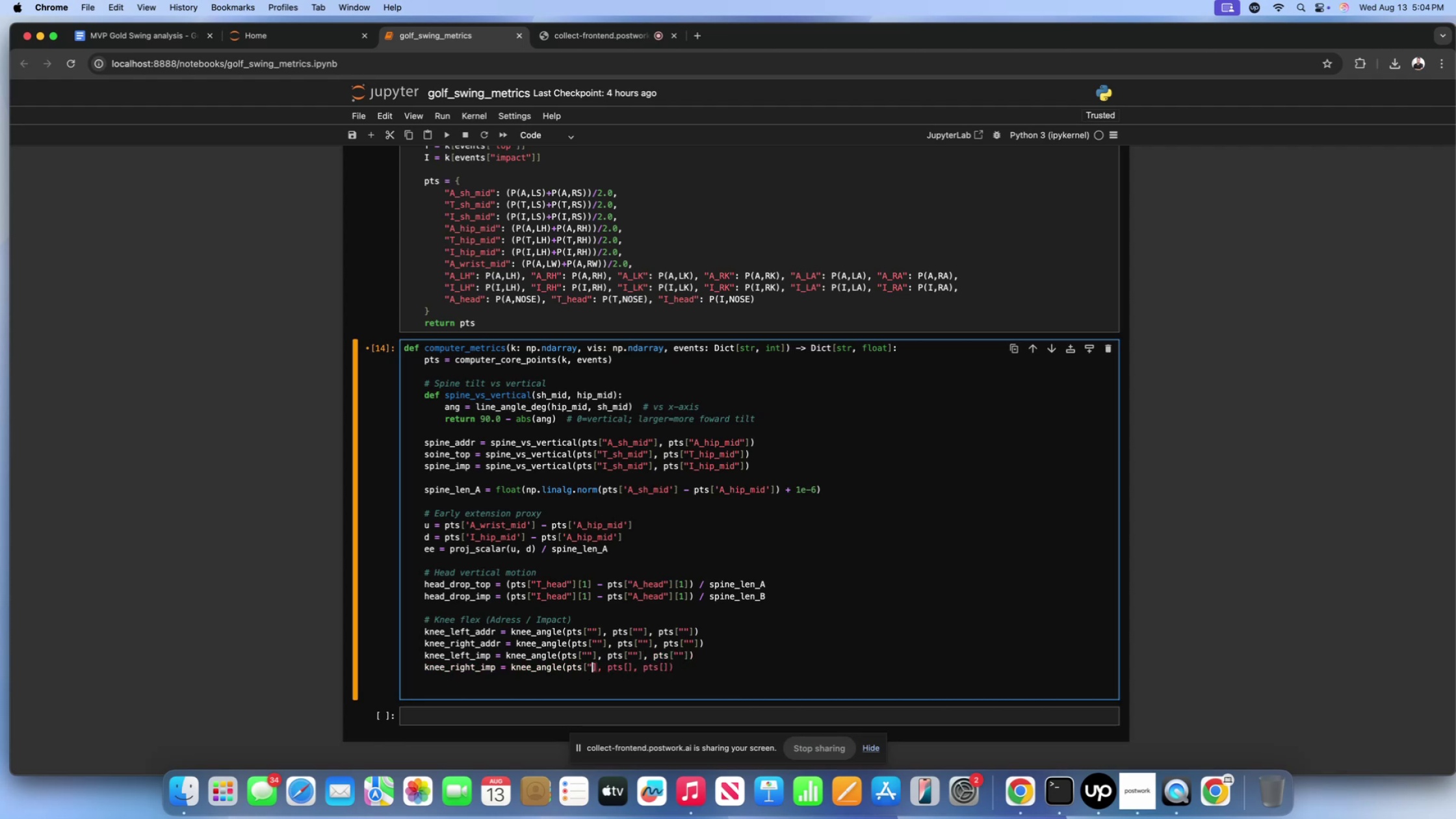 
key(Shift+Quote)
 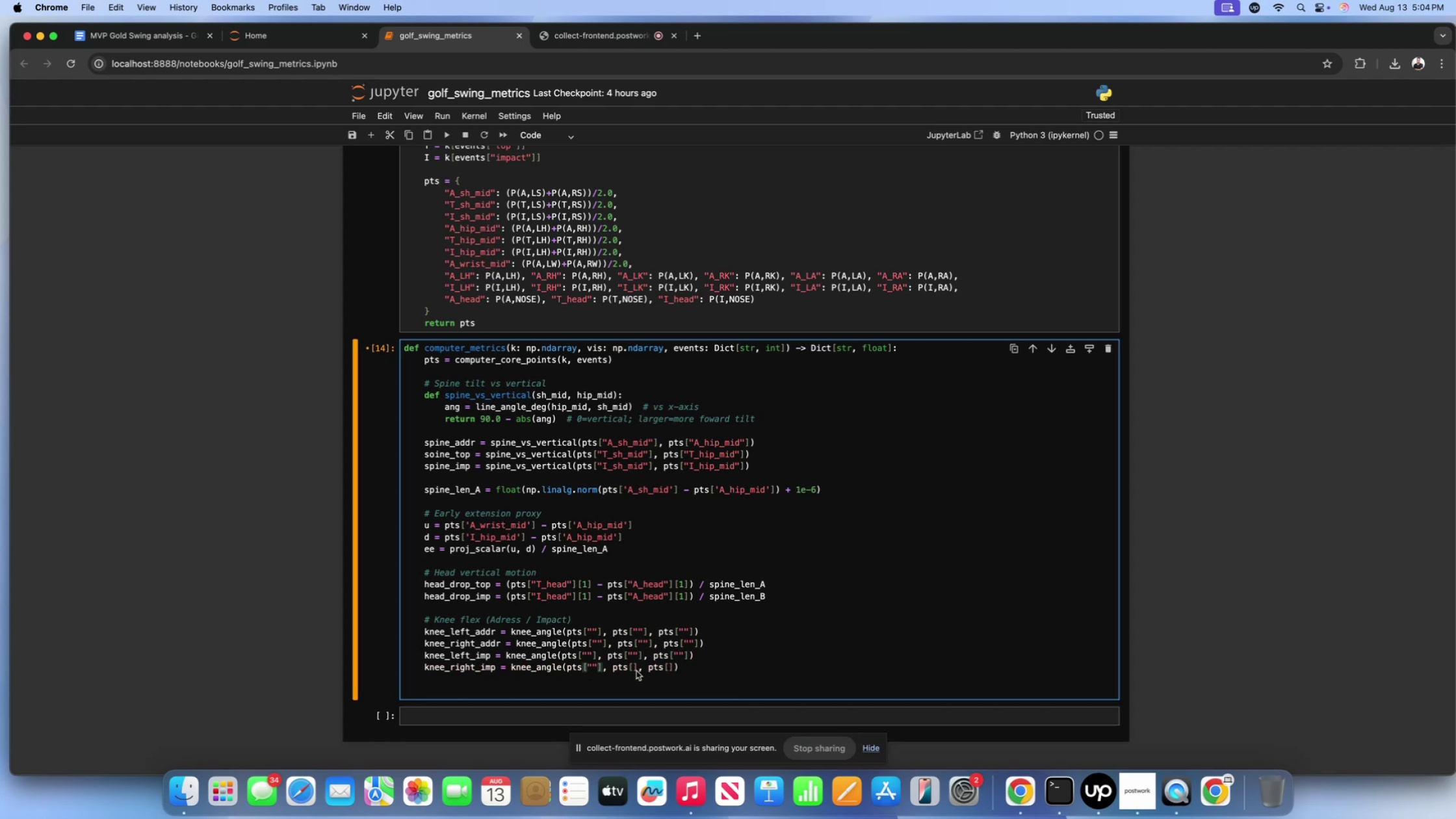 
left_click([635, 671])
 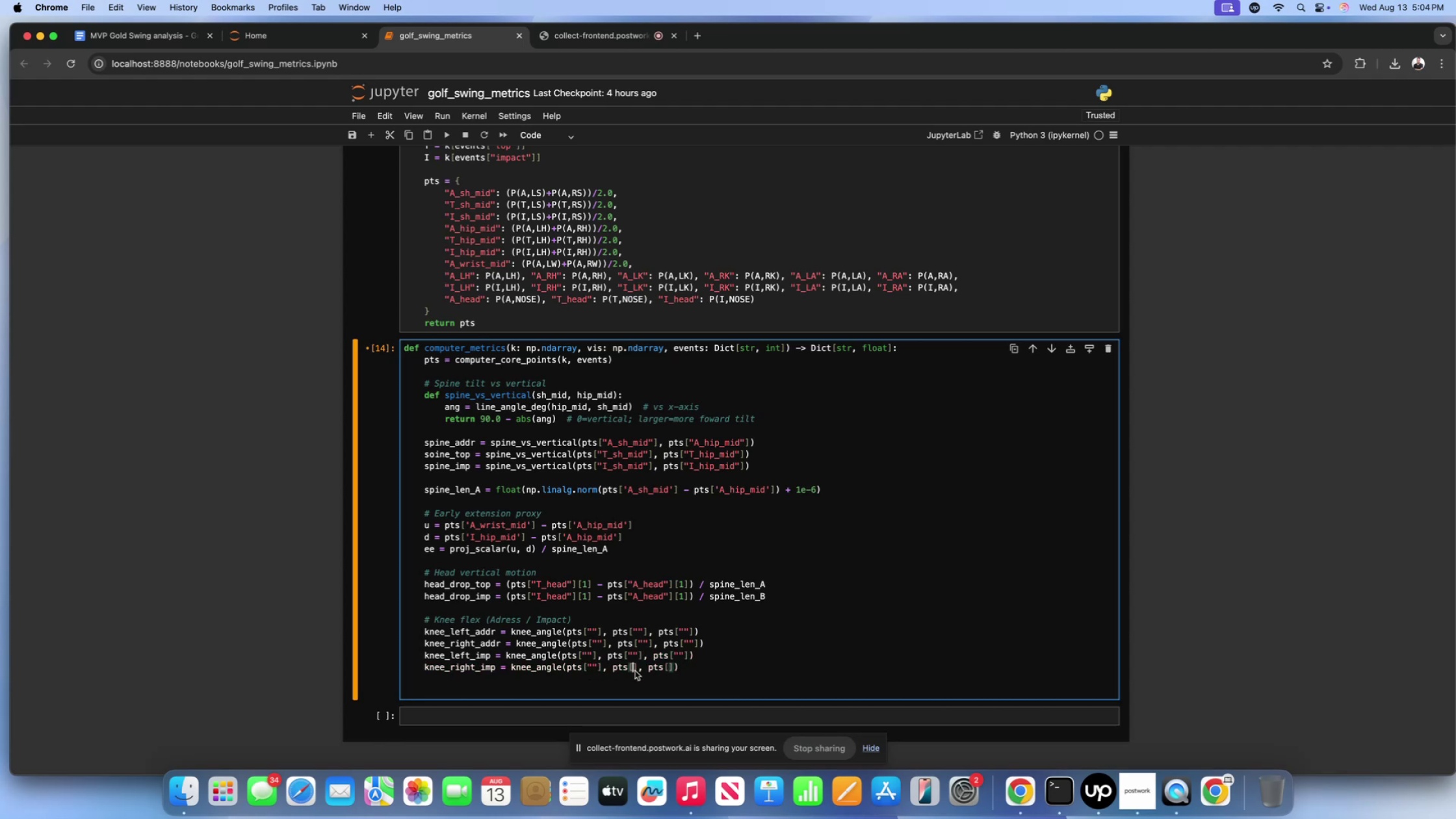 
key(Shift+ShiftLeft)
 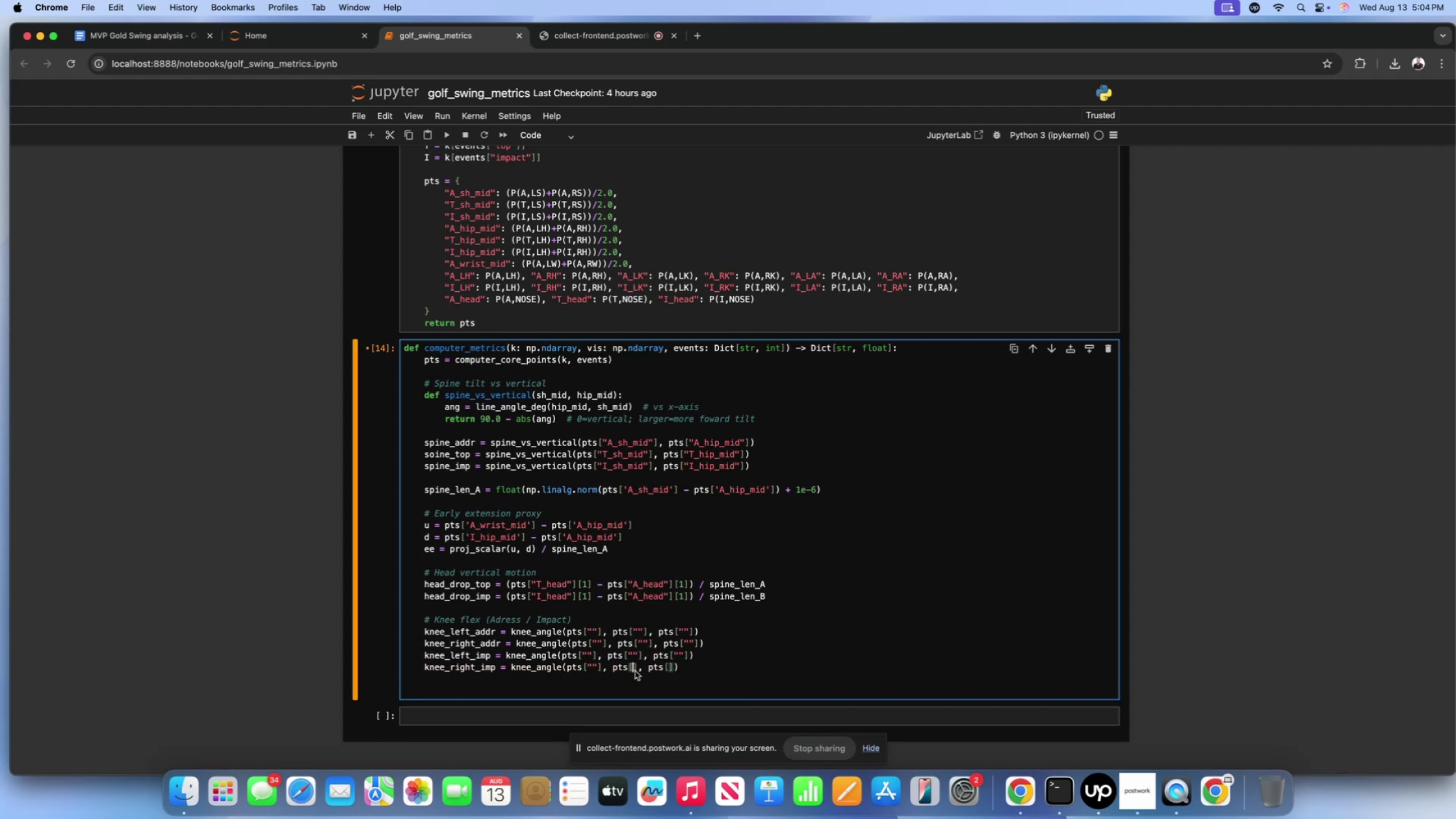 
key(Shift+Quote)
 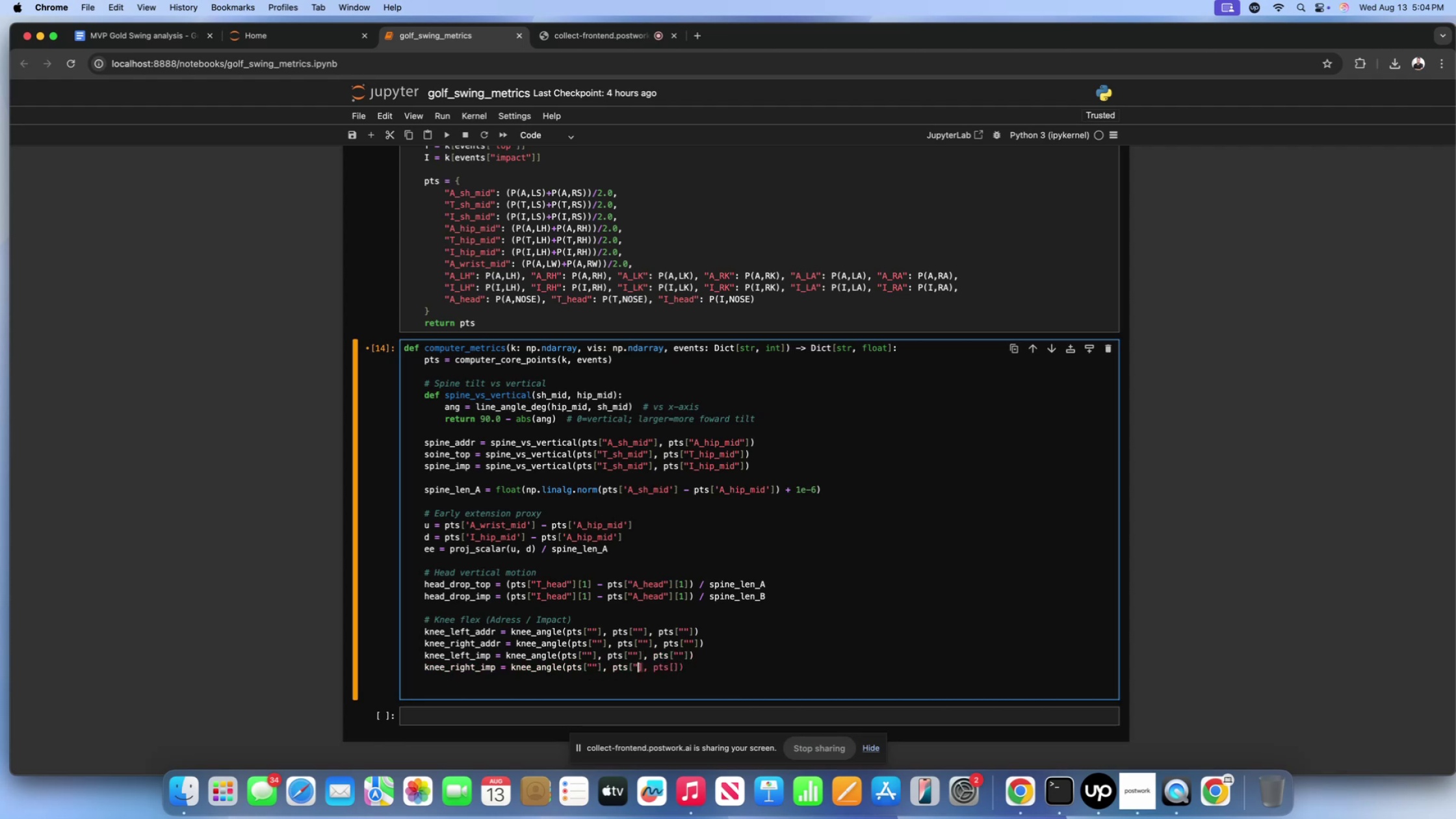 
key(Shift+ShiftLeft)
 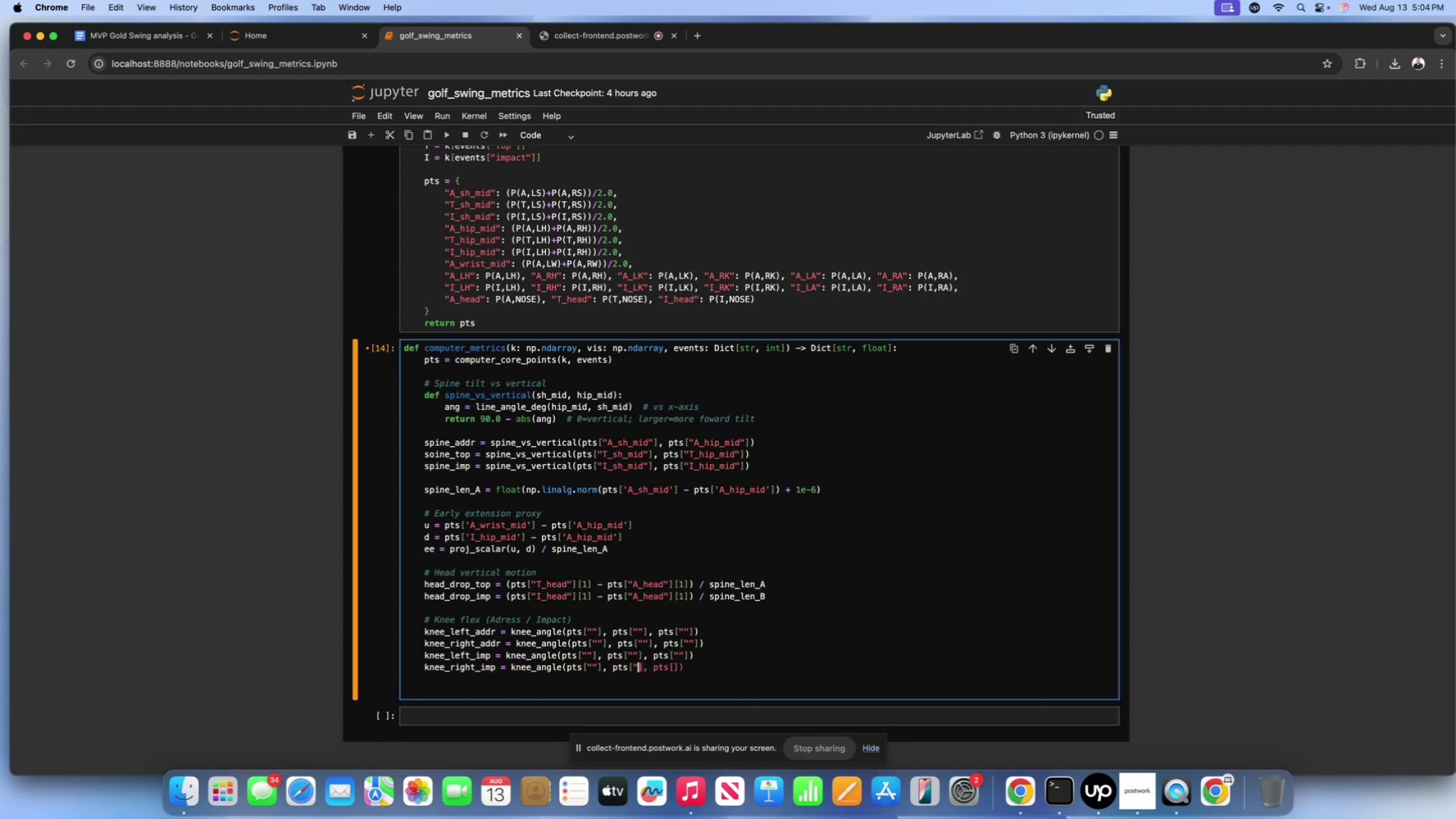 
key(Shift+Quote)
 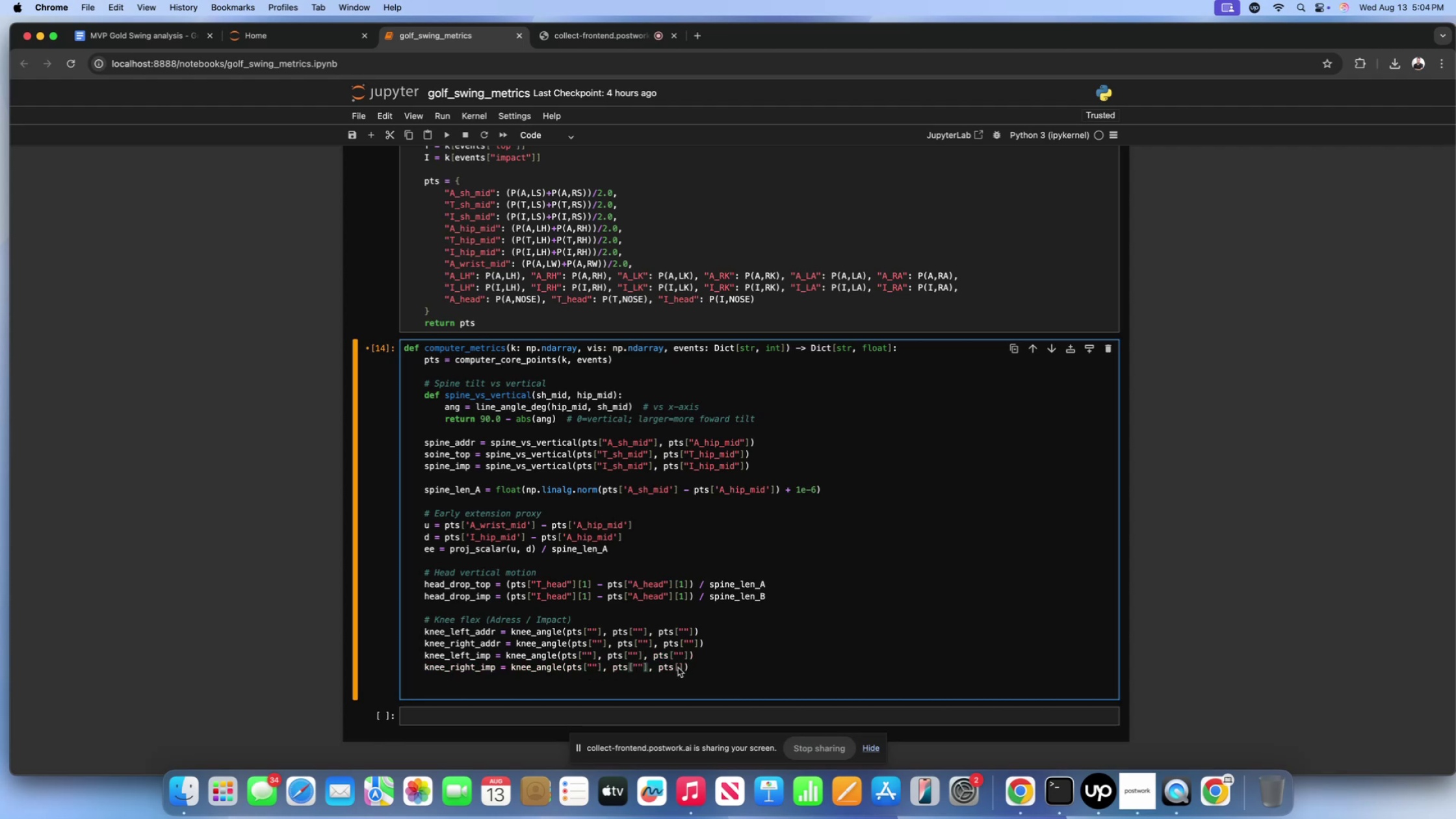 
left_click([678, 667])
 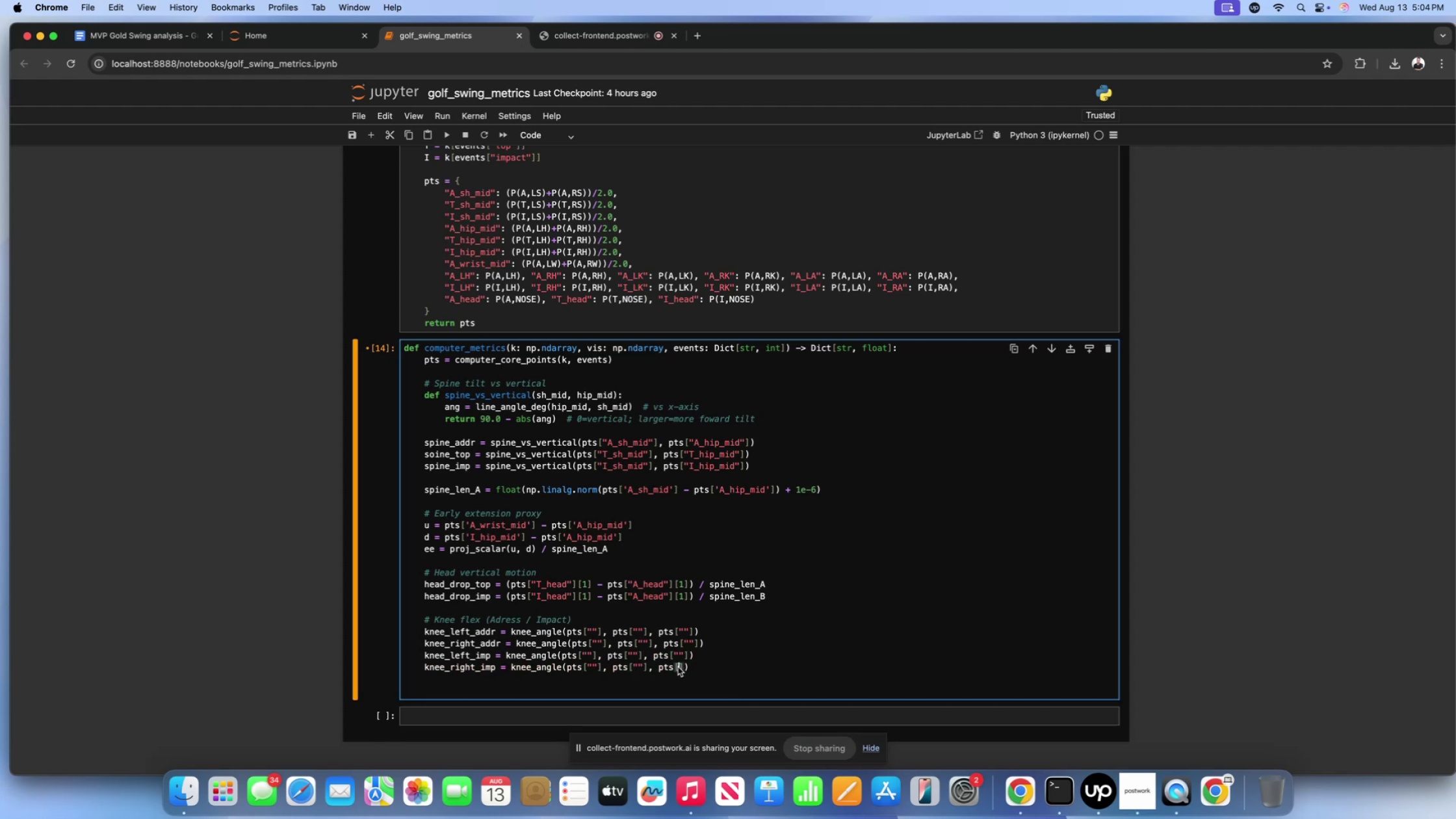 
key(Shift+Quote)
 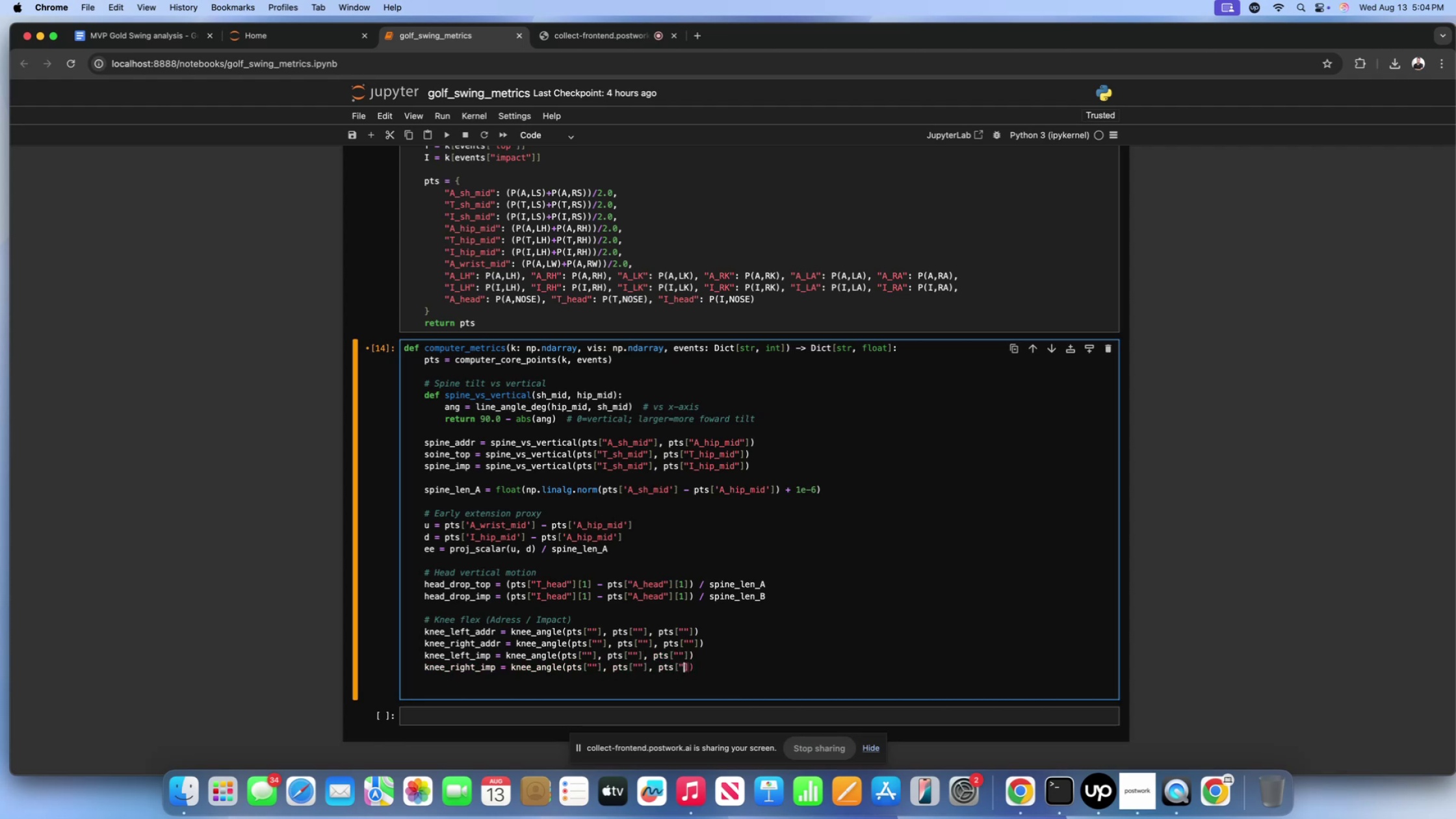 
key(Shift+ShiftLeft)
 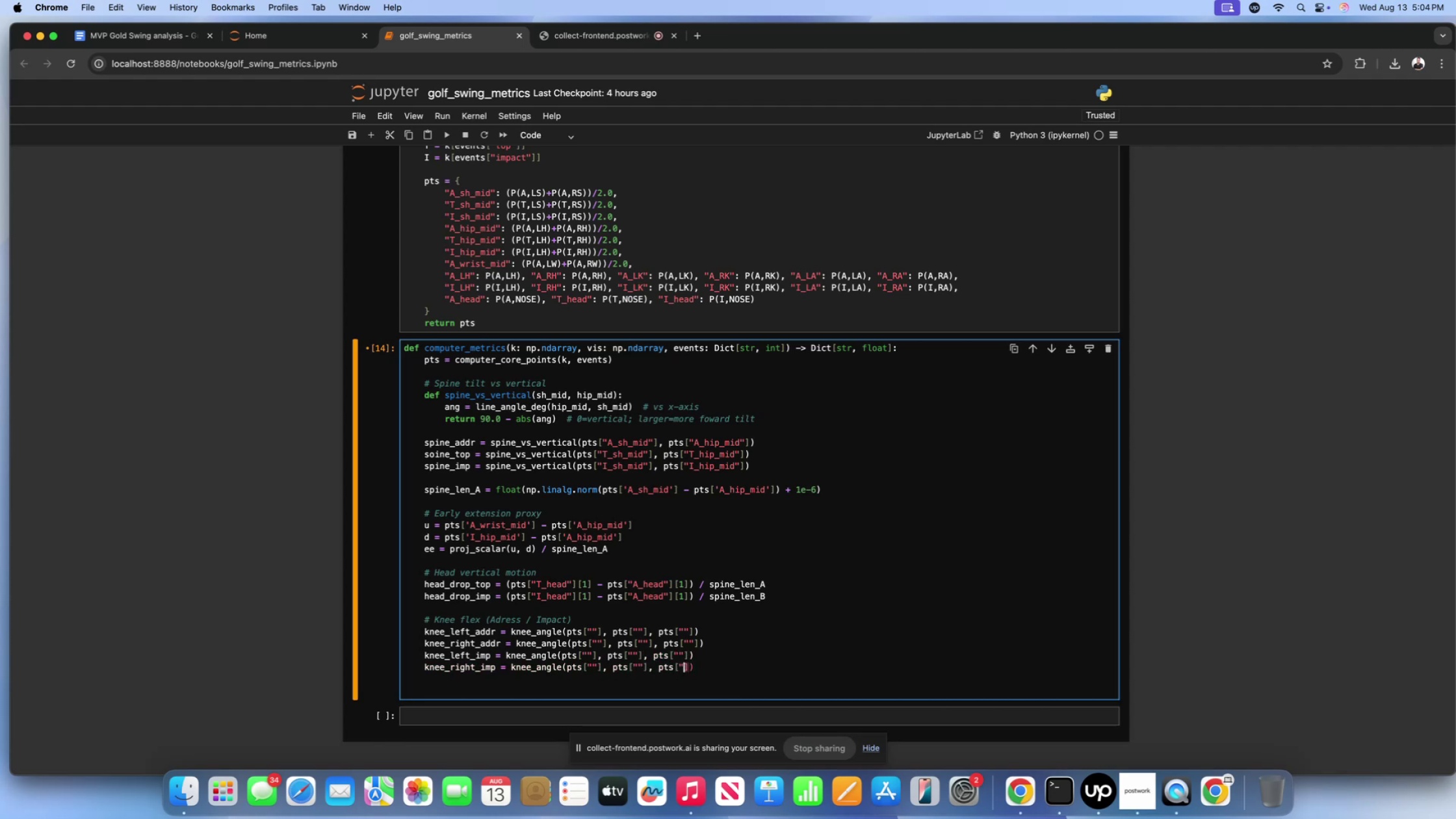 
key(Shift+Quote)
 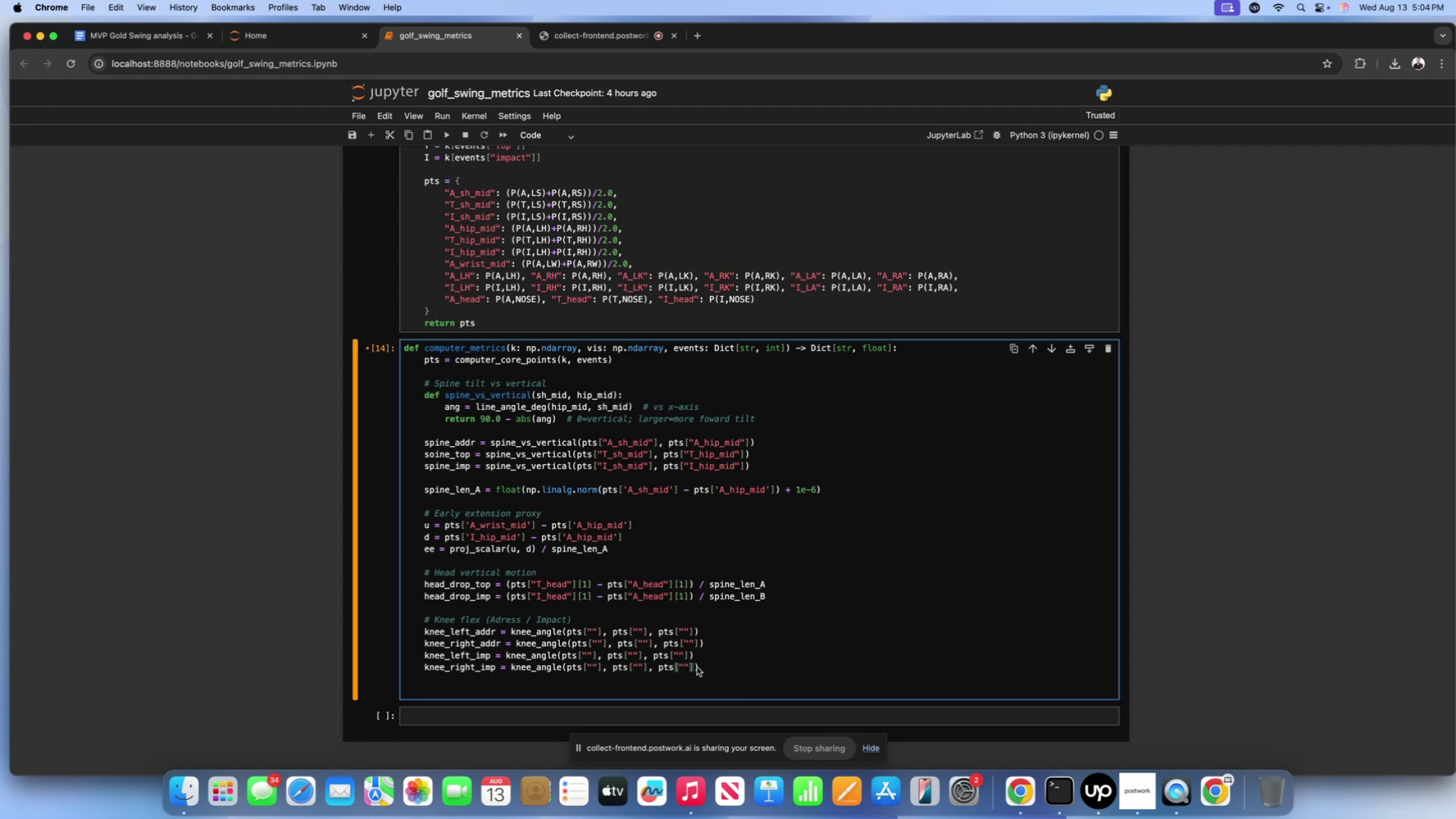 
left_click([697, 667])
 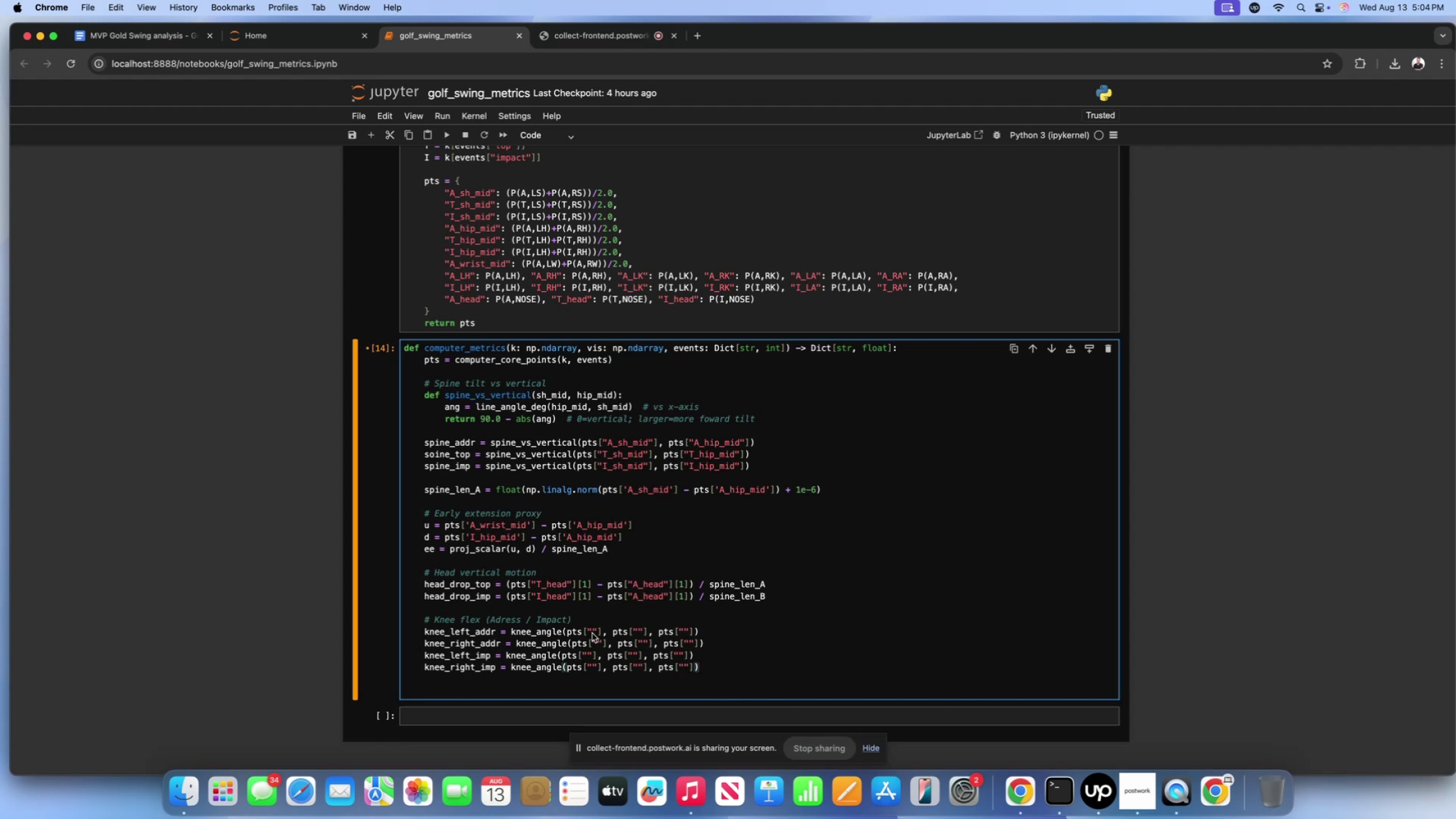 
left_click([593, 630])
 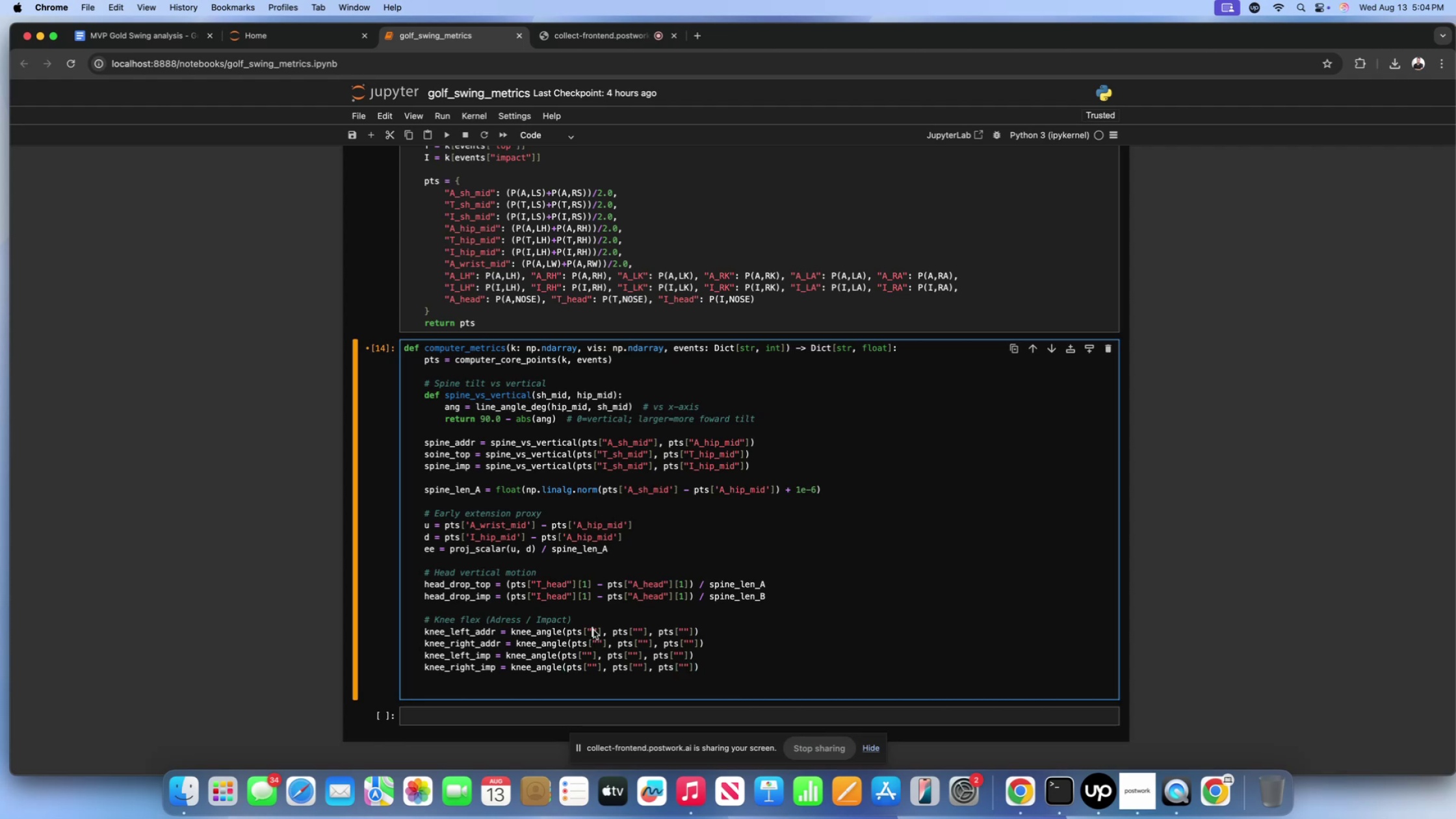 
type(A_LH)
 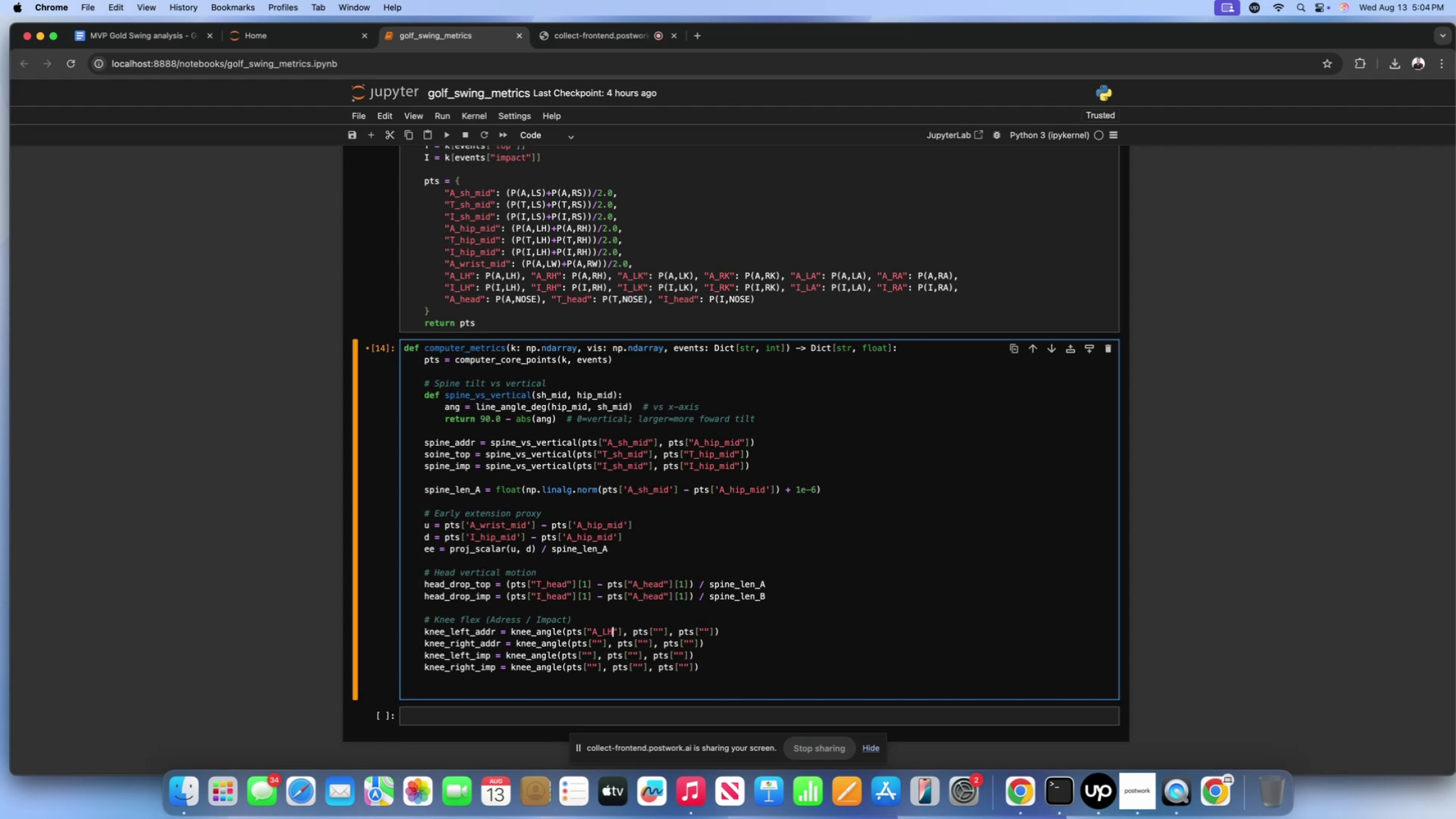 
left_click([658, 632])
 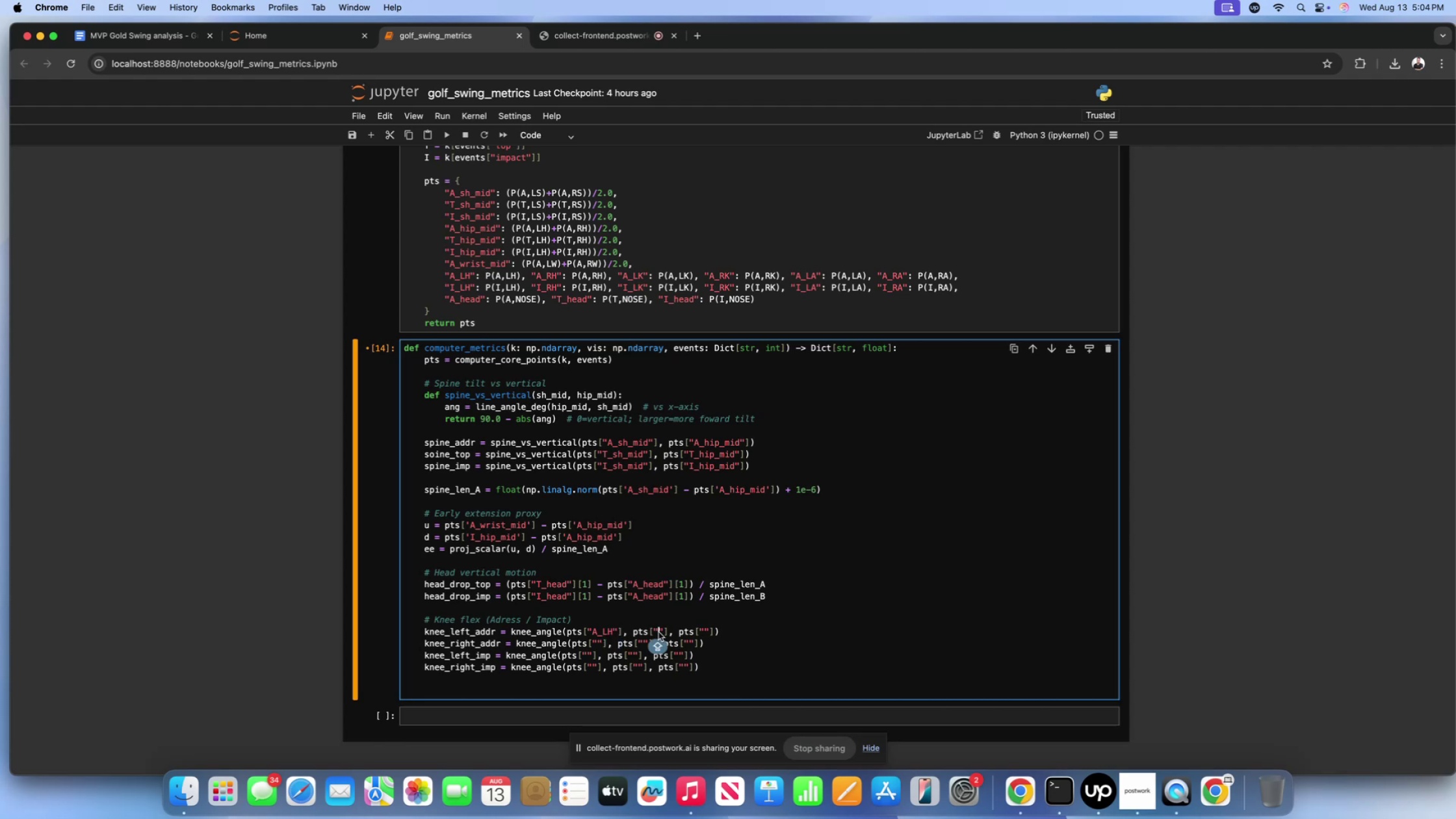 
type(A_LK)
 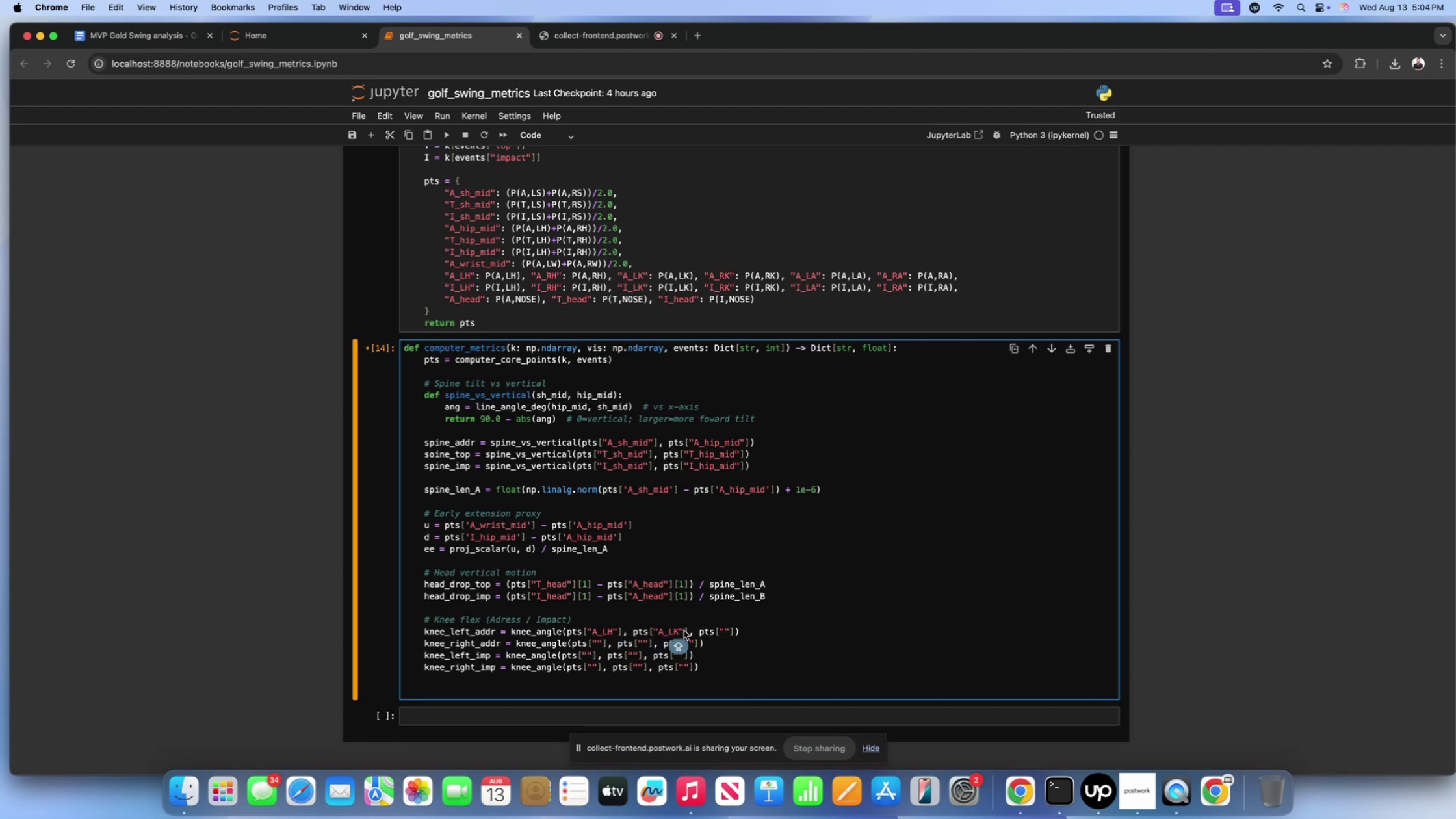 
left_click([725, 632])
 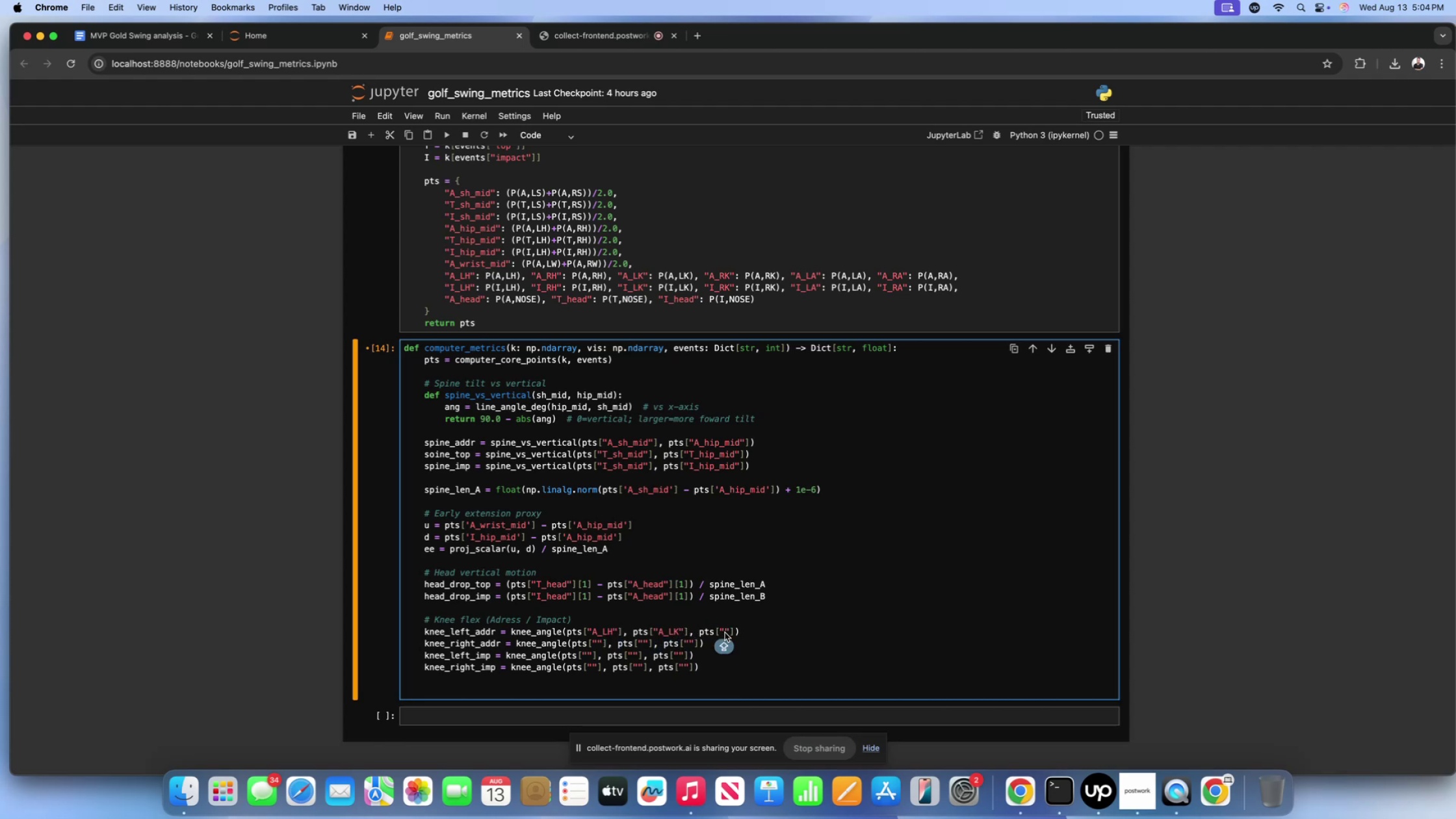 
type(A_LA)
 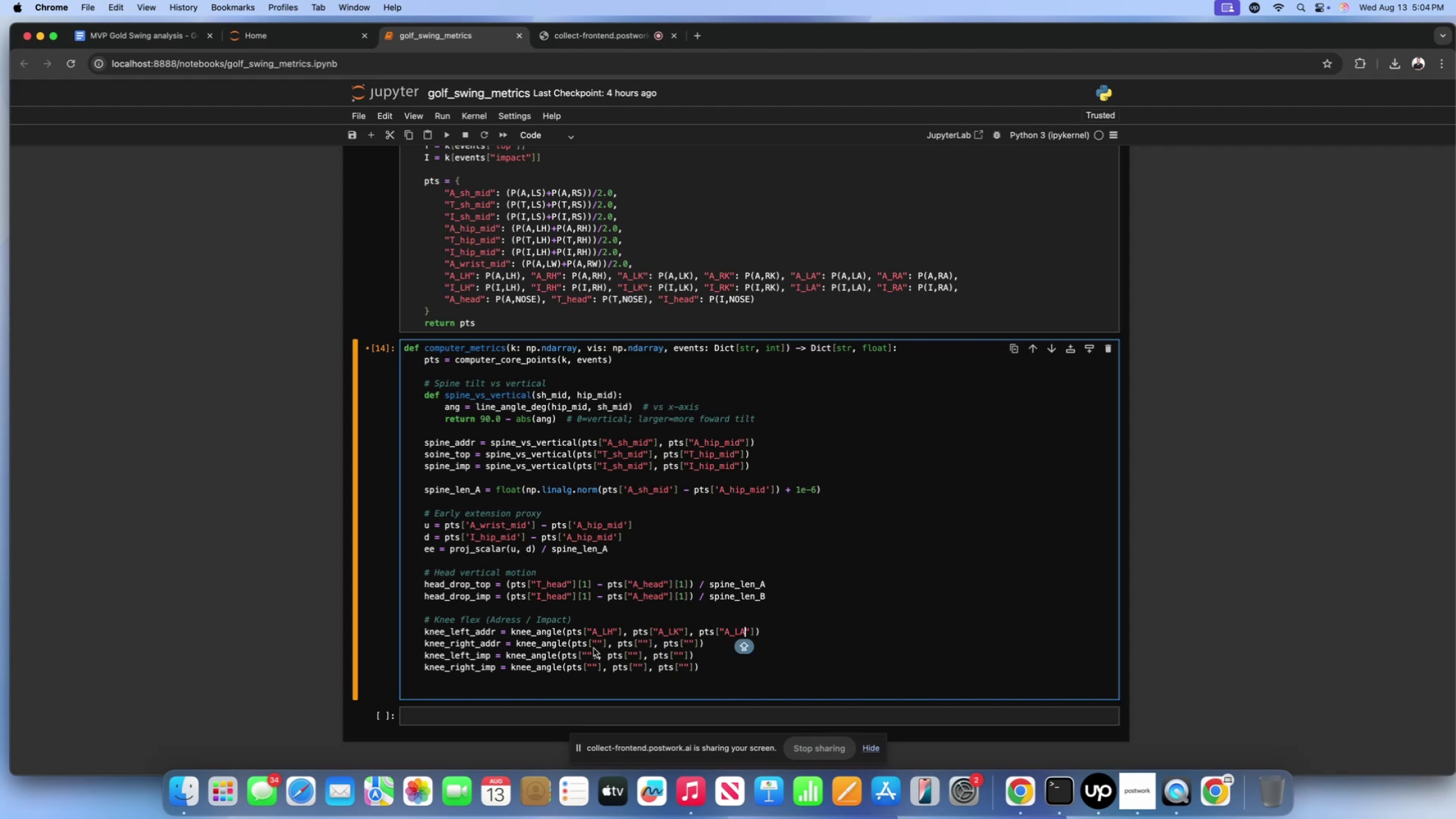 
left_click([597, 642])
 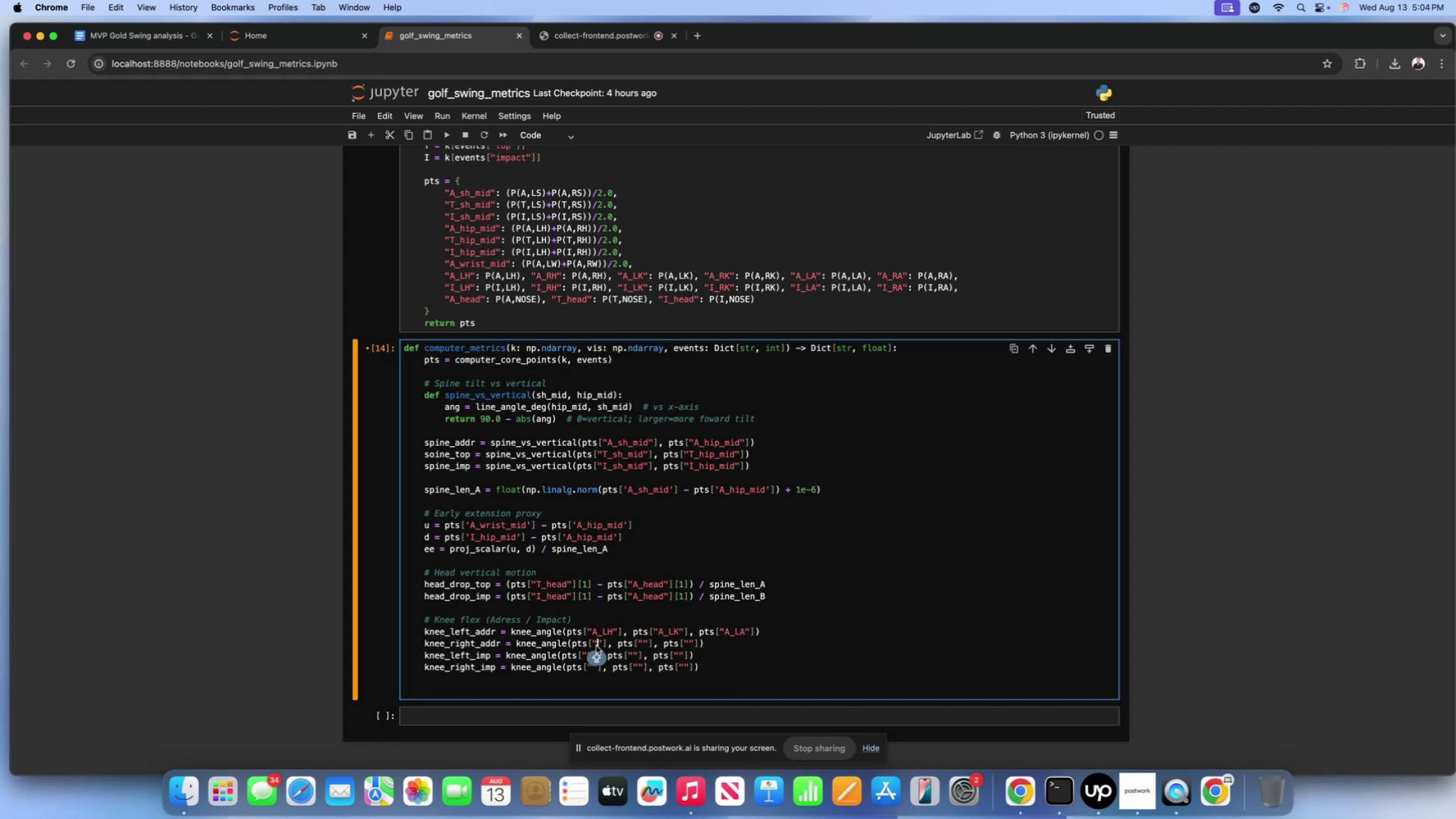 
wait(6.62)
 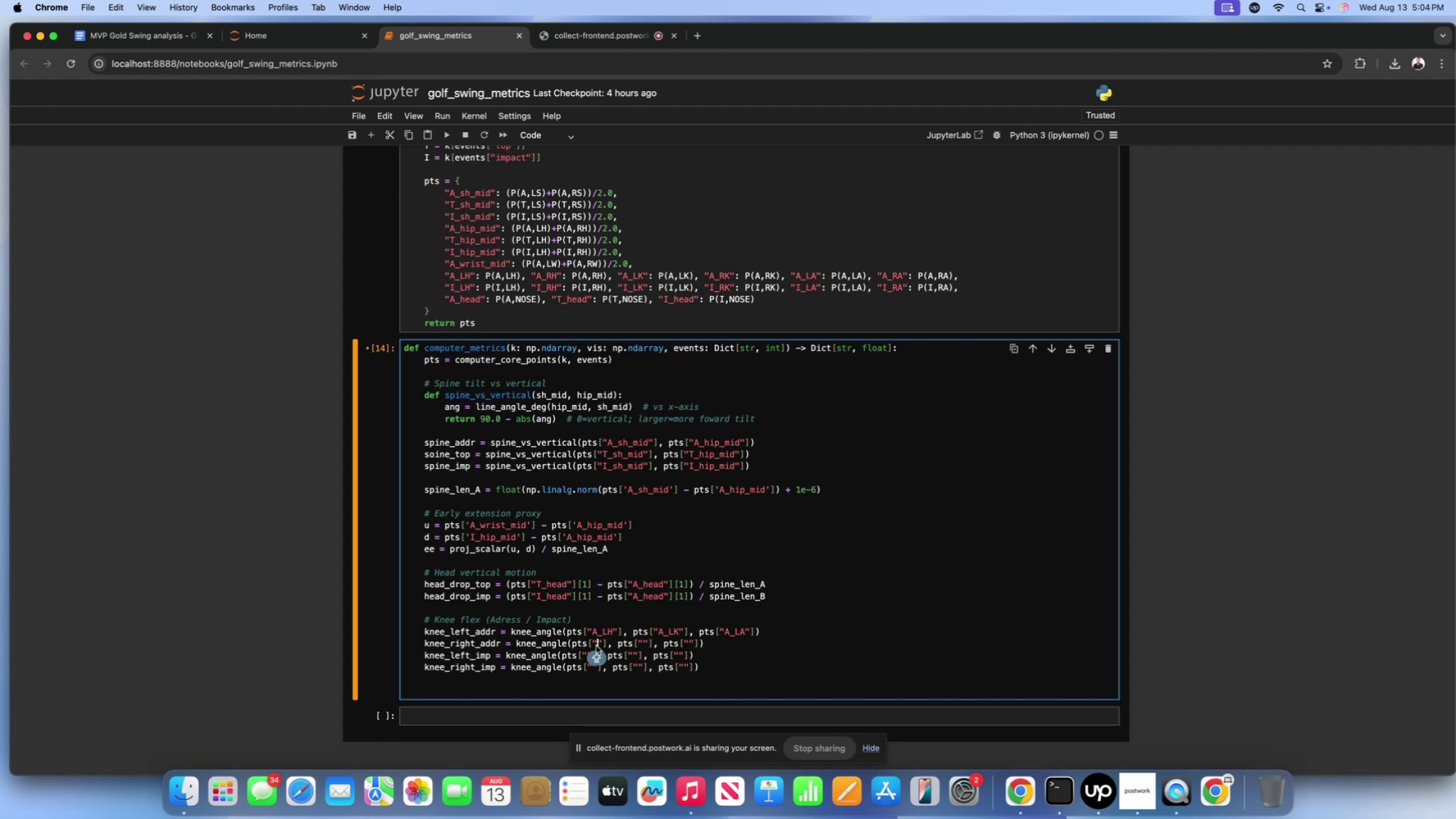 
type(A_RH)
 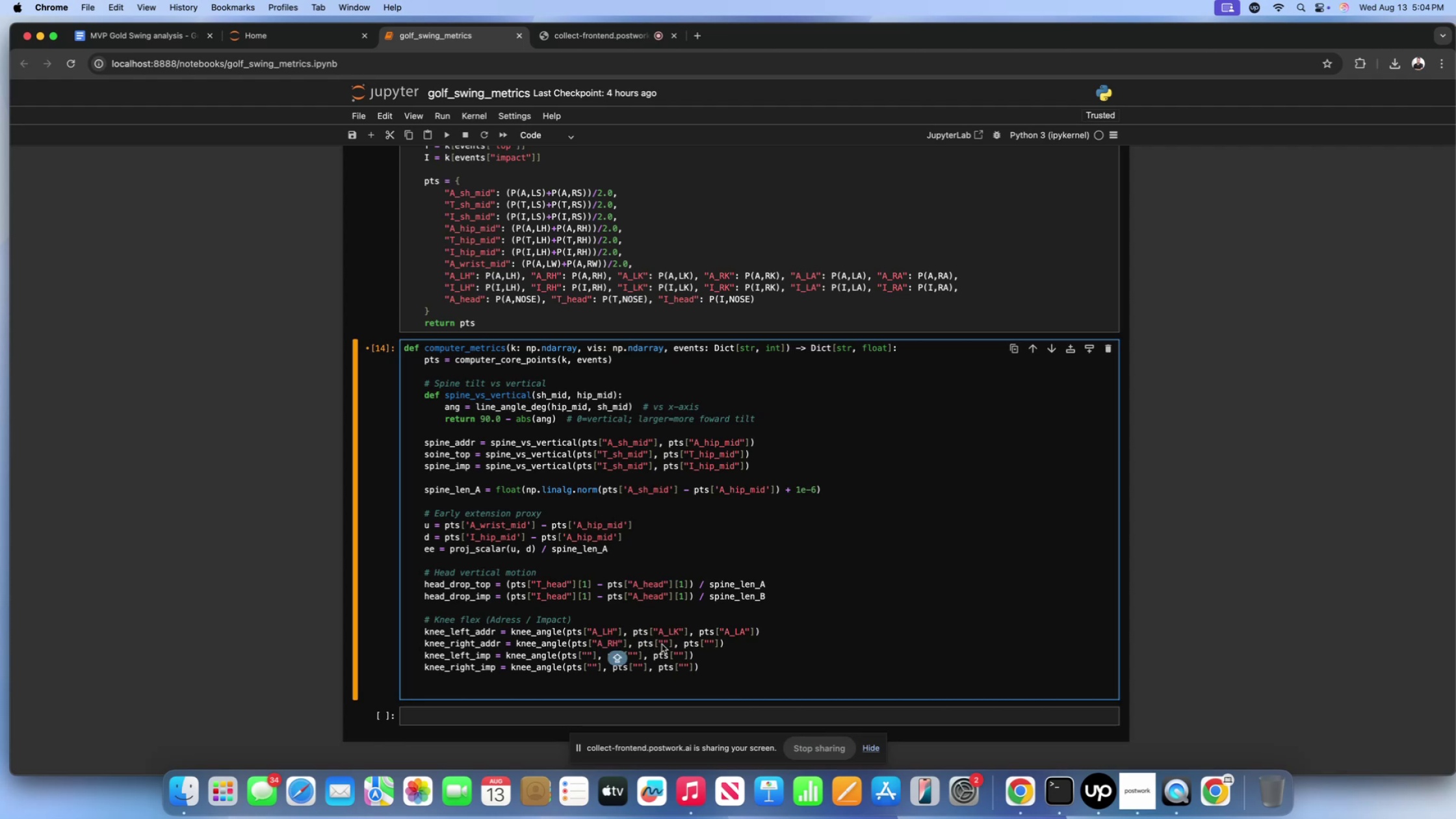 
left_click([662, 644])
 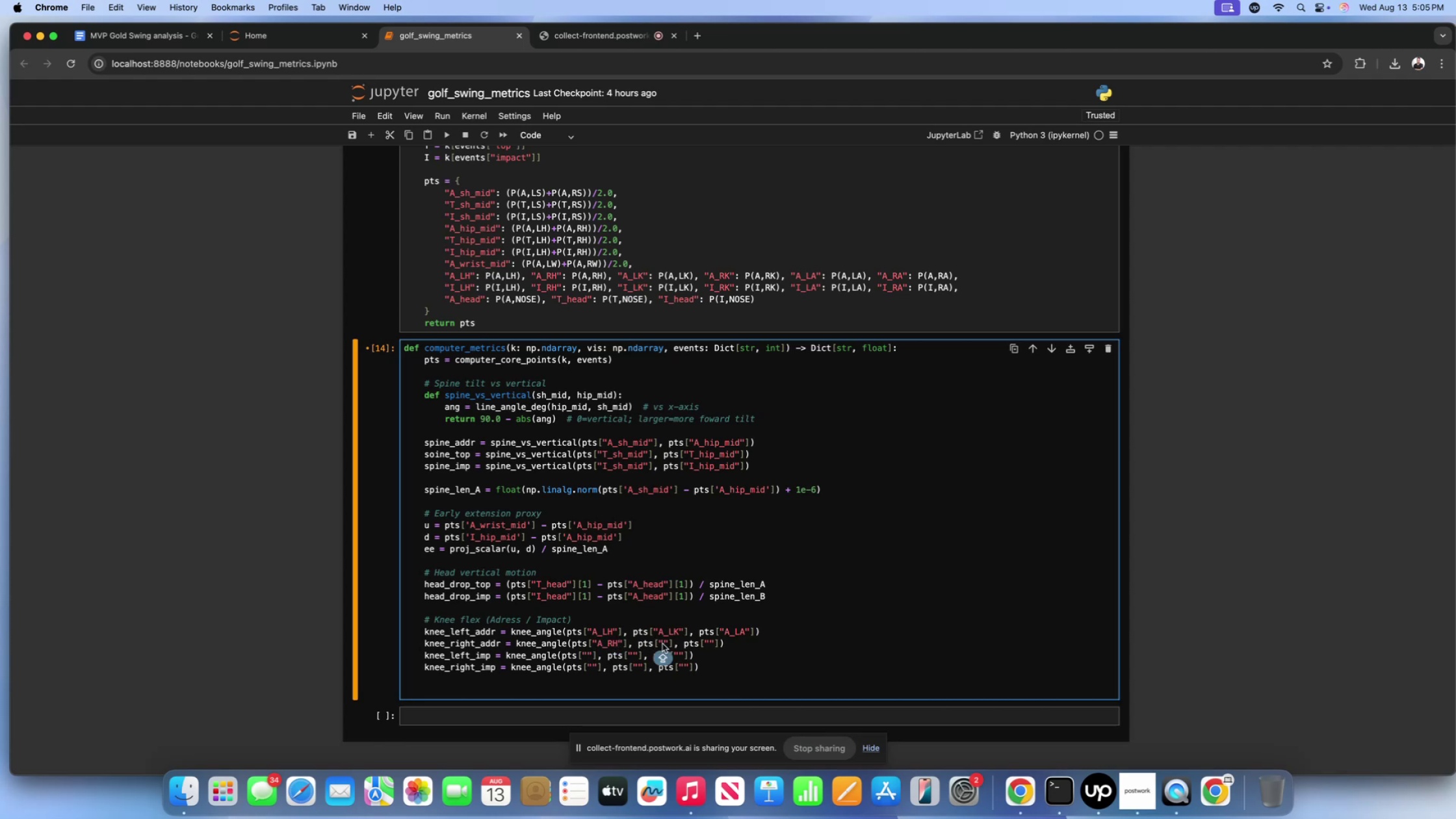 
type(A_RK)
 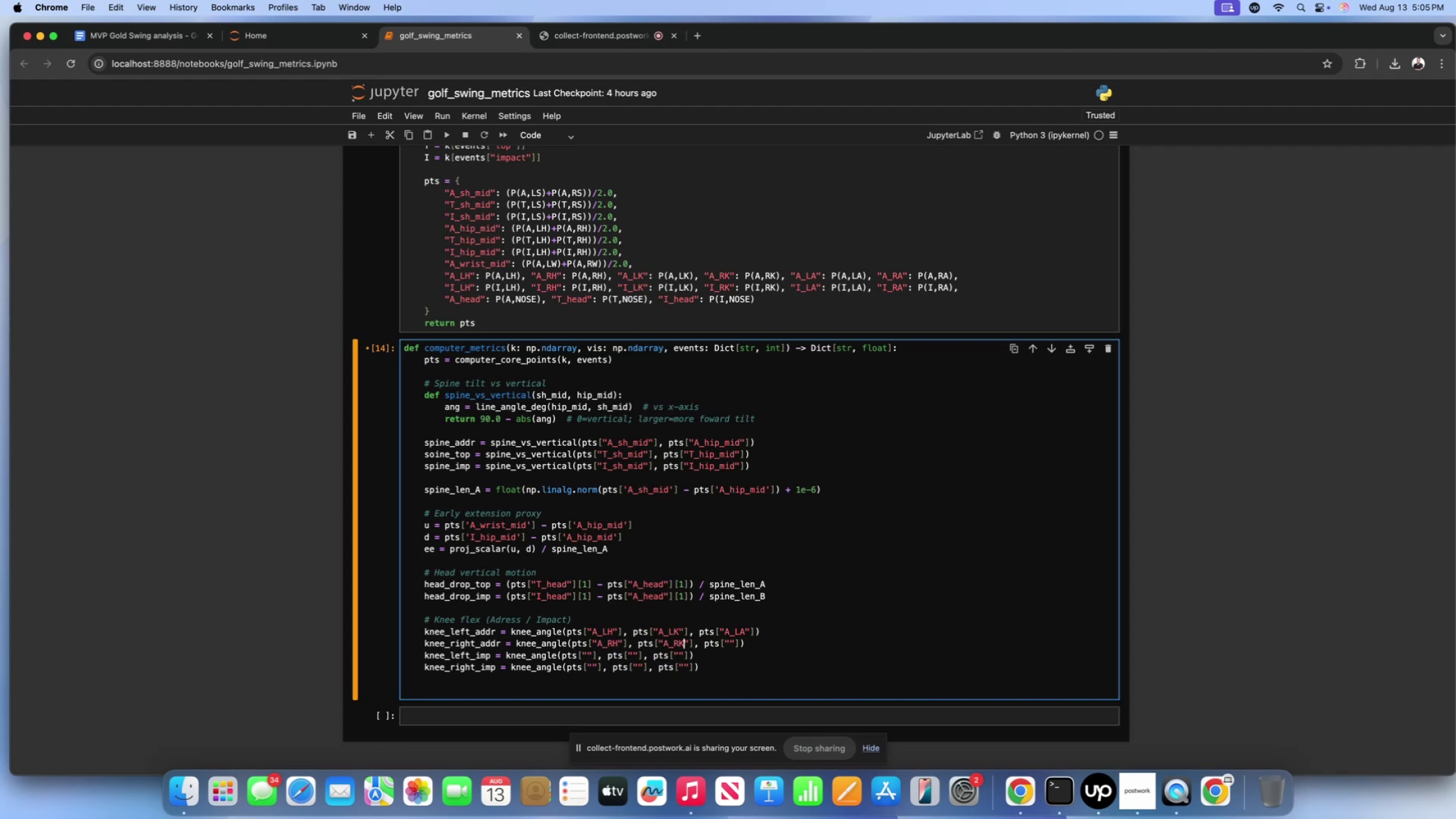 
left_click([731, 644])
 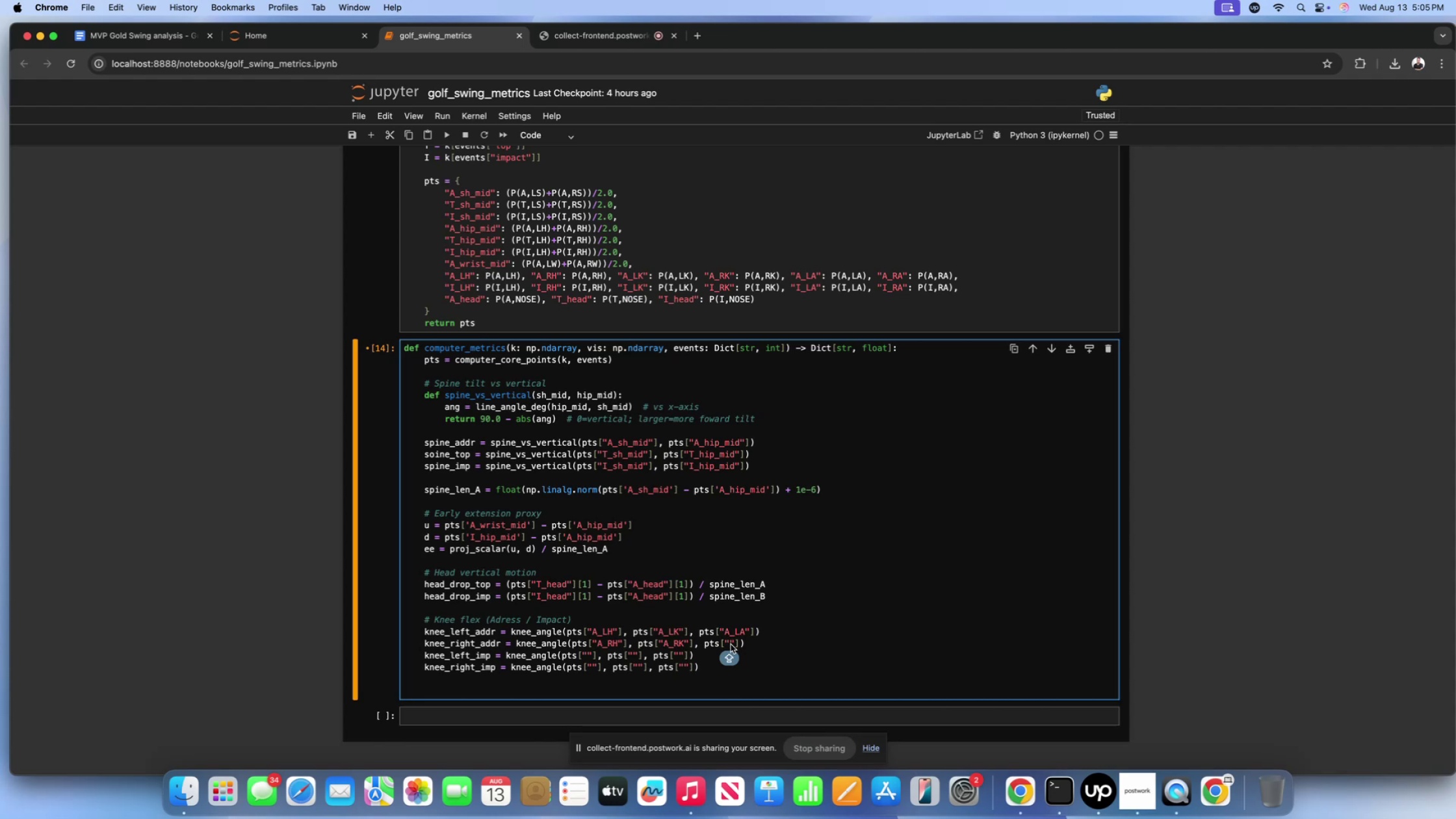 
type(A_RA)
 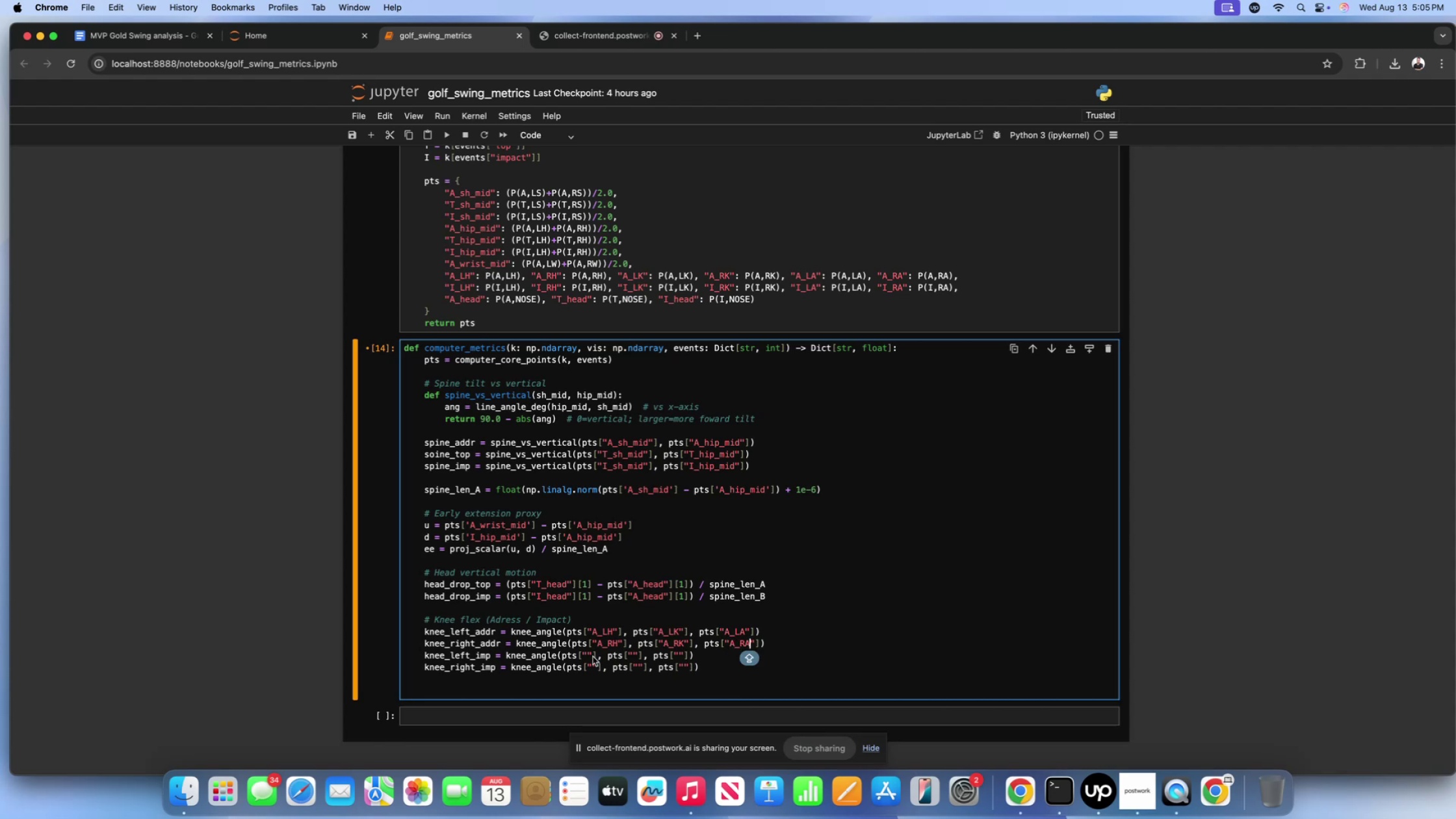 
left_click([586, 656])
 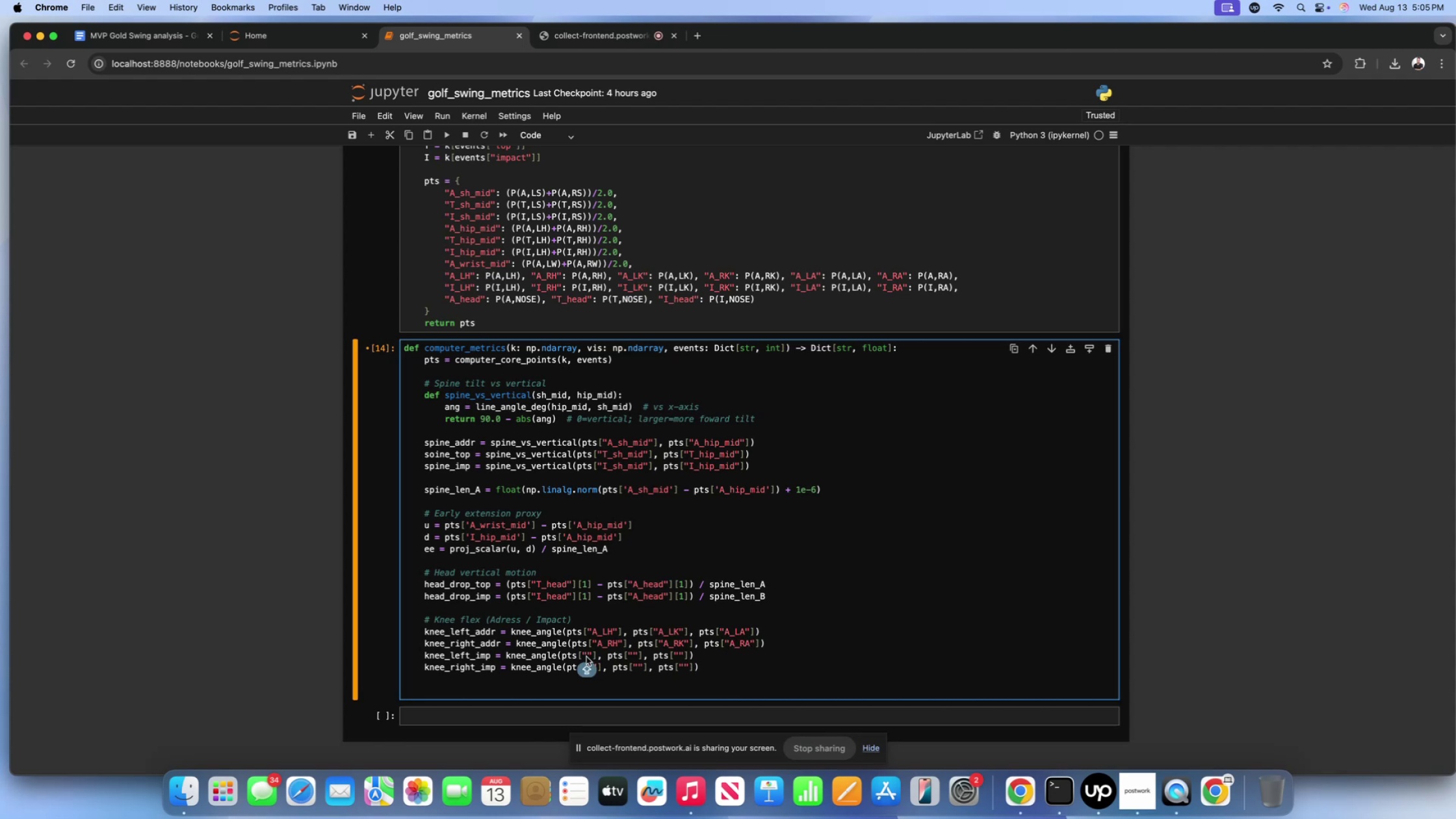 
type(I_LH)
 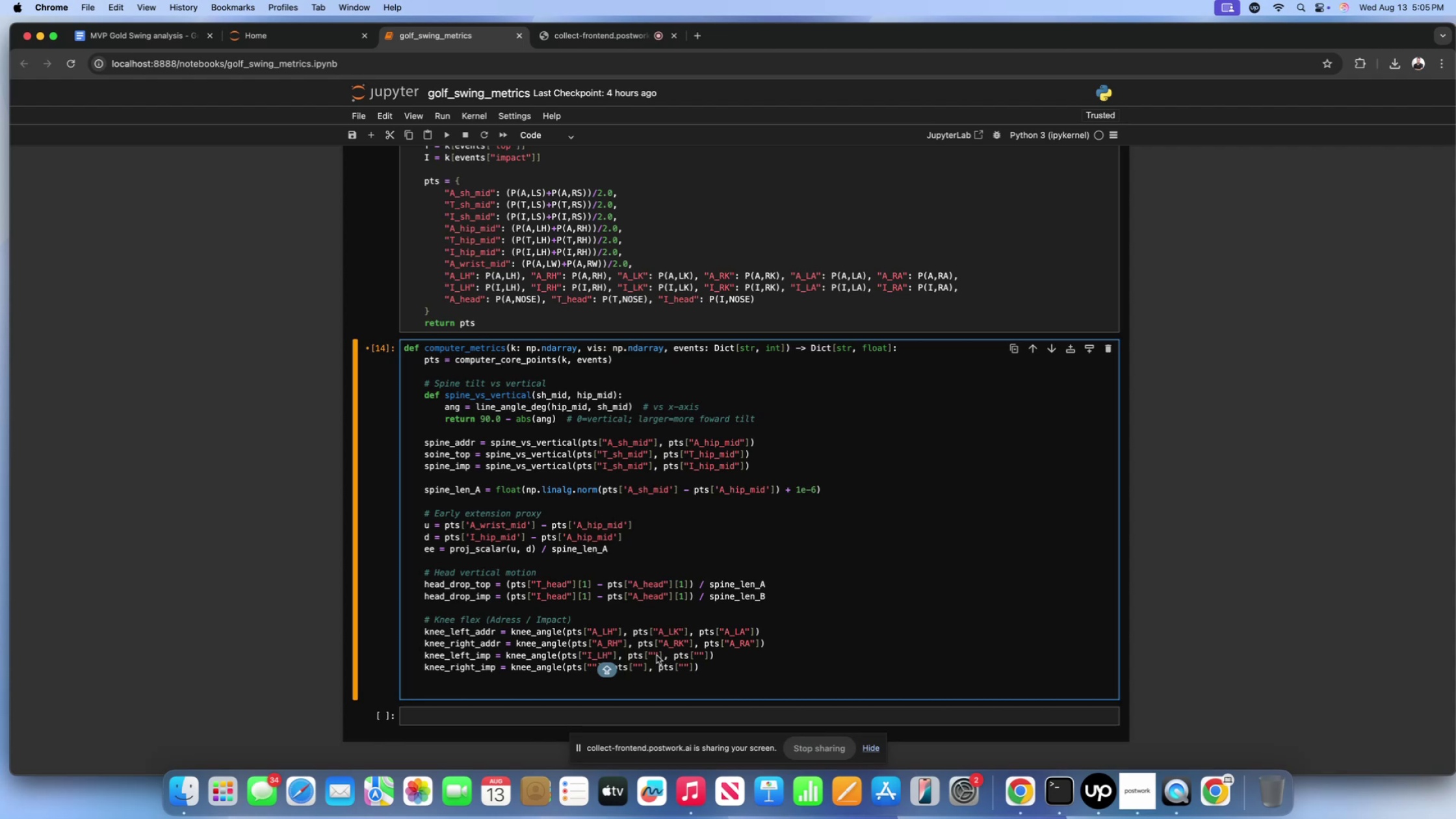 
left_click([654, 656])
 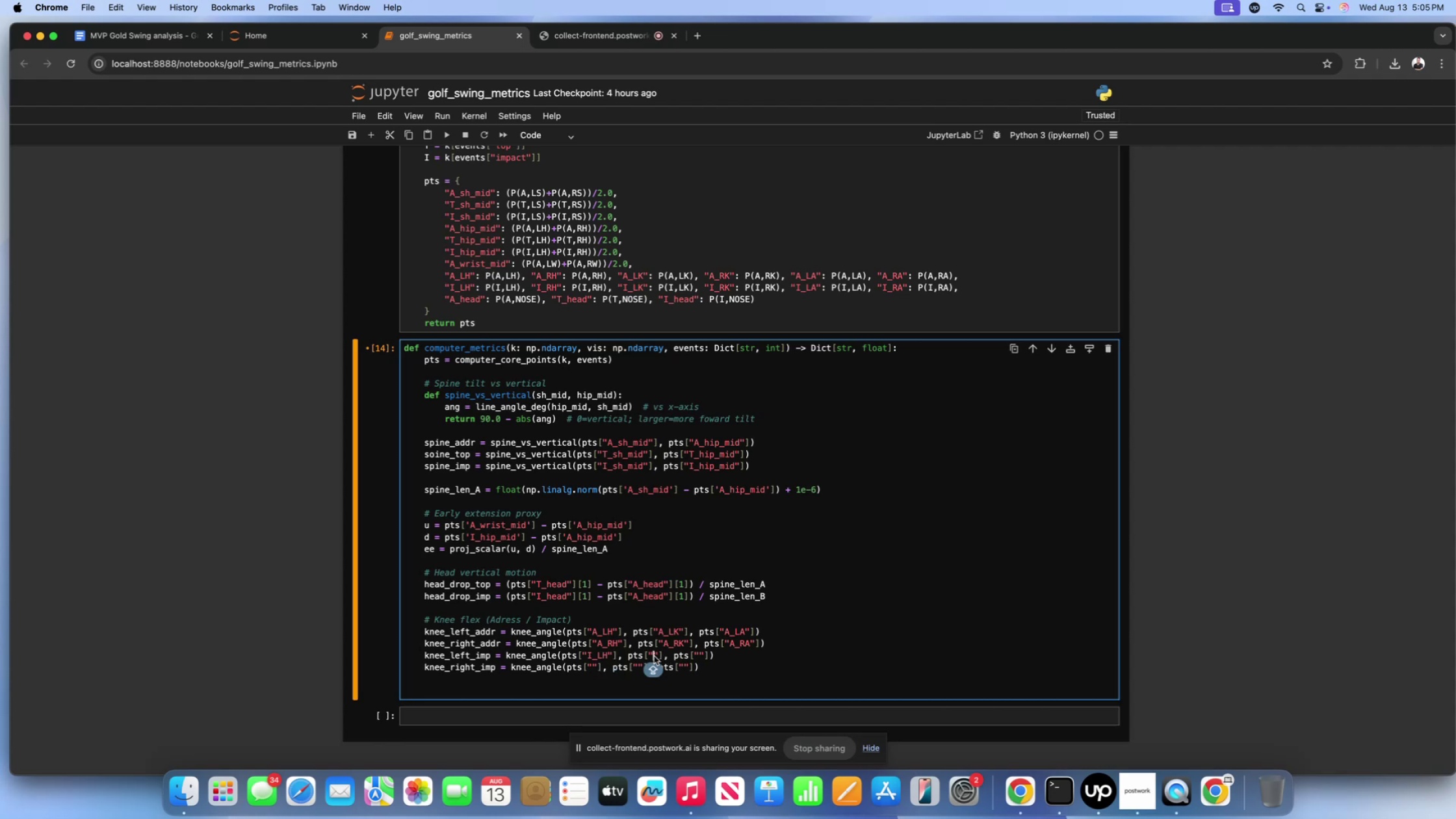 
type(I_LK)
 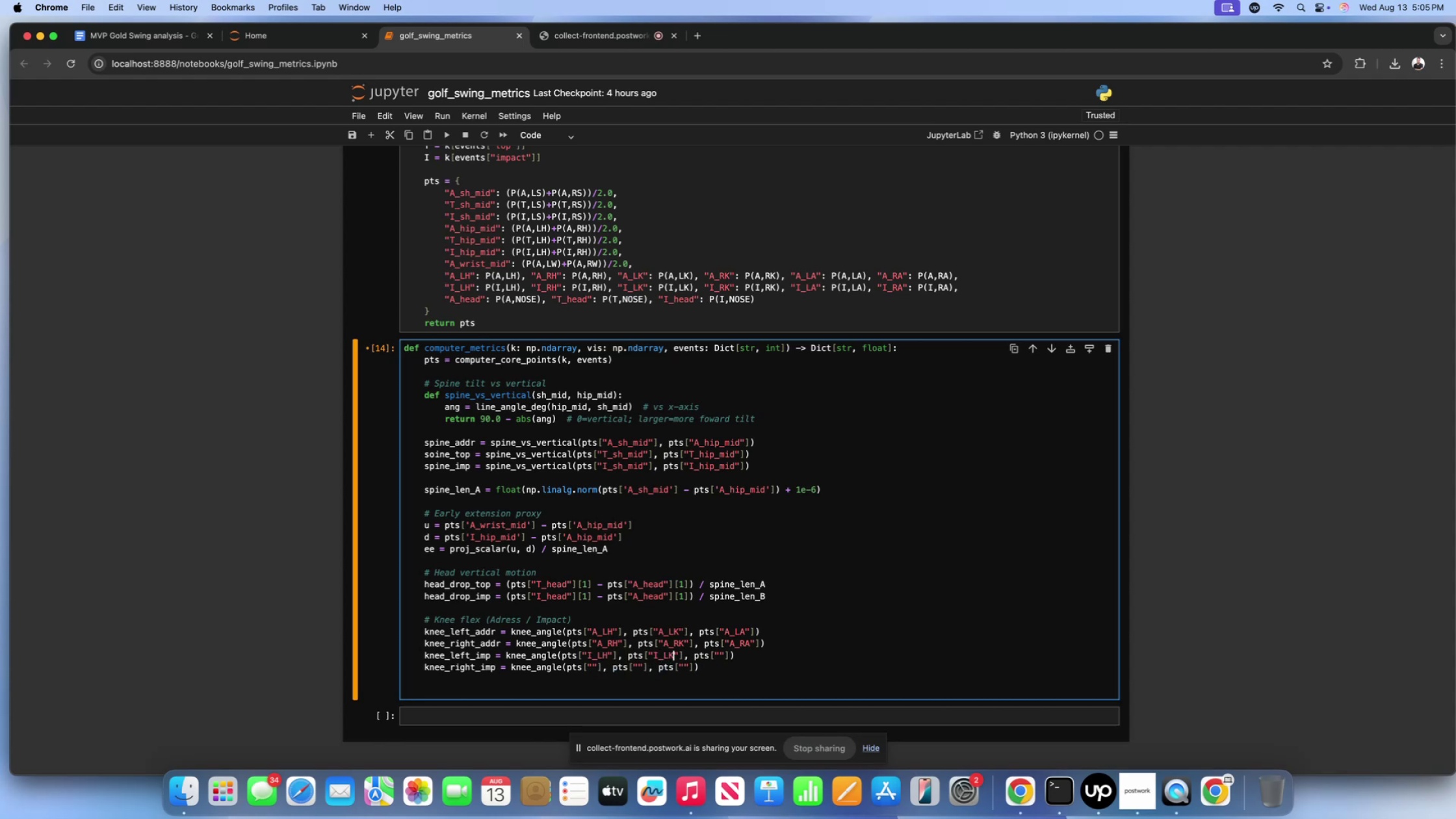 
left_click([722, 656])
 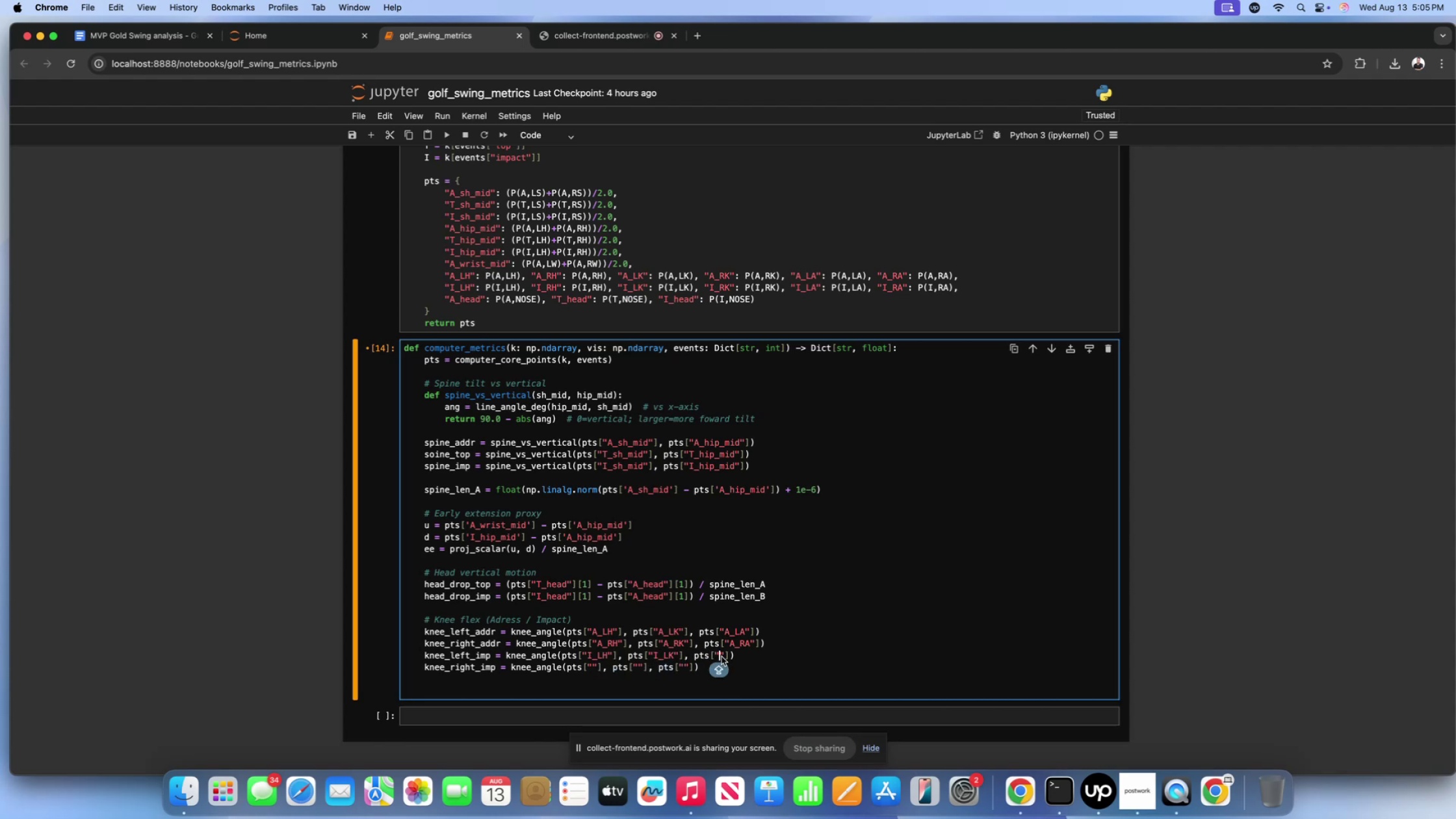 
type(I_LA)
 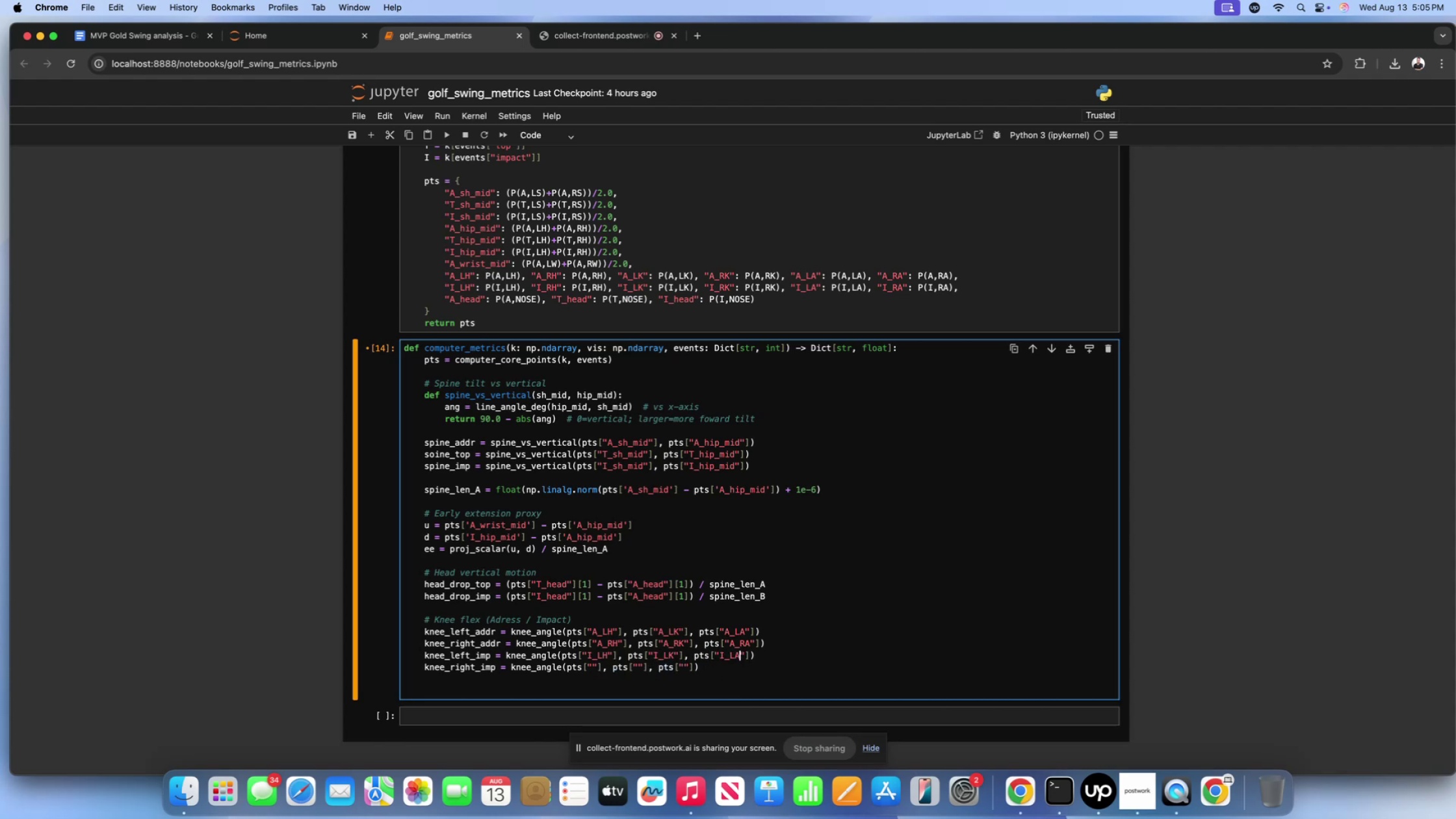 
scroll: coordinate [722, 656], scroll_direction: down, amount: 1.0
 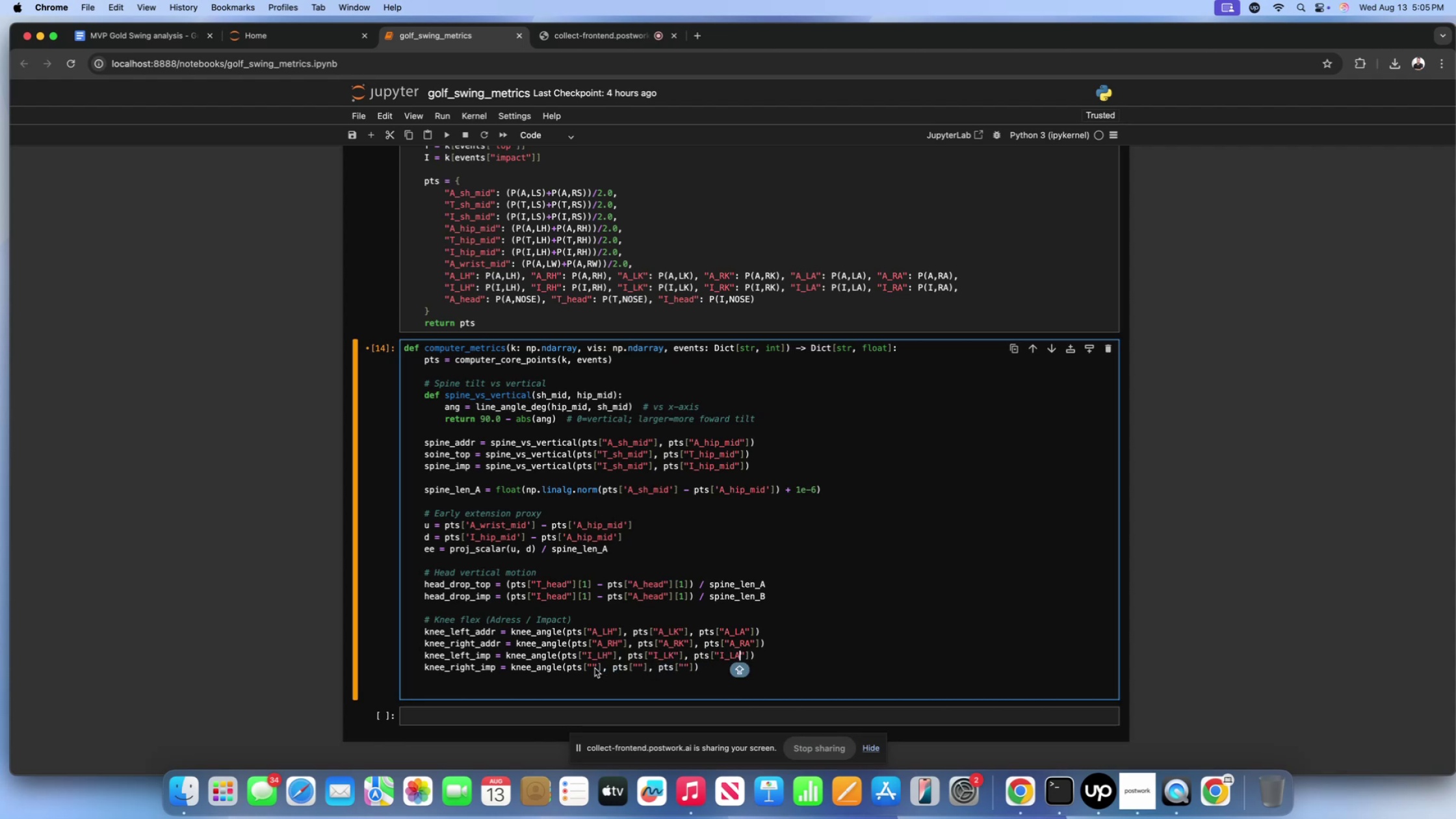 
left_click([593, 668])
 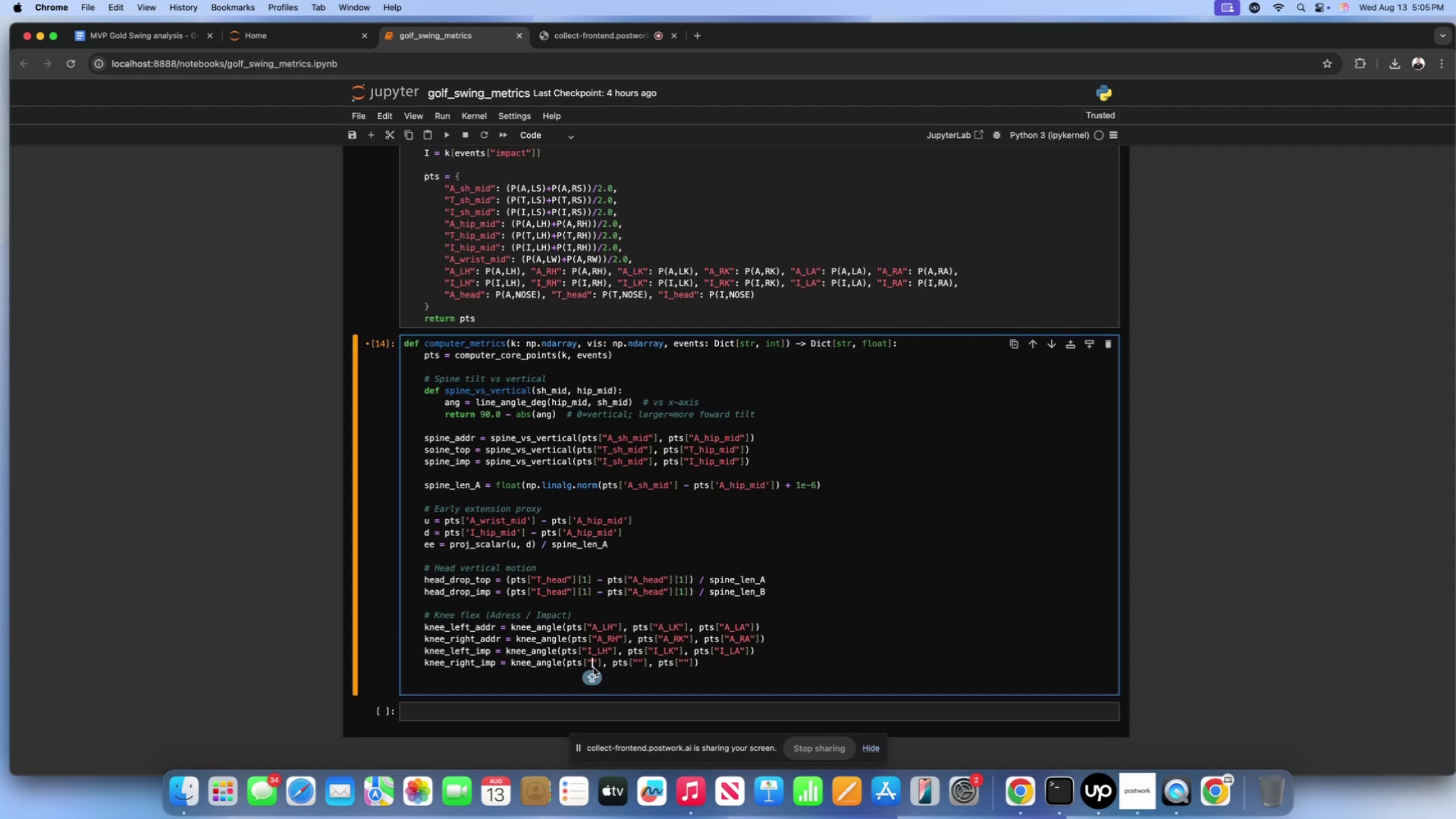 
type(I_RH)
 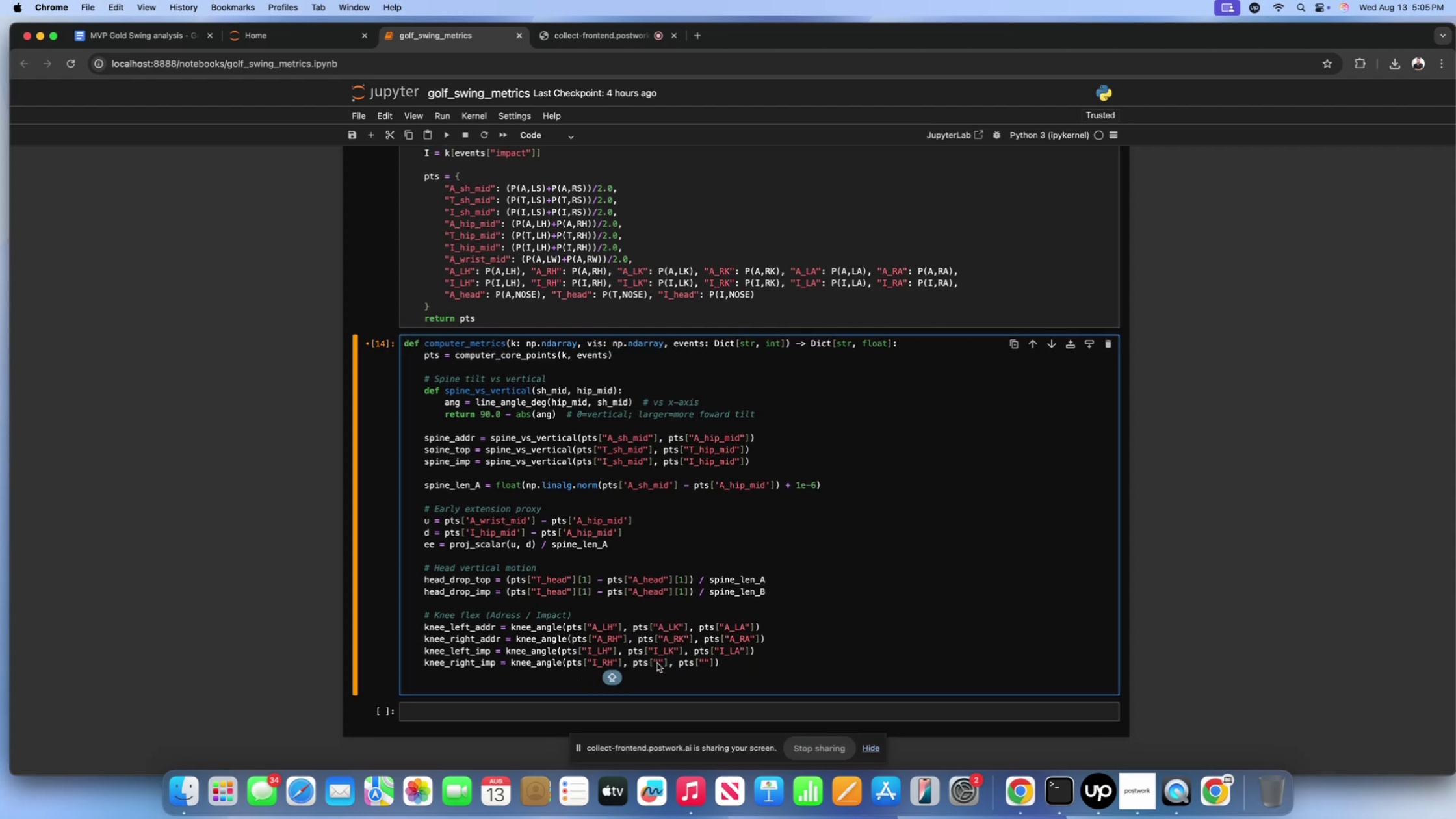 
left_click([658, 663])
 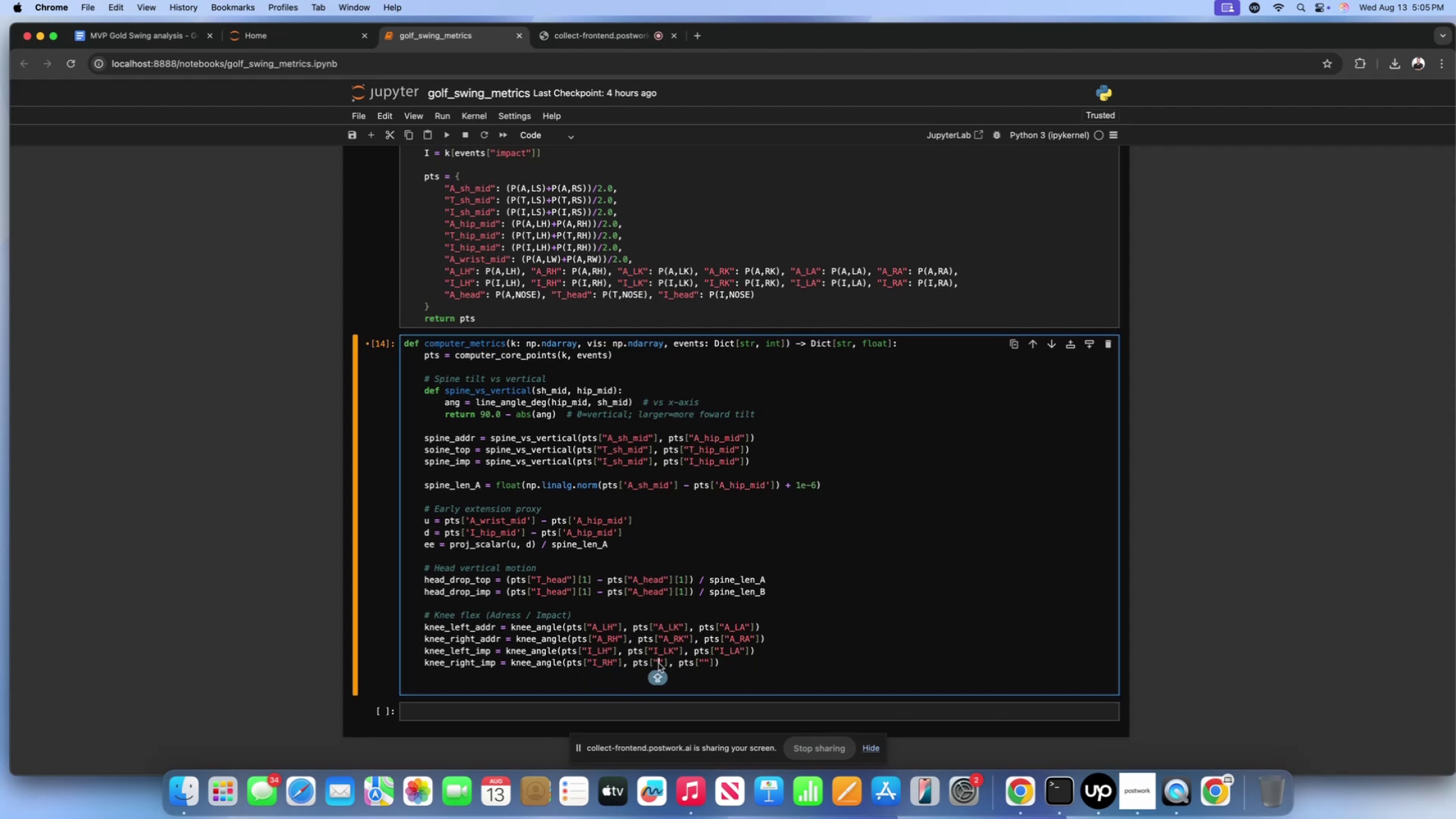 
type(I_RK)
 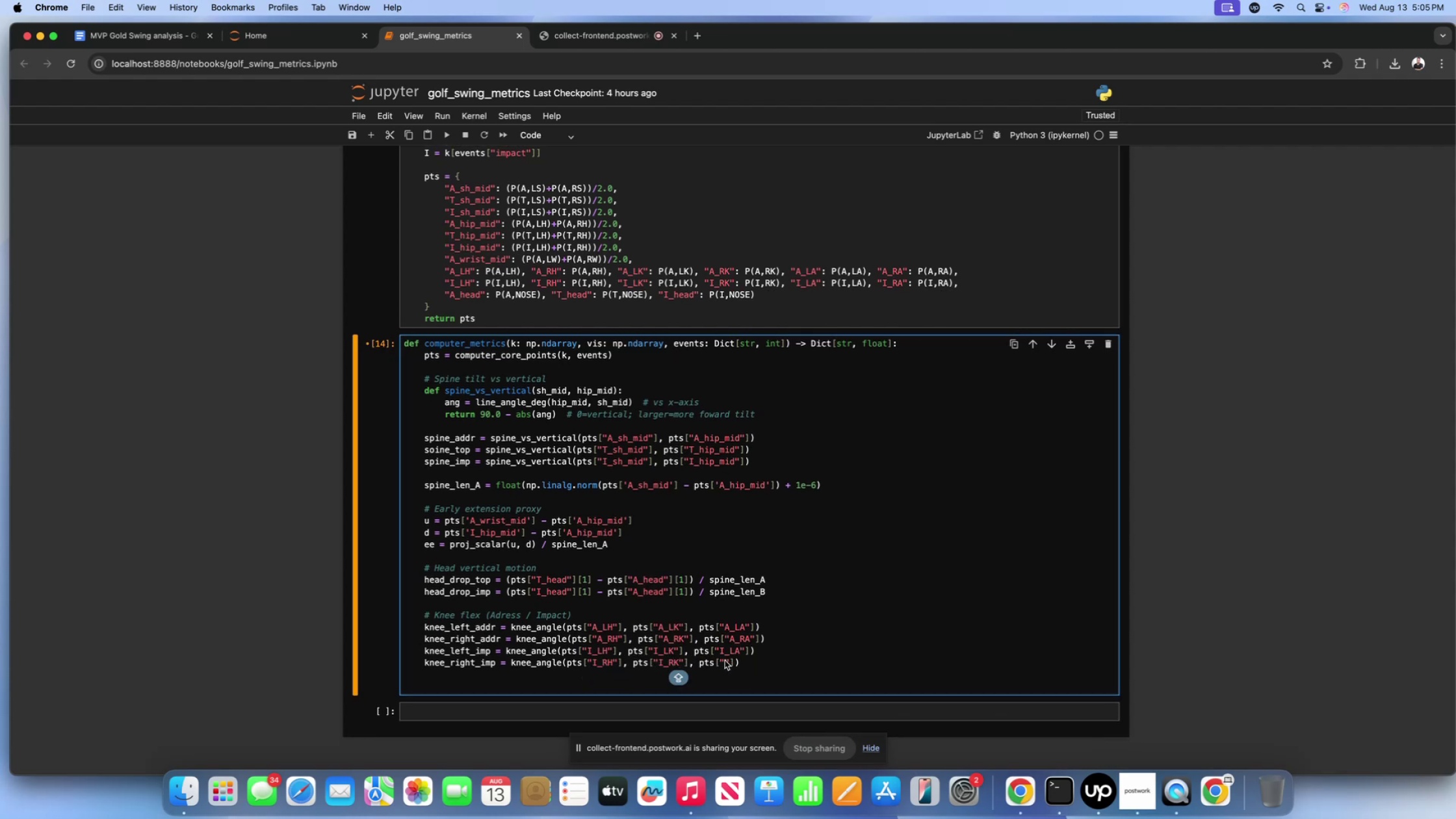 
left_click([725, 661])
 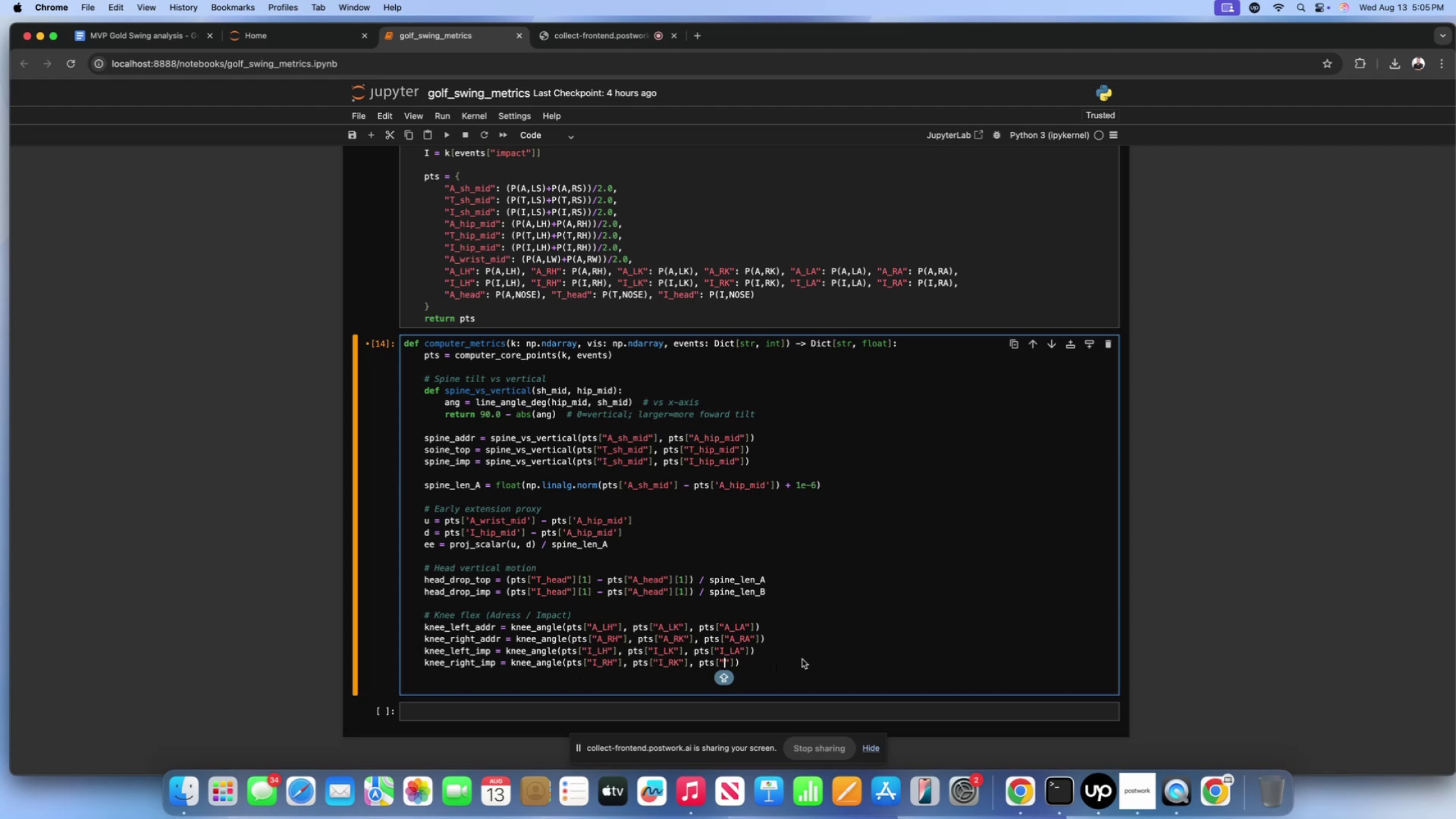 
type(I_RA)
 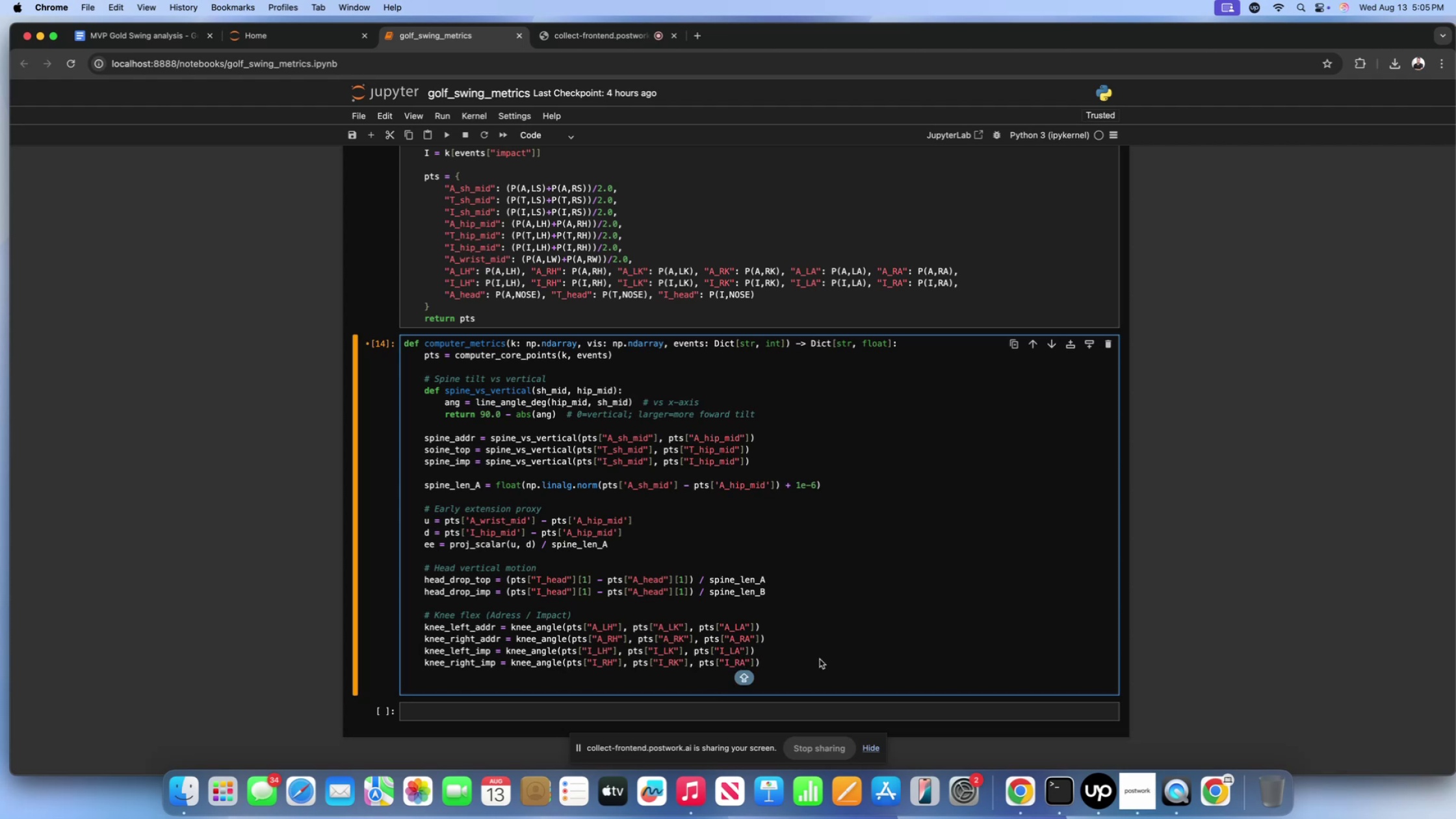 
left_click([809, 666])
 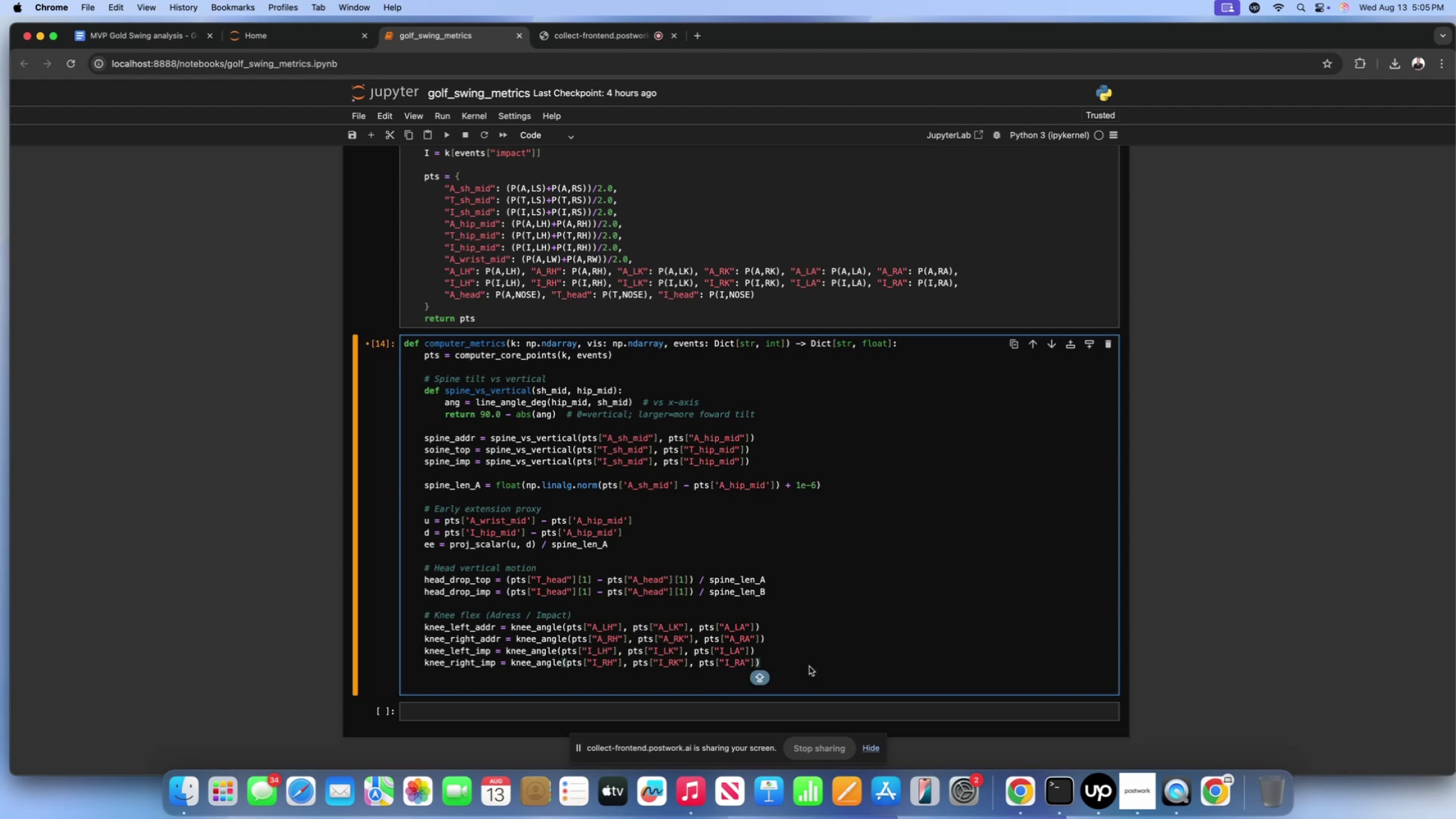 
key(Enter)
 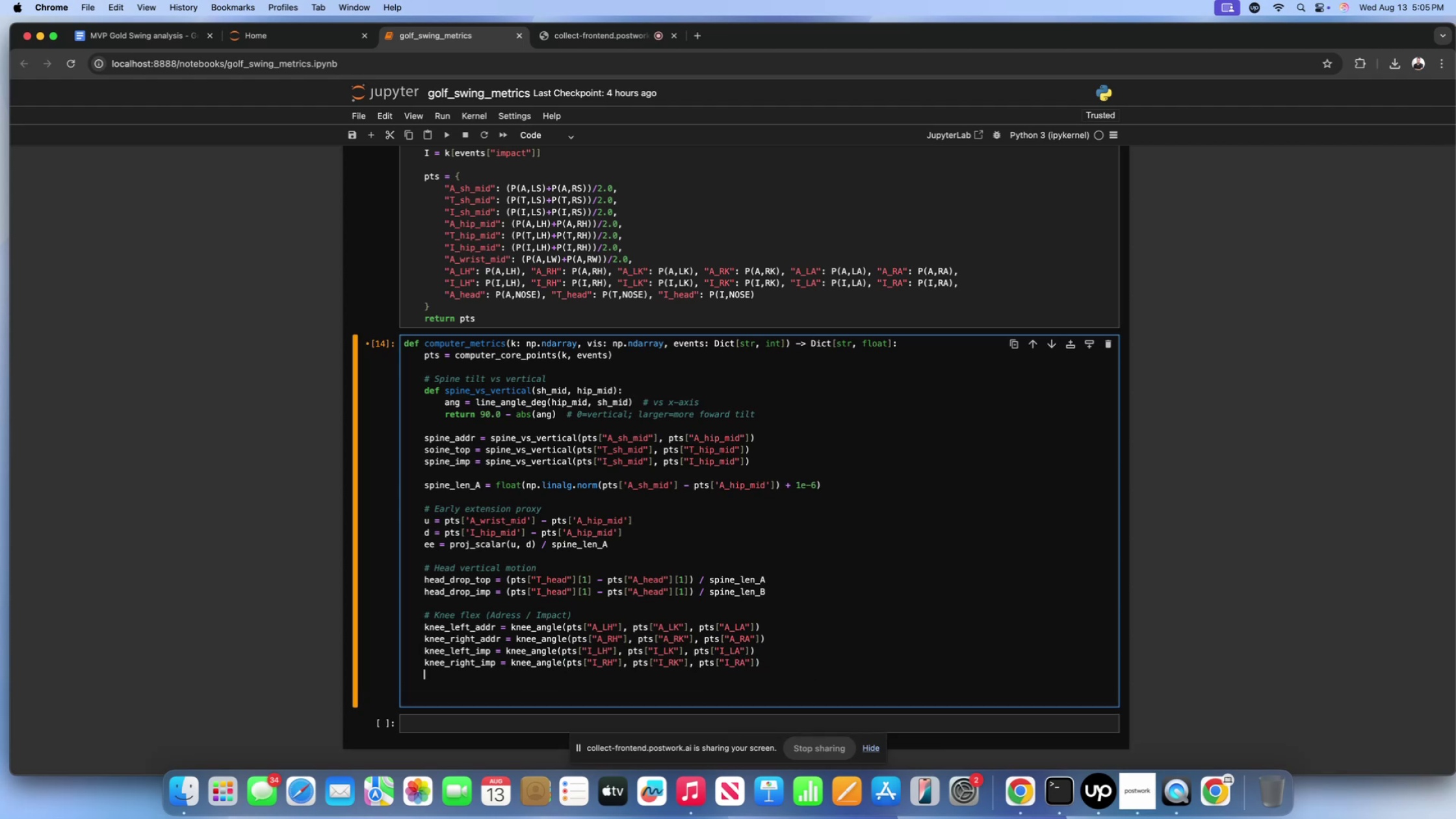 
key(Enter)
 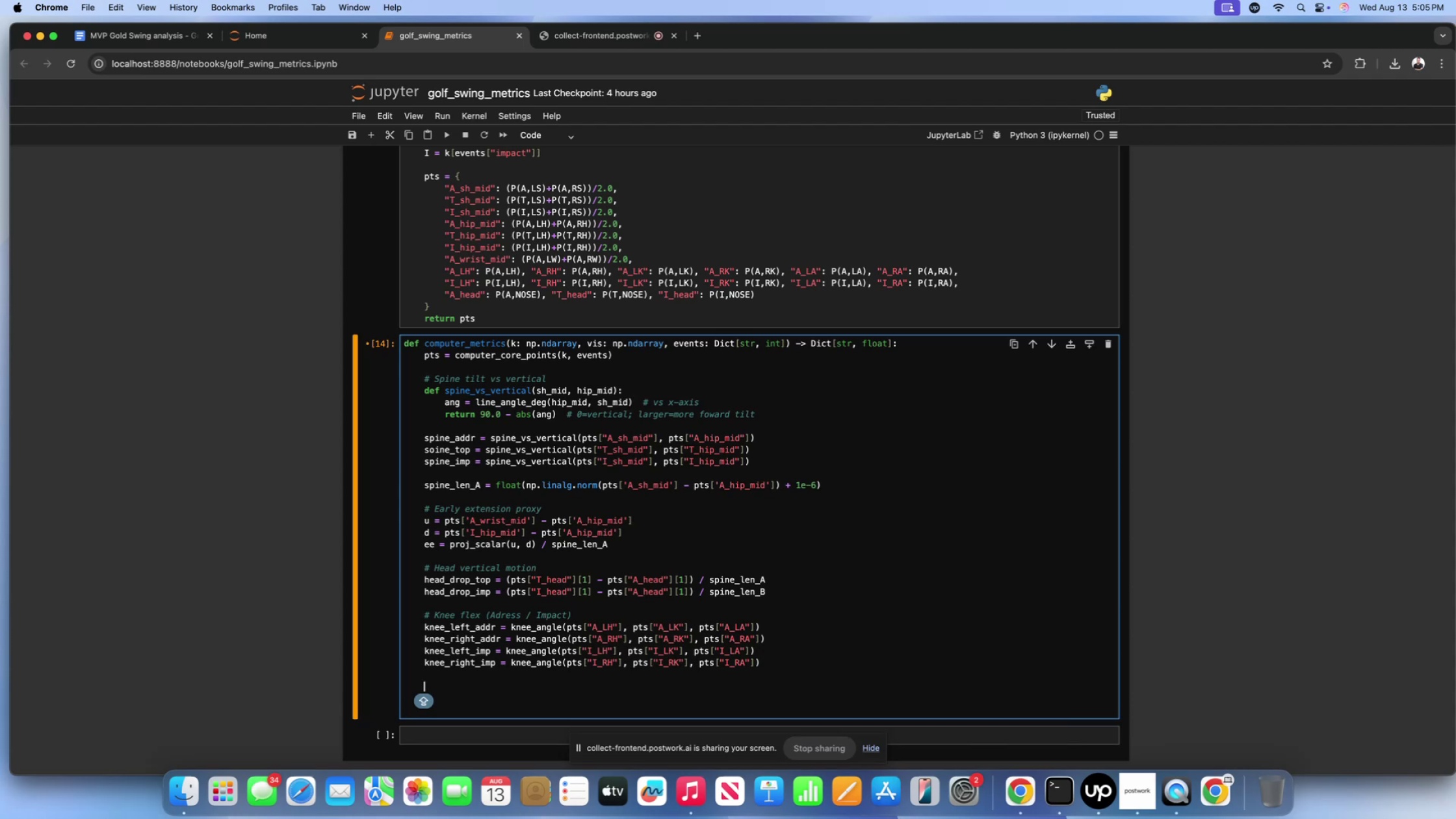 
wait(6.69)
 